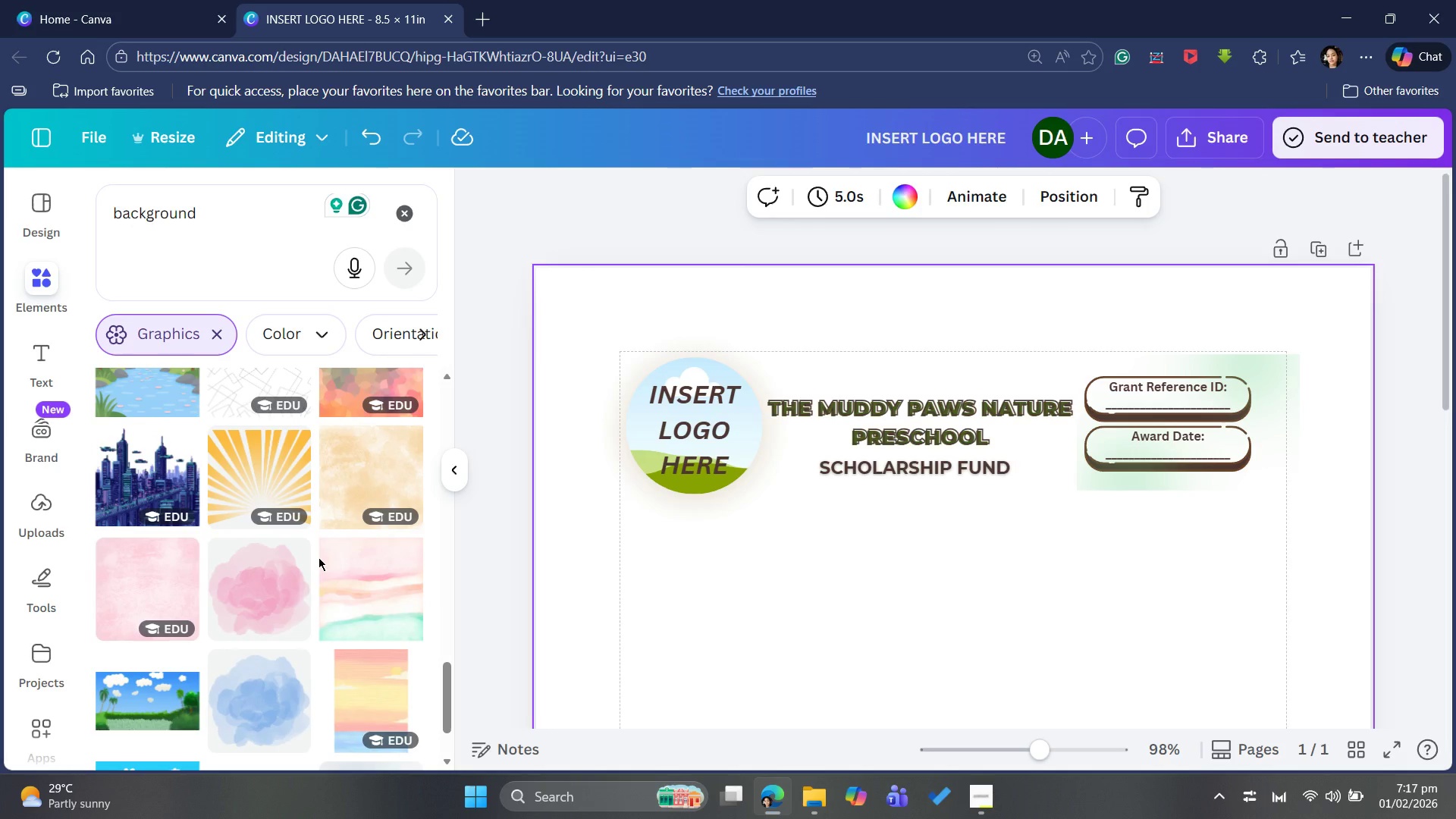 
scroll: coordinate [318, 557], scroll_direction: down, amount: 2.0
 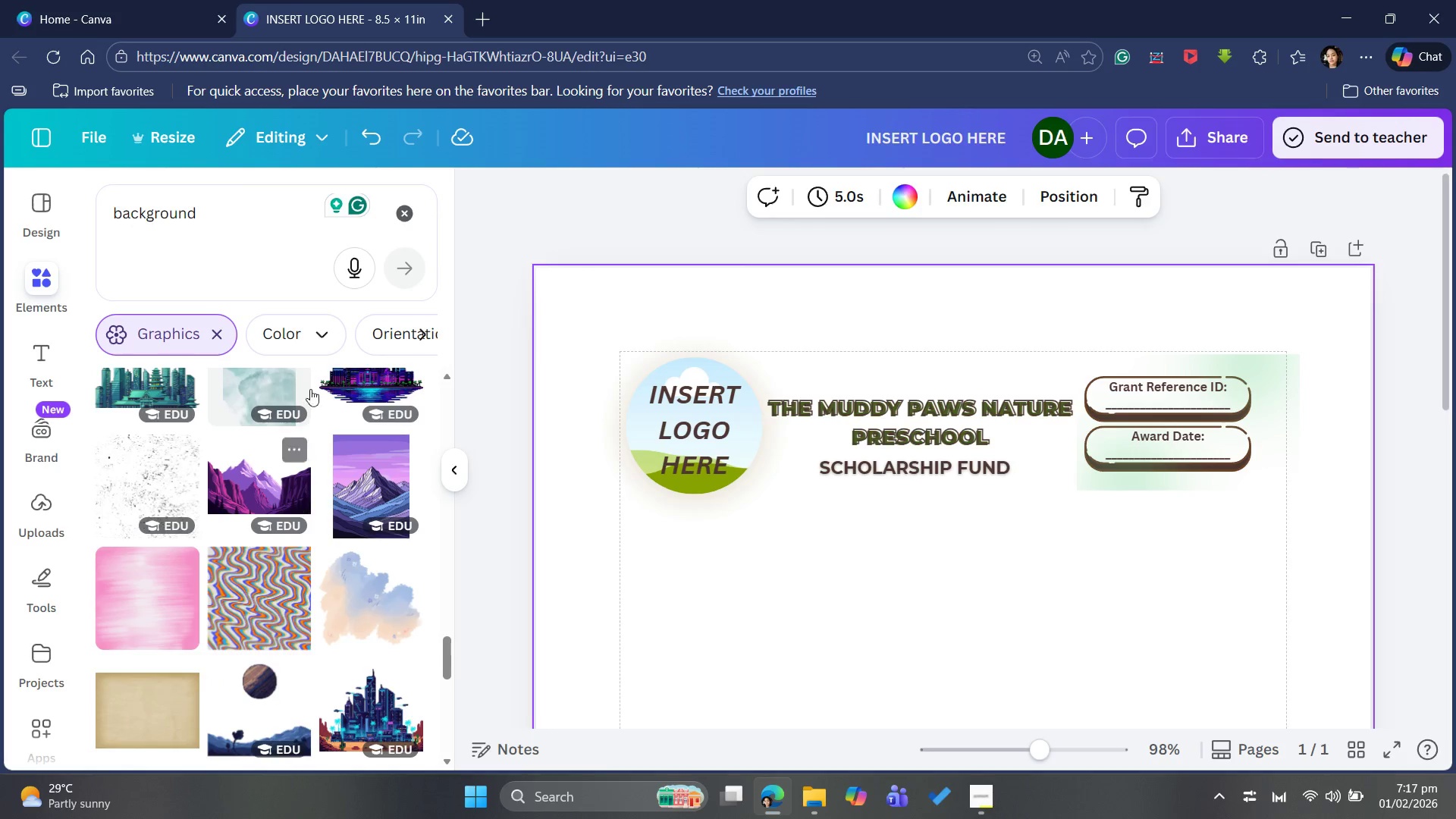 
left_click([253, 199])
 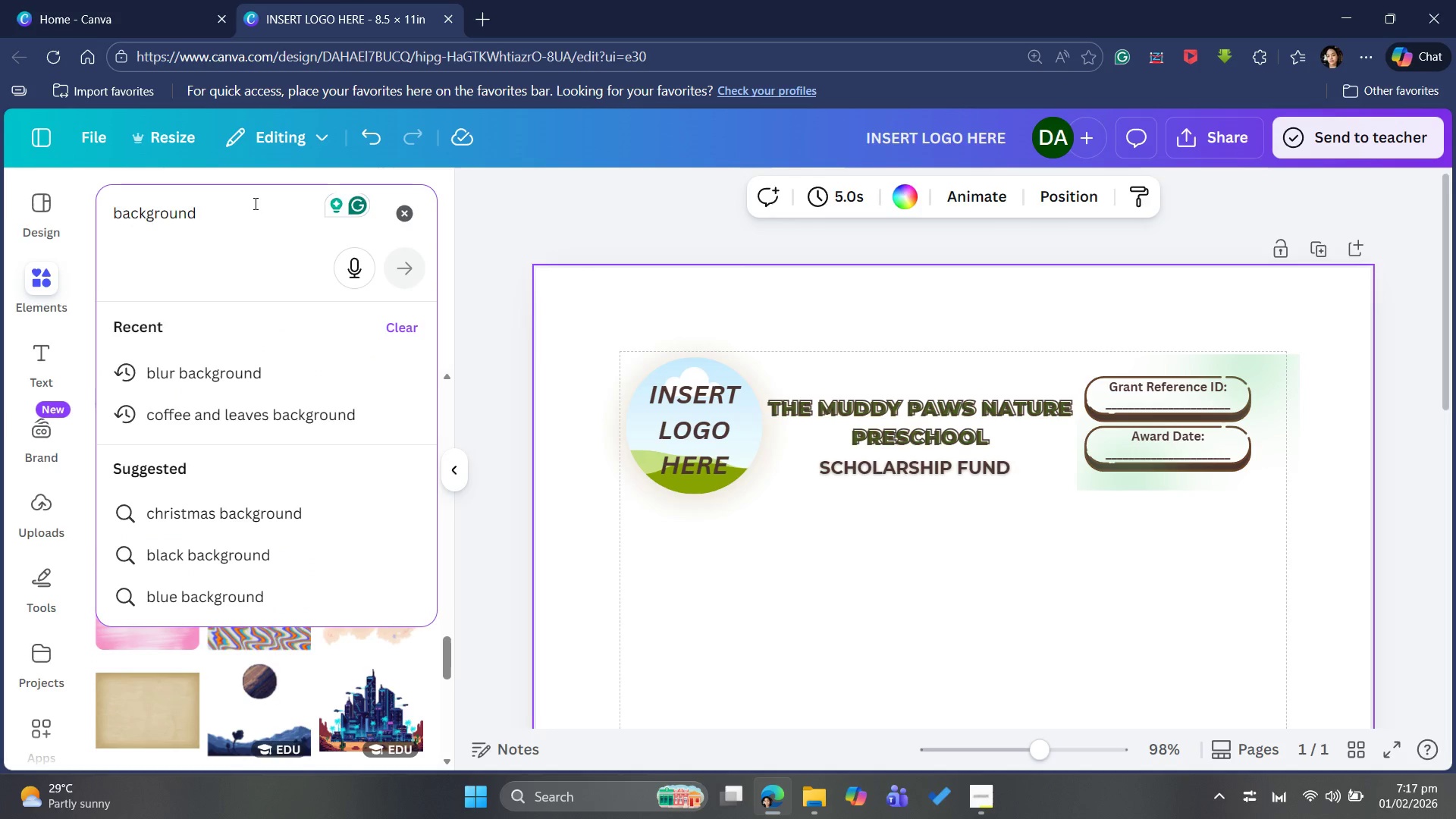 
type( nature)
 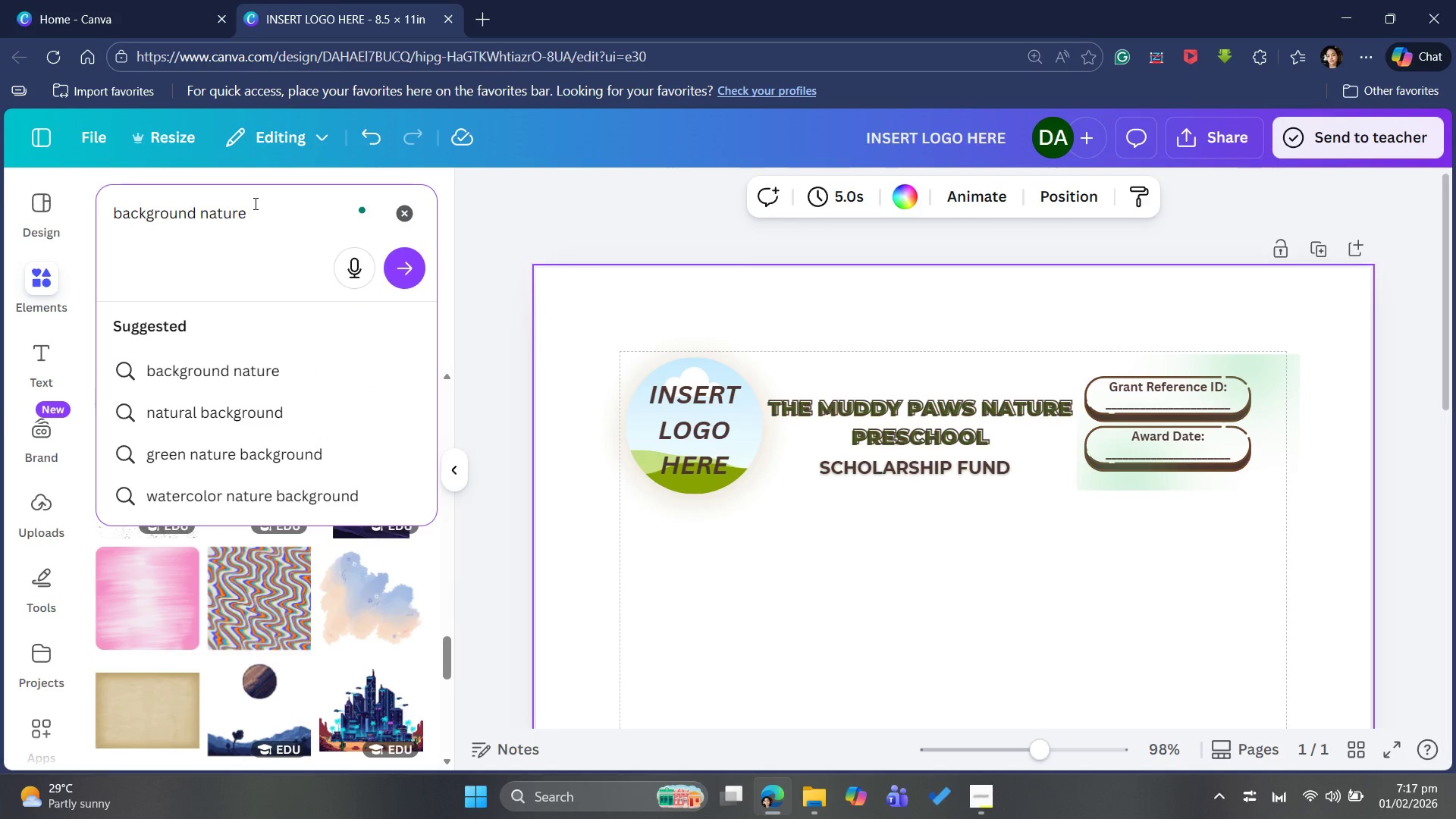 
key(Enter)
 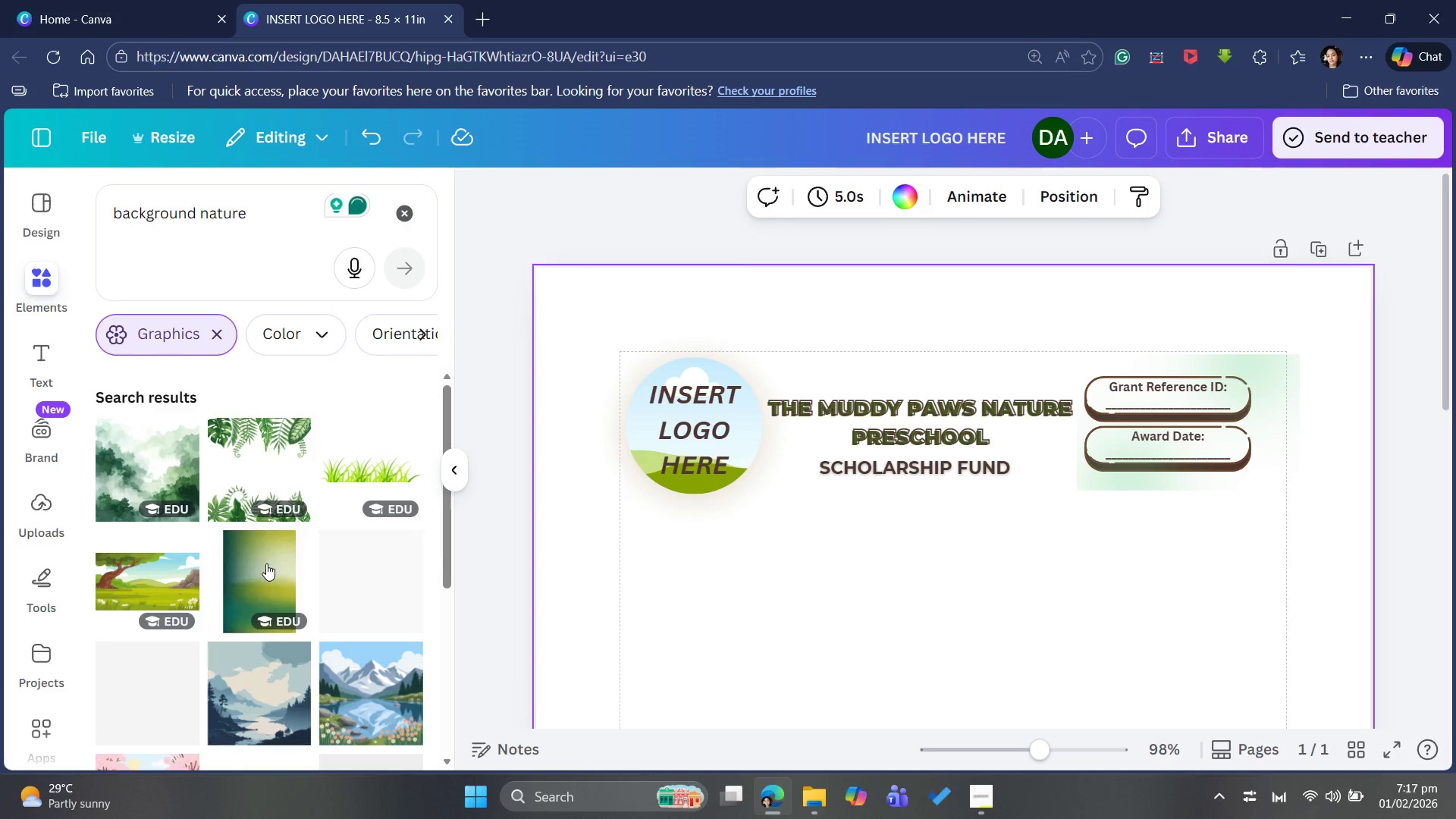 
scroll: coordinate [268, 644], scroll_direction: down, amount: 3.0
 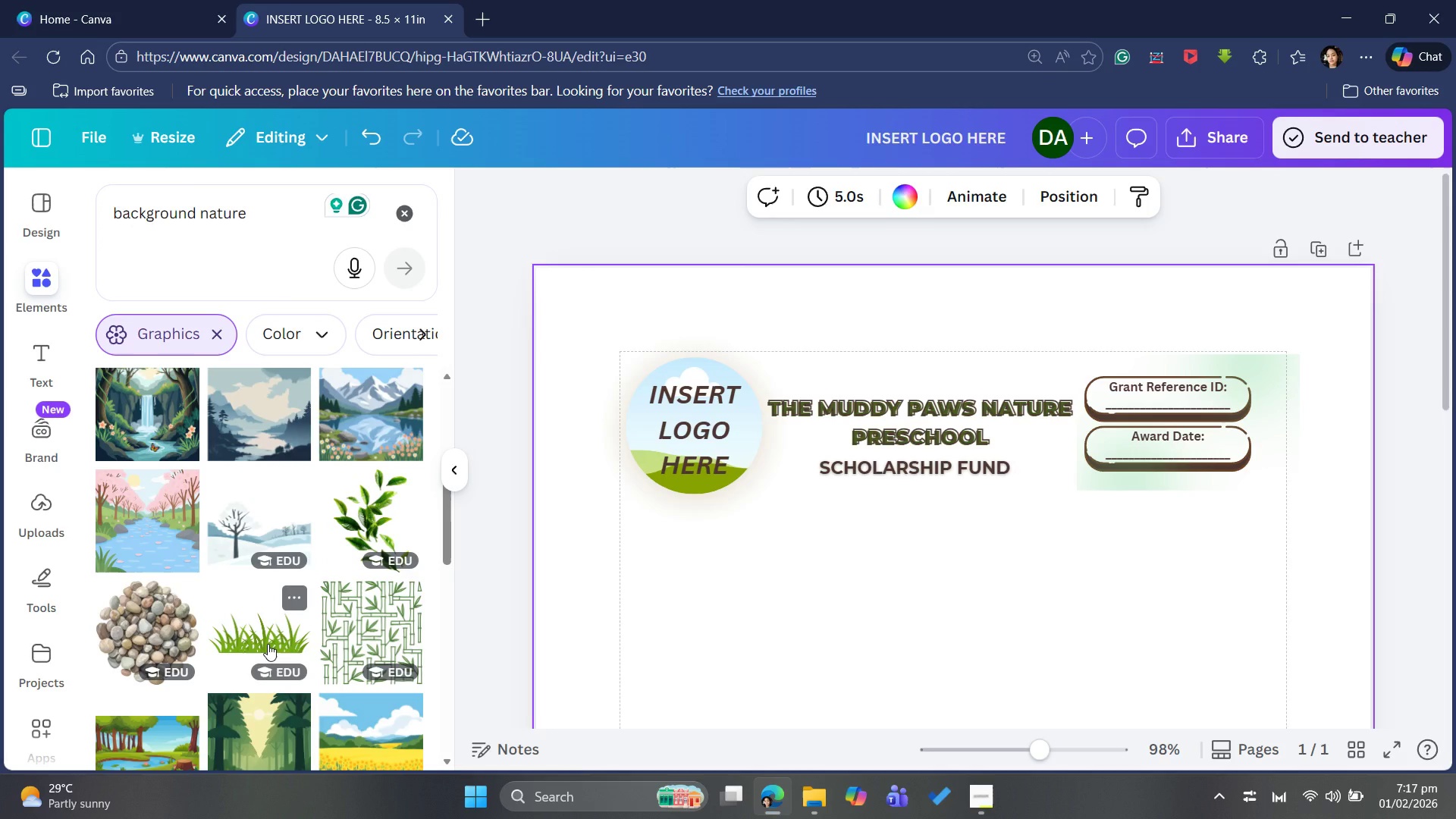 
scroll: coordinate [268, 644], scroll_direction: up, amount: 3.0
 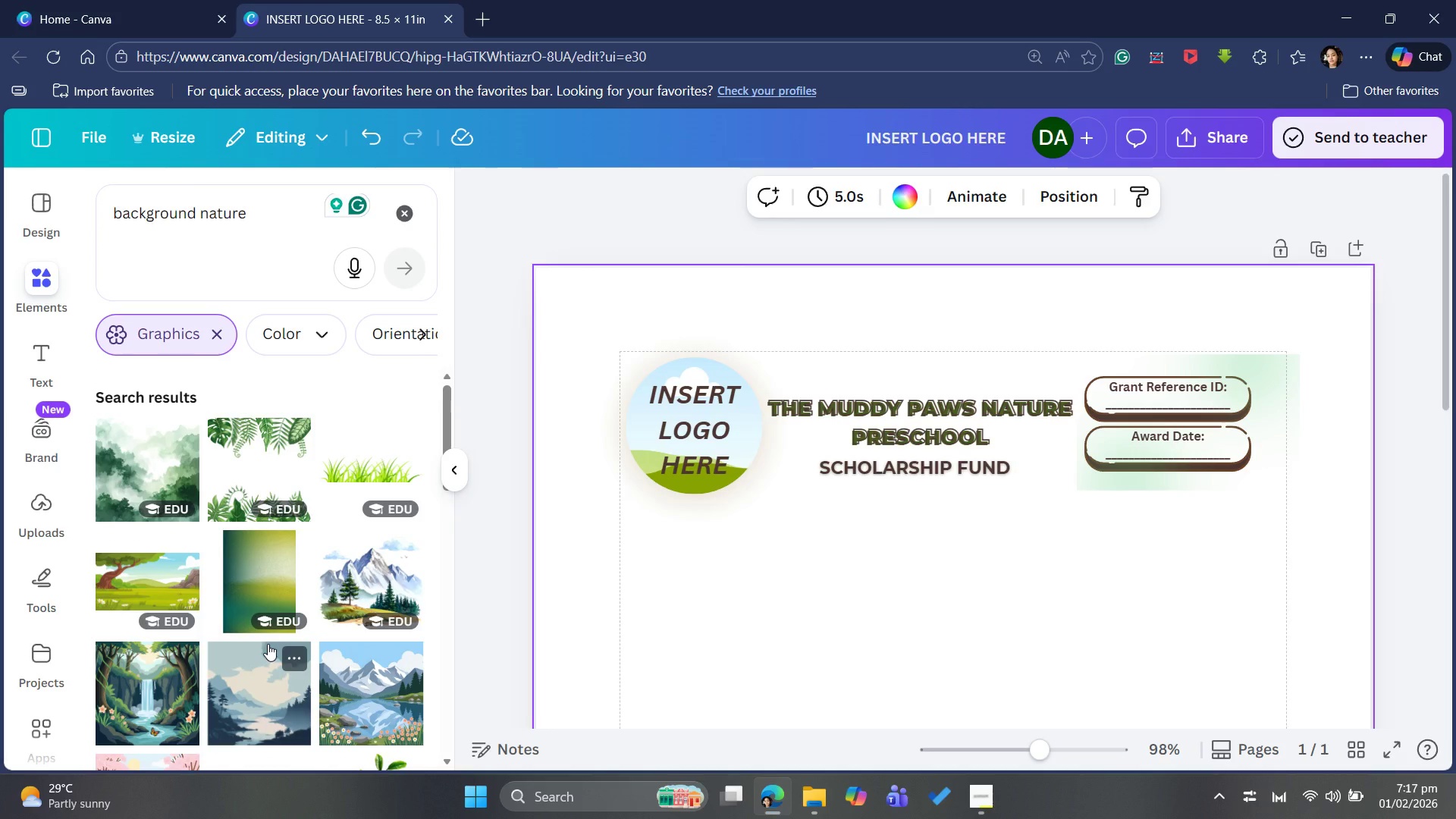 
scroll: coordinate [267, 654], scroll_direction: down, amount: 16.0
 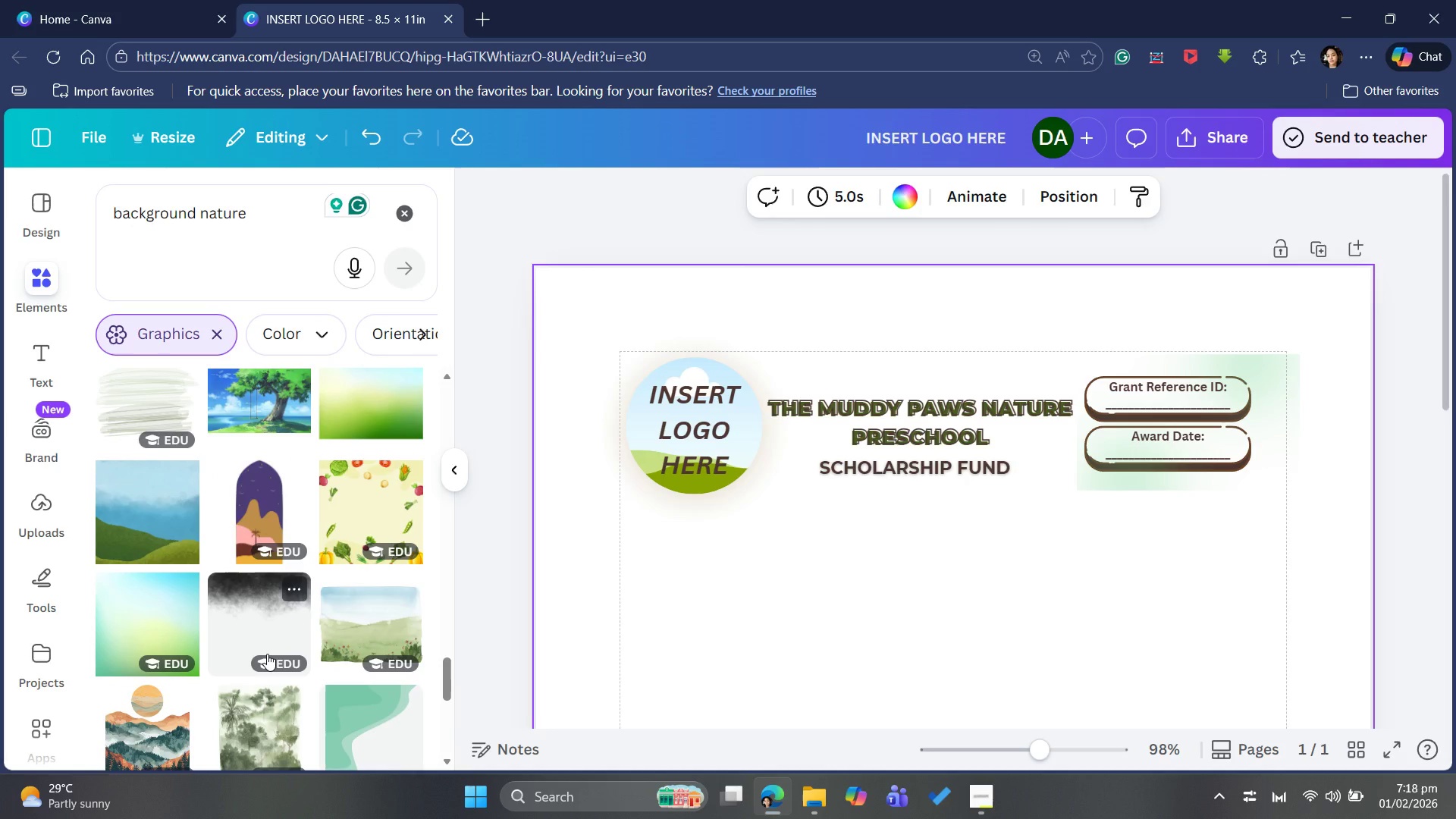 
scroll: coordinate [267, 654], scroll_direction: down, amount: 7.0
 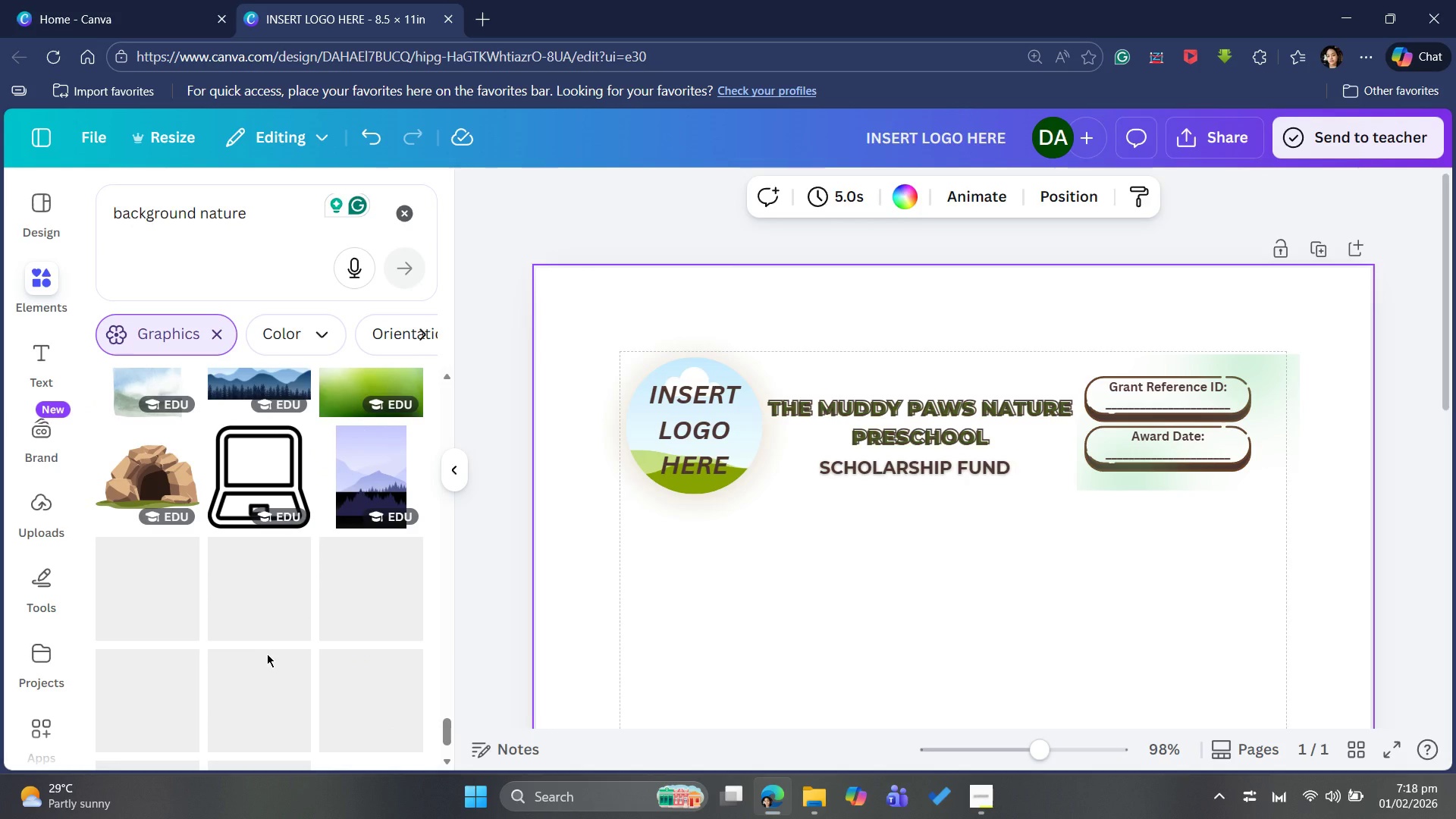 
scroll: coordinate [267, 654], scroll_direction: up, amount: 1.0
 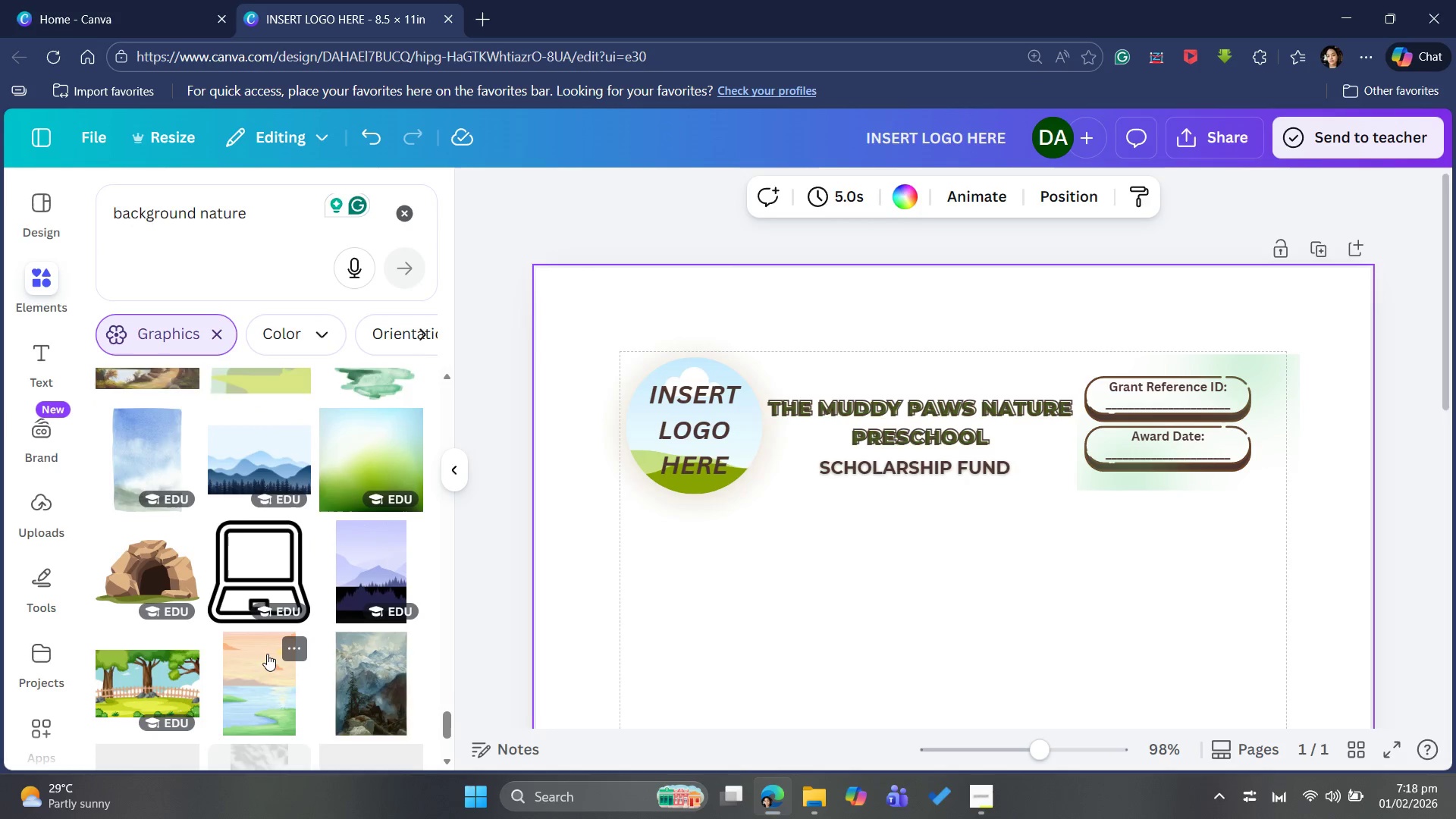 
scroll: coordinate [267, 654], scroll_direction: down, amount: 3.0
 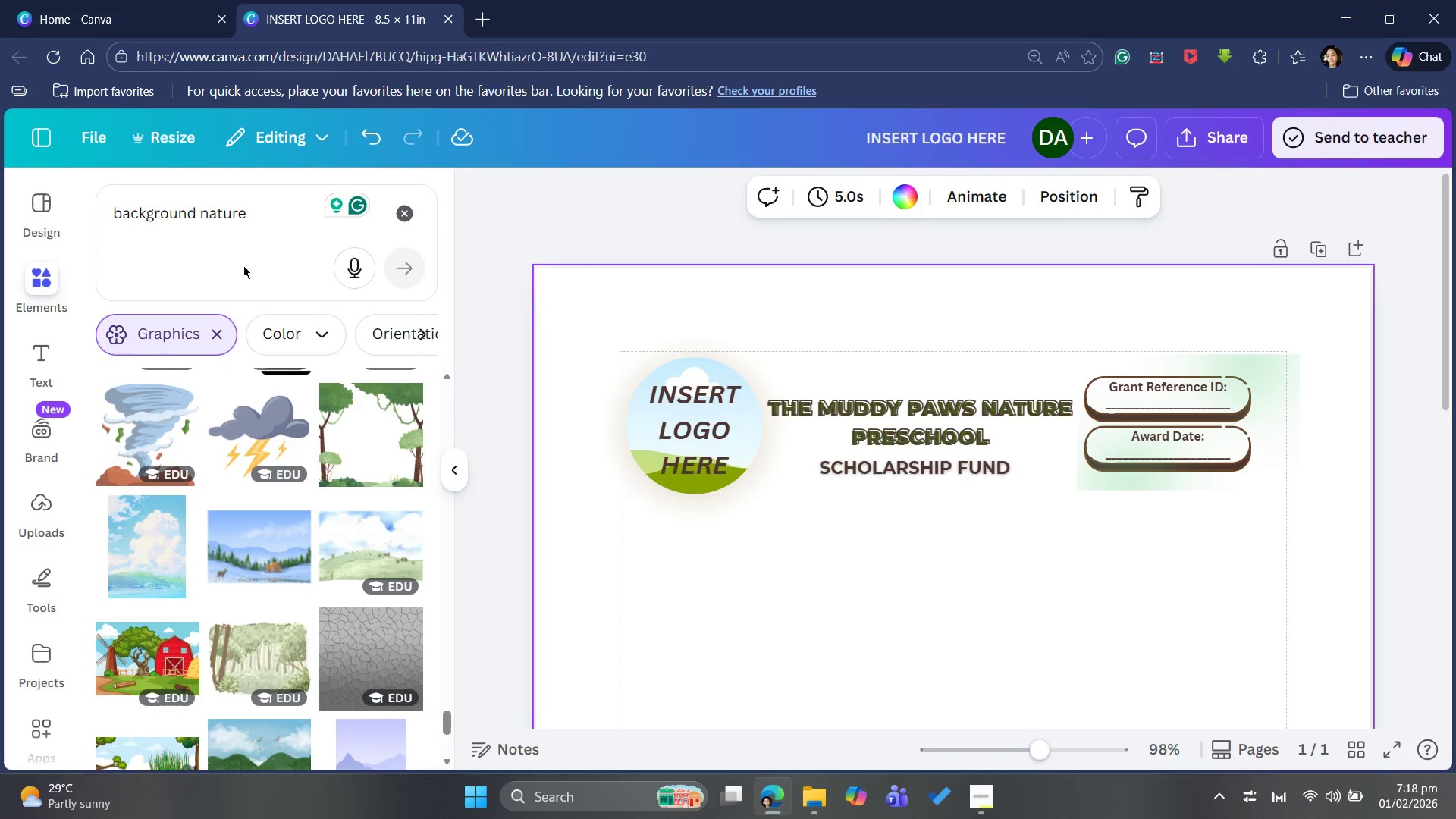 
left_click_drag(start_coordinate=[262, 224], to_coordinate=[200, 230])
 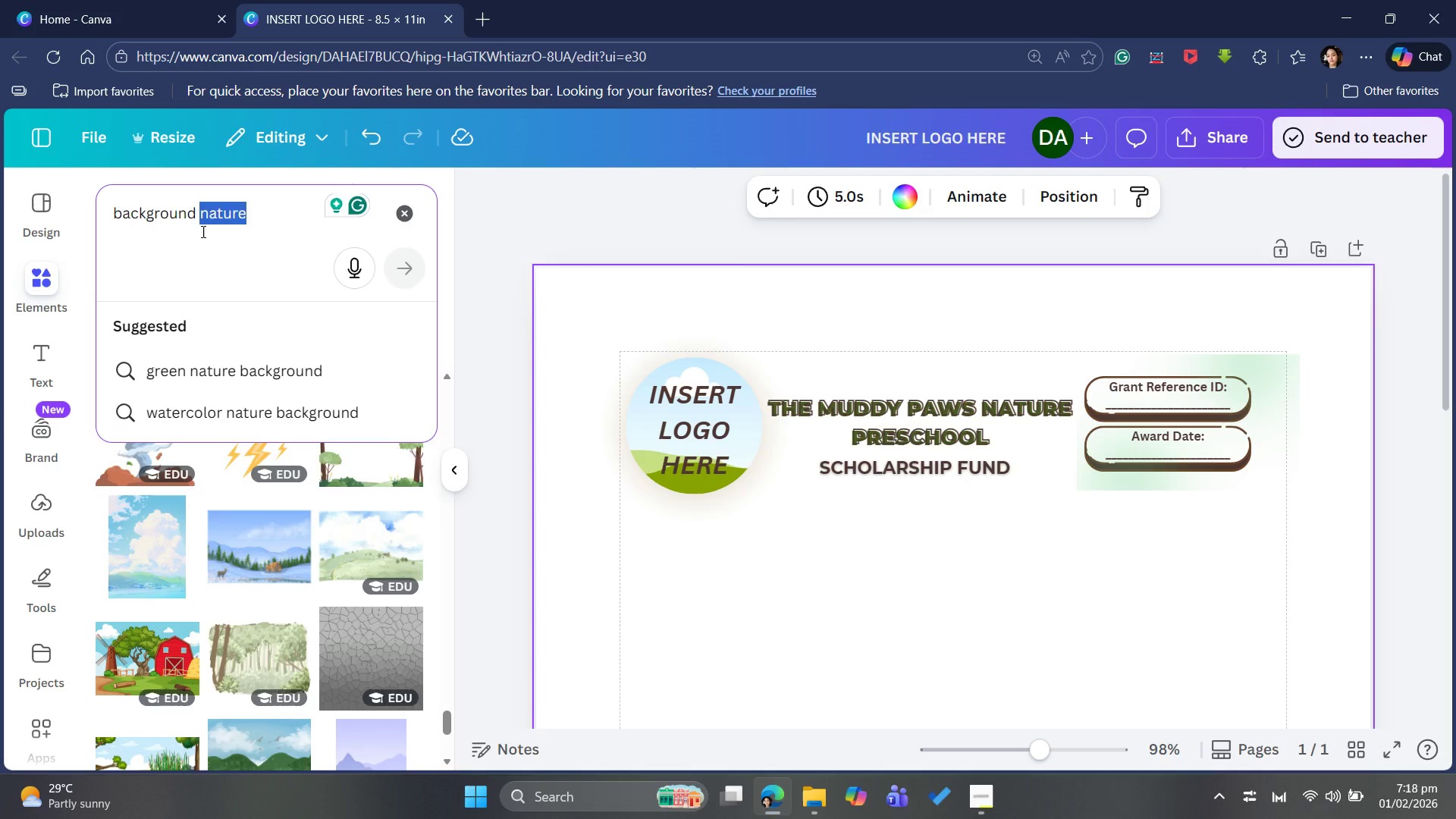 
key(Backspace)
type(brown and green)
 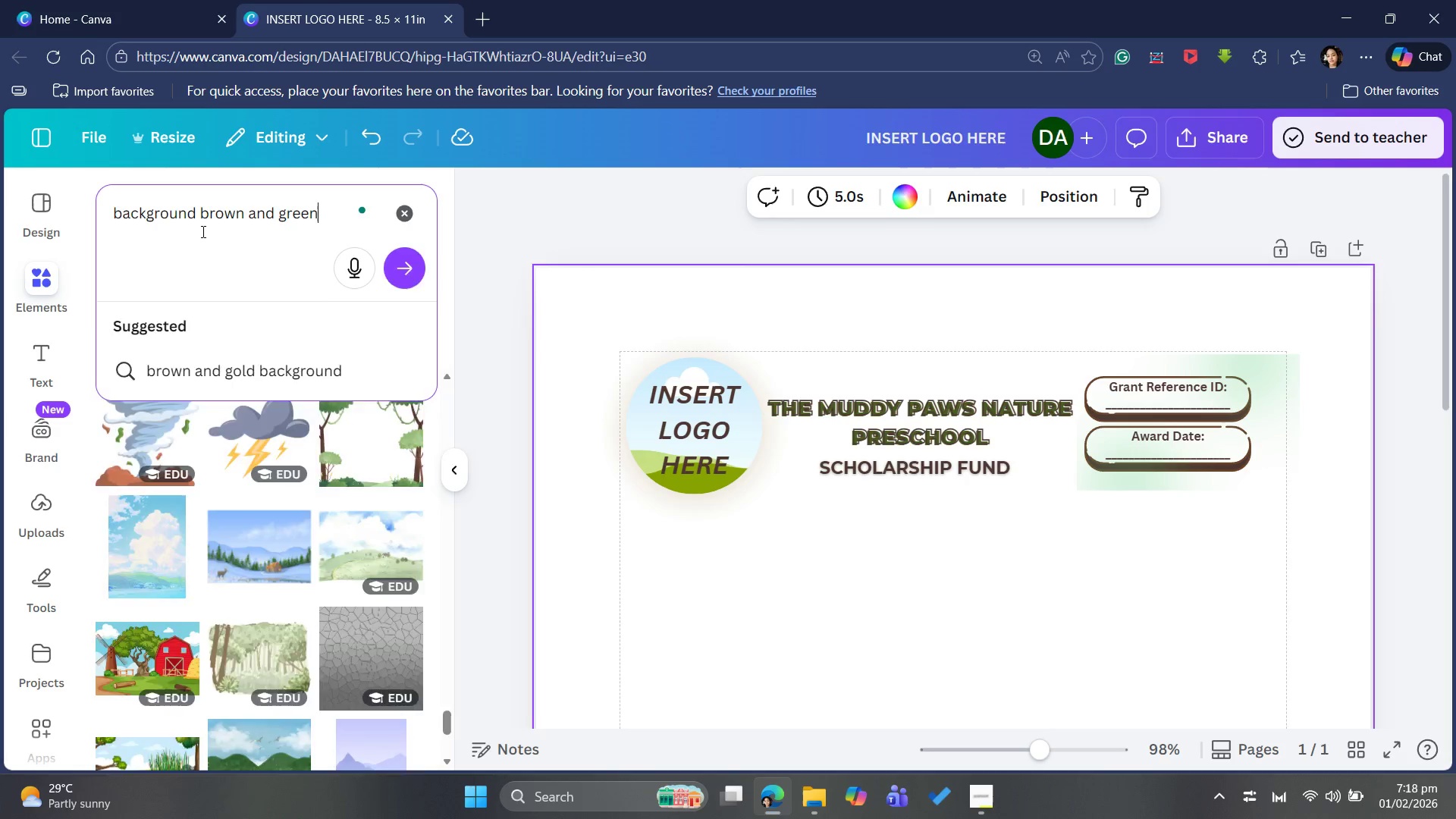 
key(Enter)
 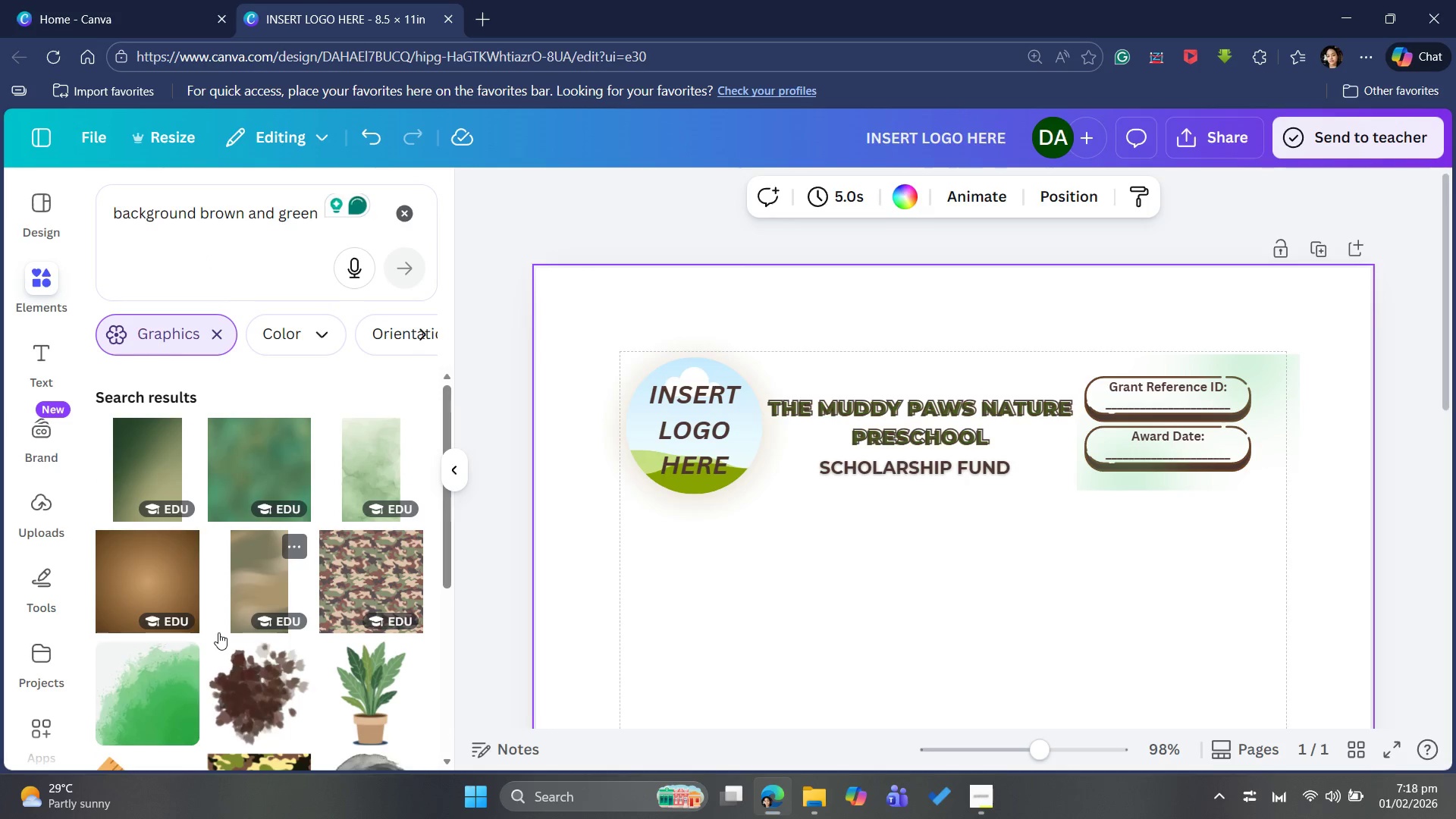 
scroll: coordinate [218, 640], scroll_direction: down, amount: 11.0
 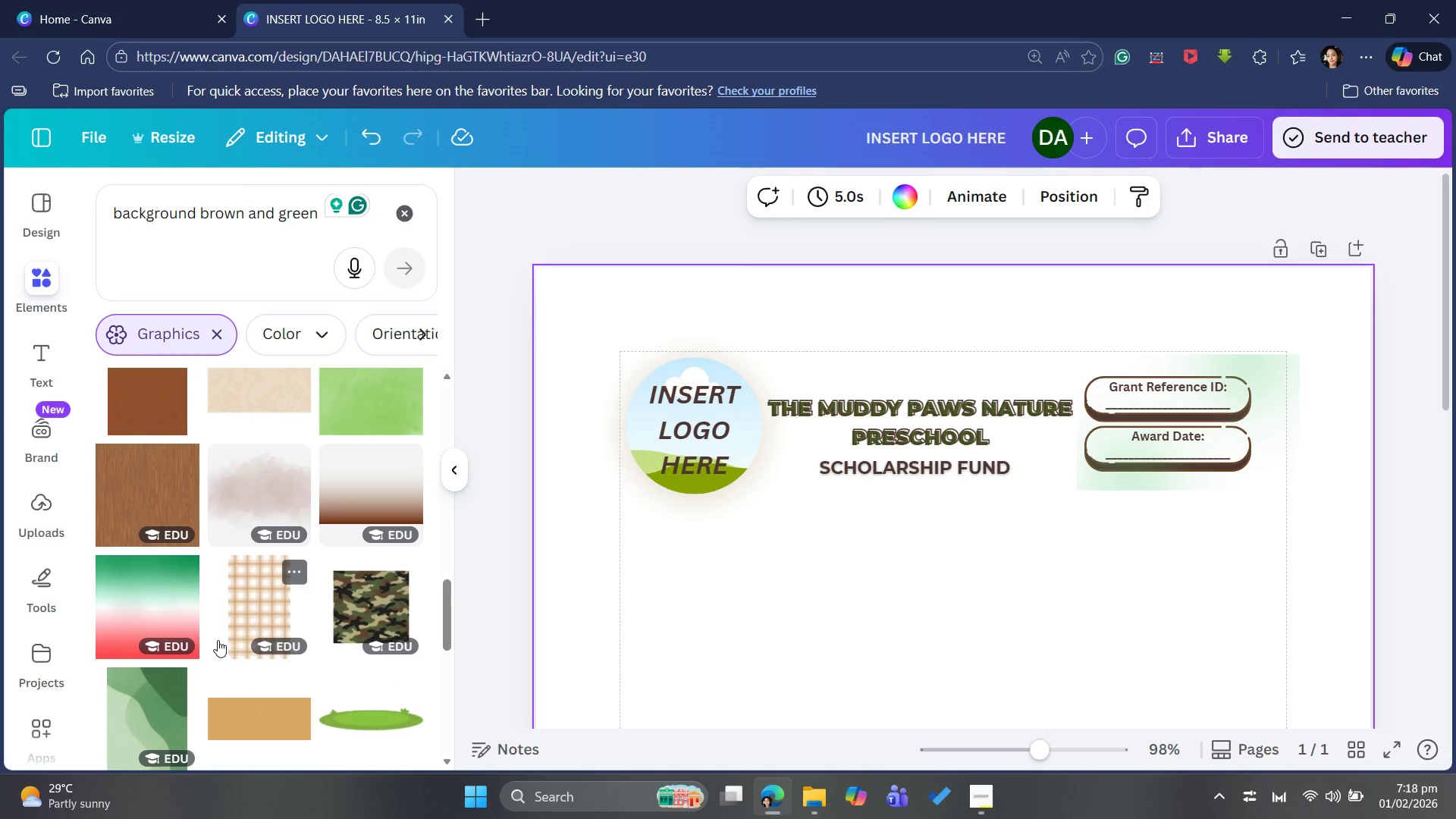 
scroll: coordinate [218, 642], scroll_direction: down, amount: 14.0
 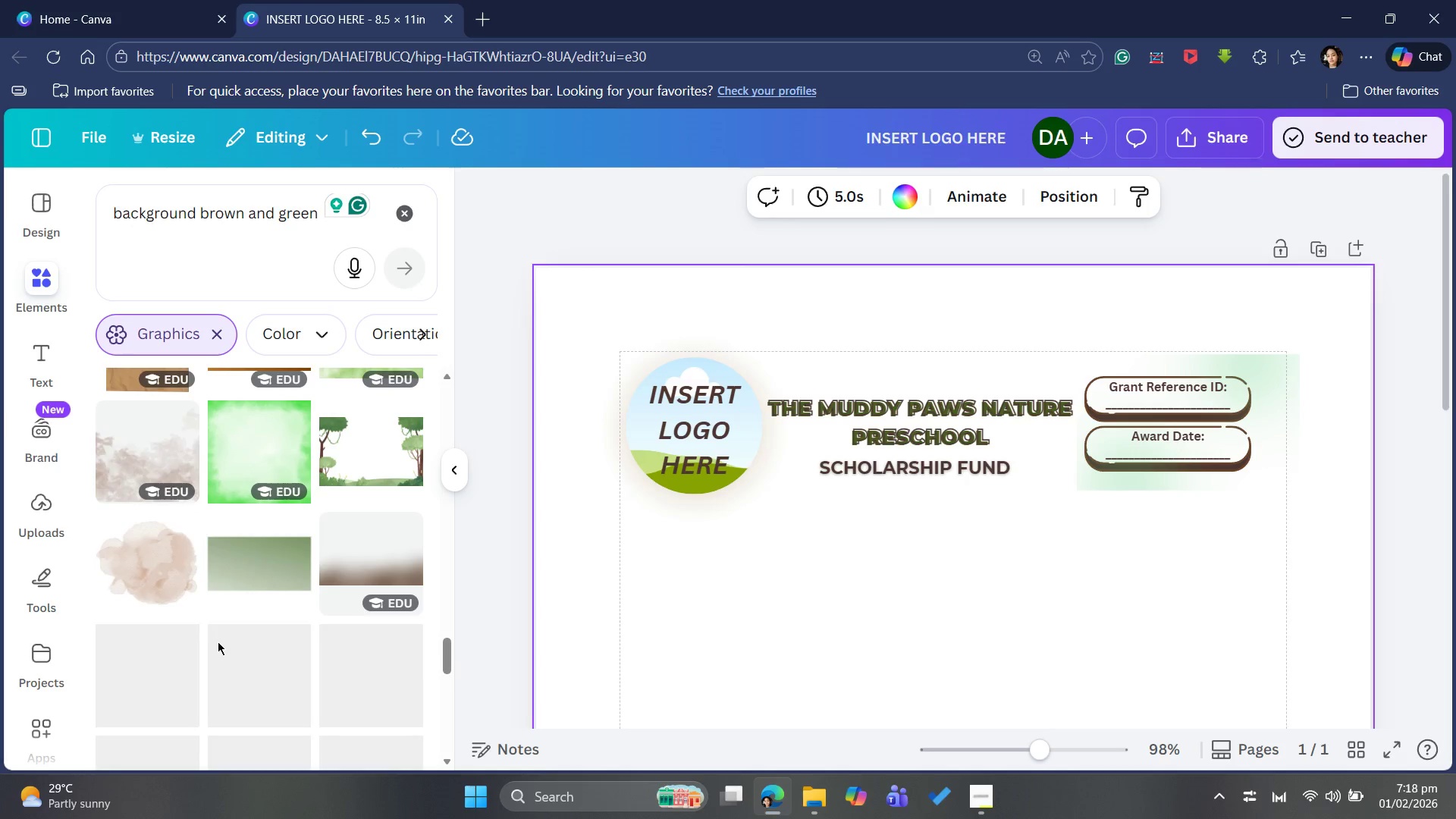 
scroll: coordinate [218, 642], scroll_direction: up, amount: 1.0
 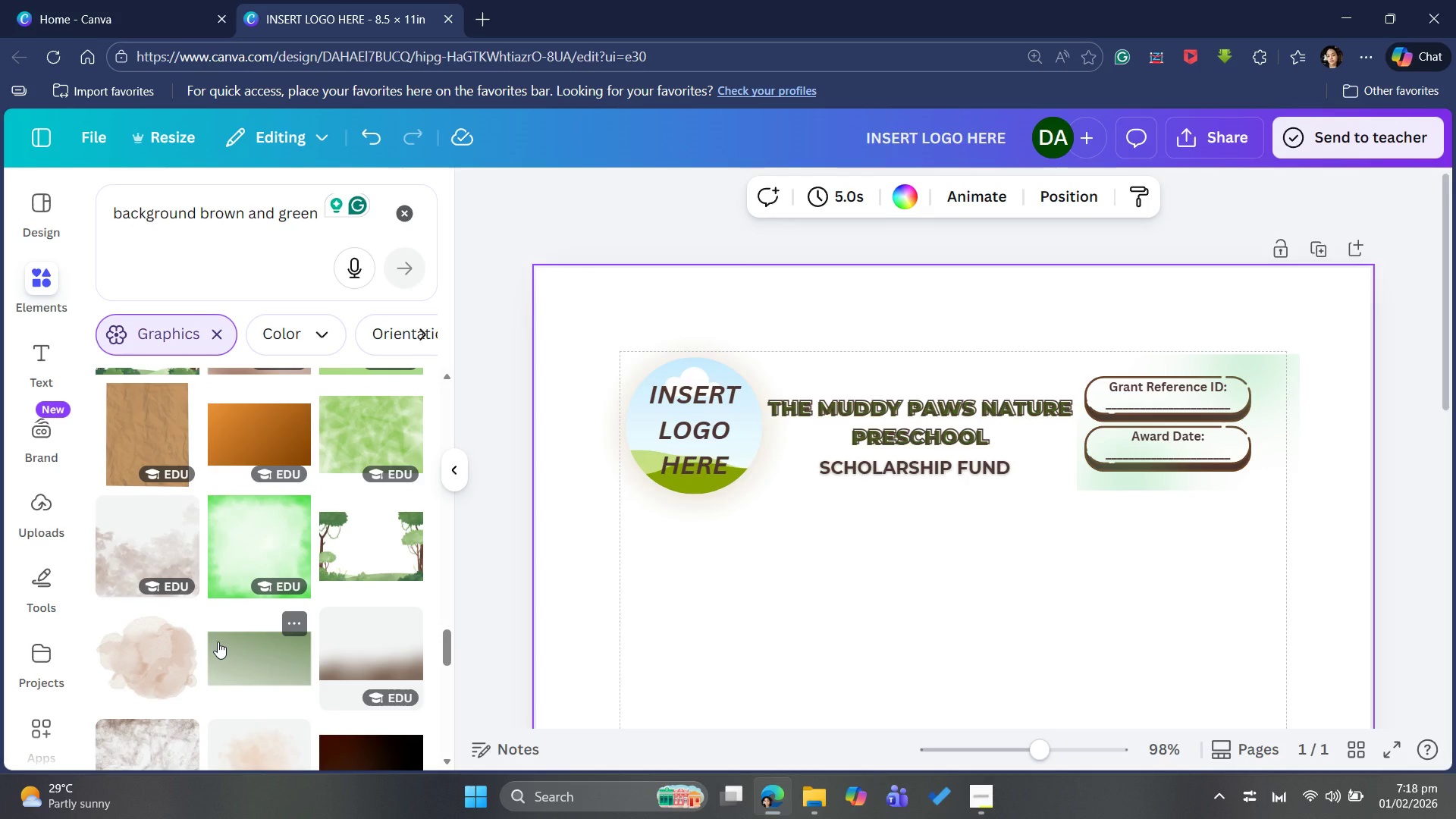 
scroll: coordinate [218, 642], scroll_direction: down, amount: 1.0
 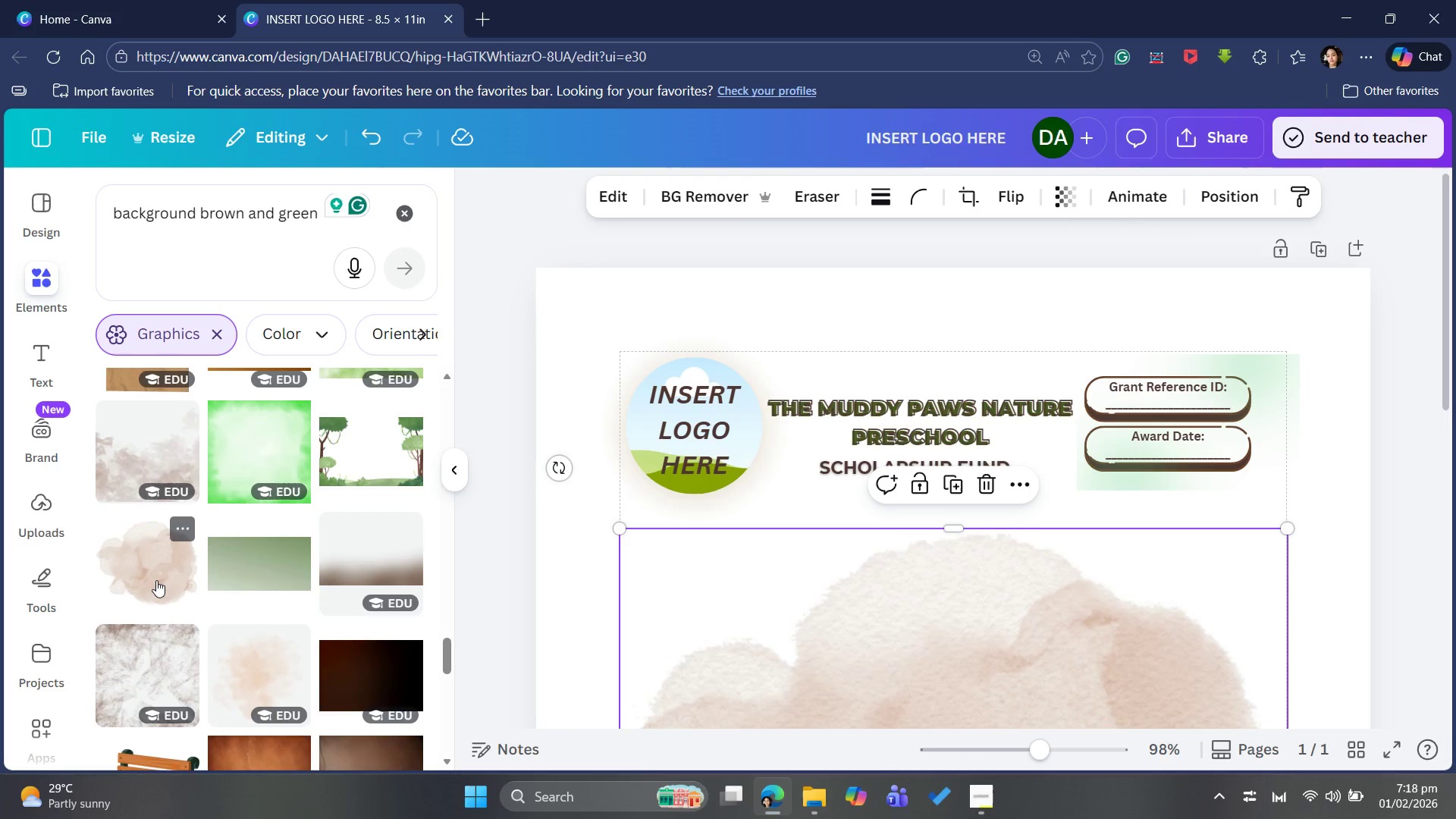 
wait(5.77)
 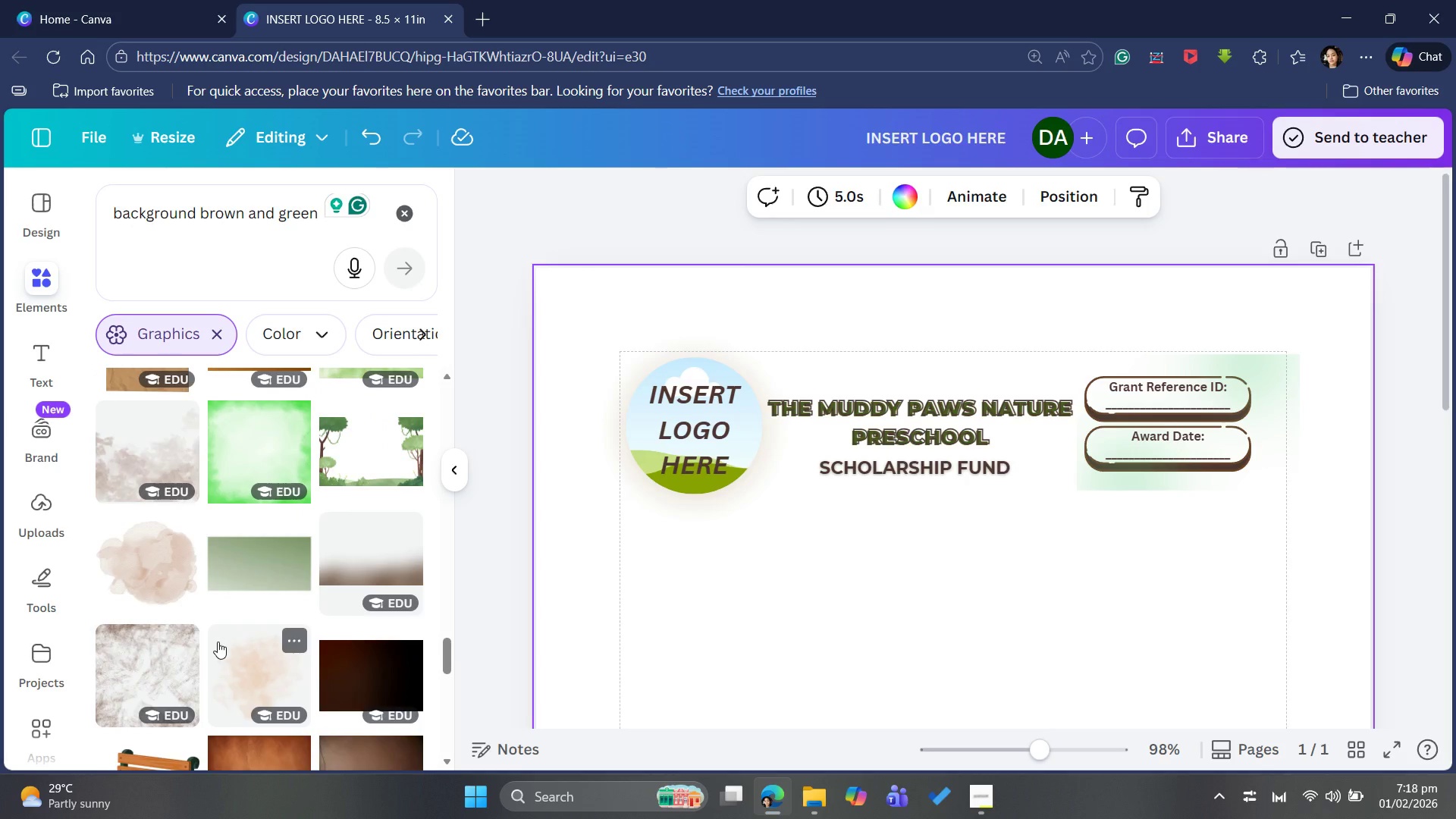 
left_click_drag(start_coordinate=[898, 635], to_coordinate=[814, 410])
 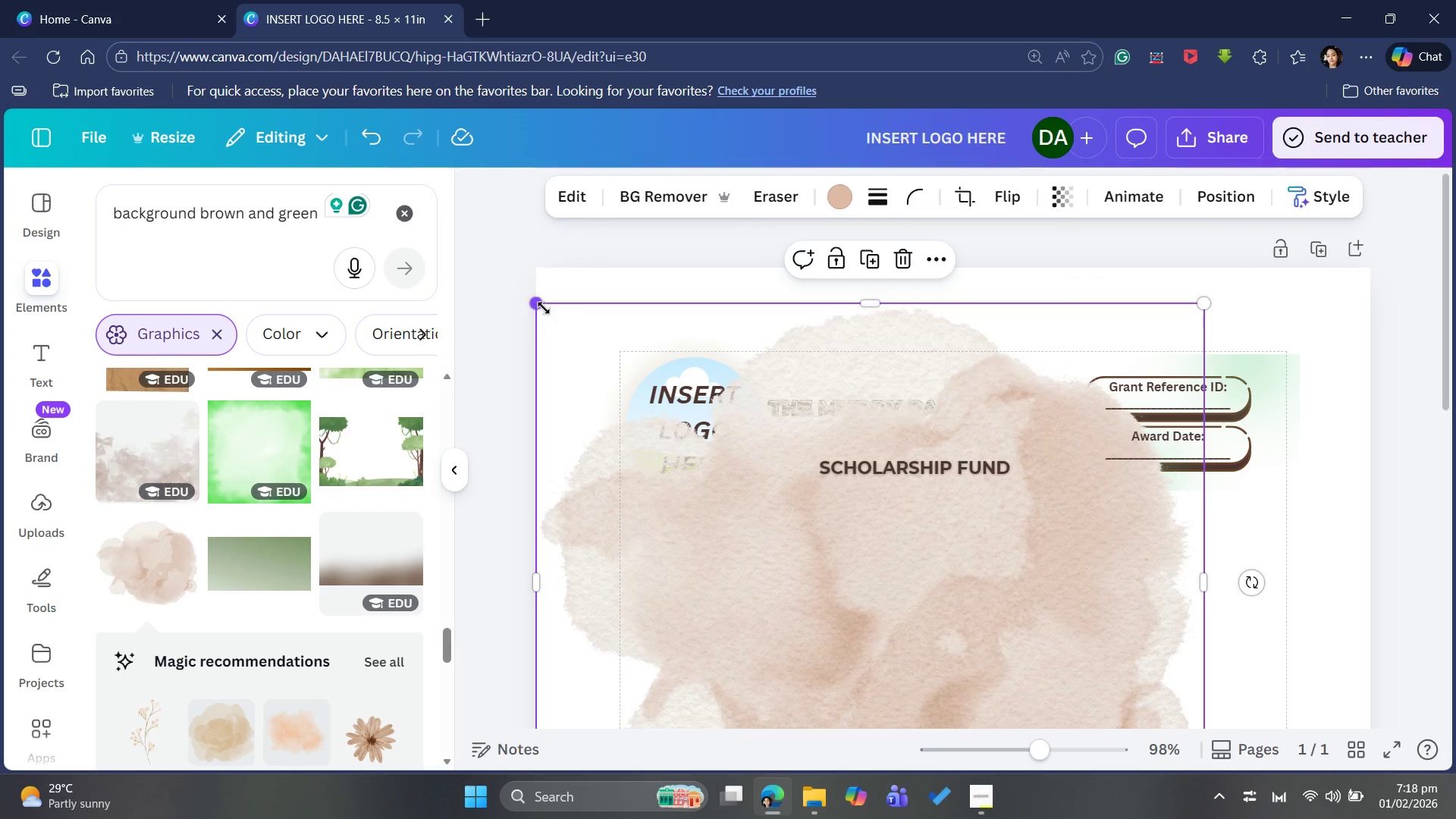 
left_click_drag(start_coordinate=[544, 308], to_coordinate=[958, 585])
 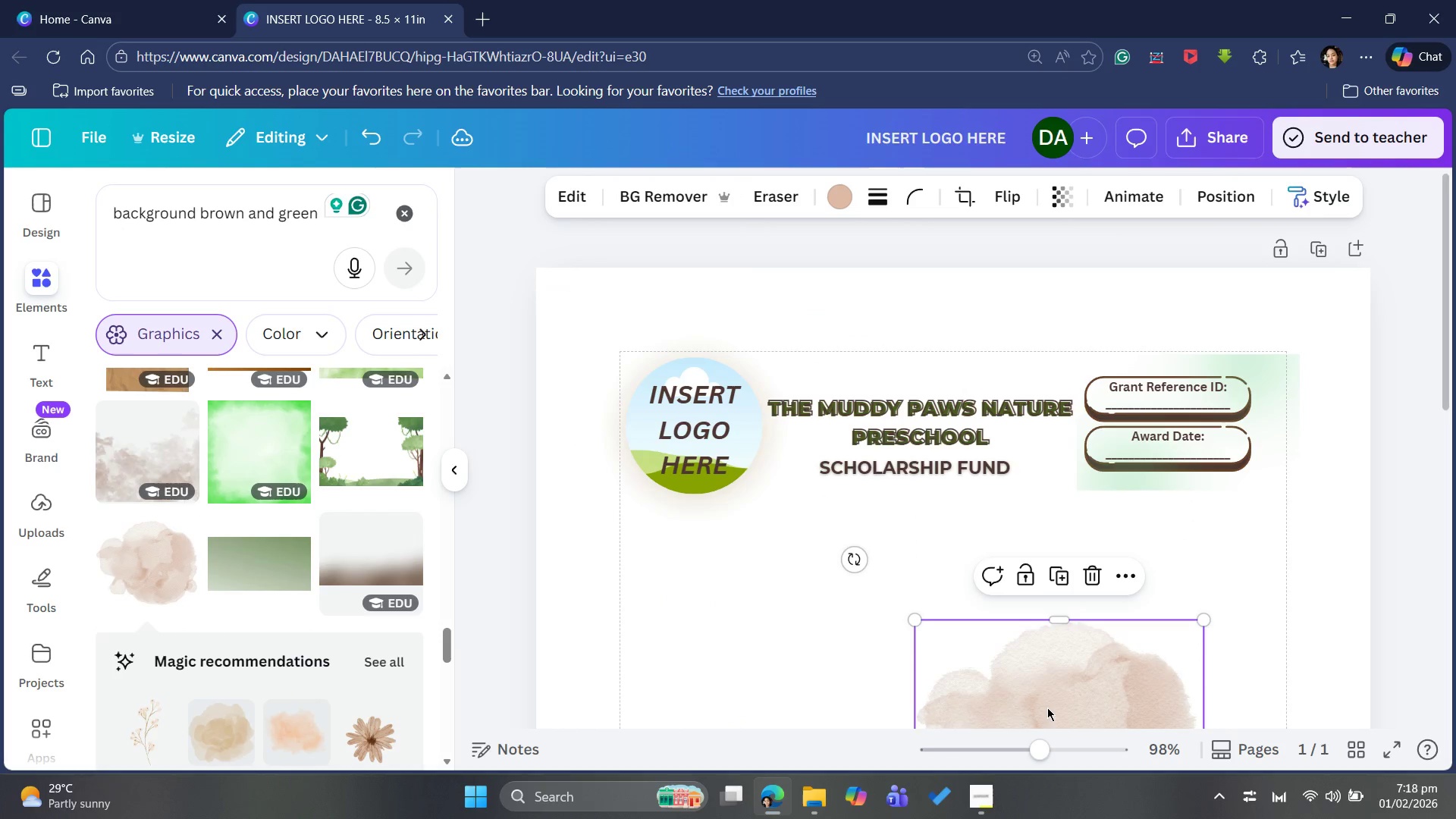 
left_click_drag(start_coordinate=[1048, 705], to_coordinate=[908, 400])
 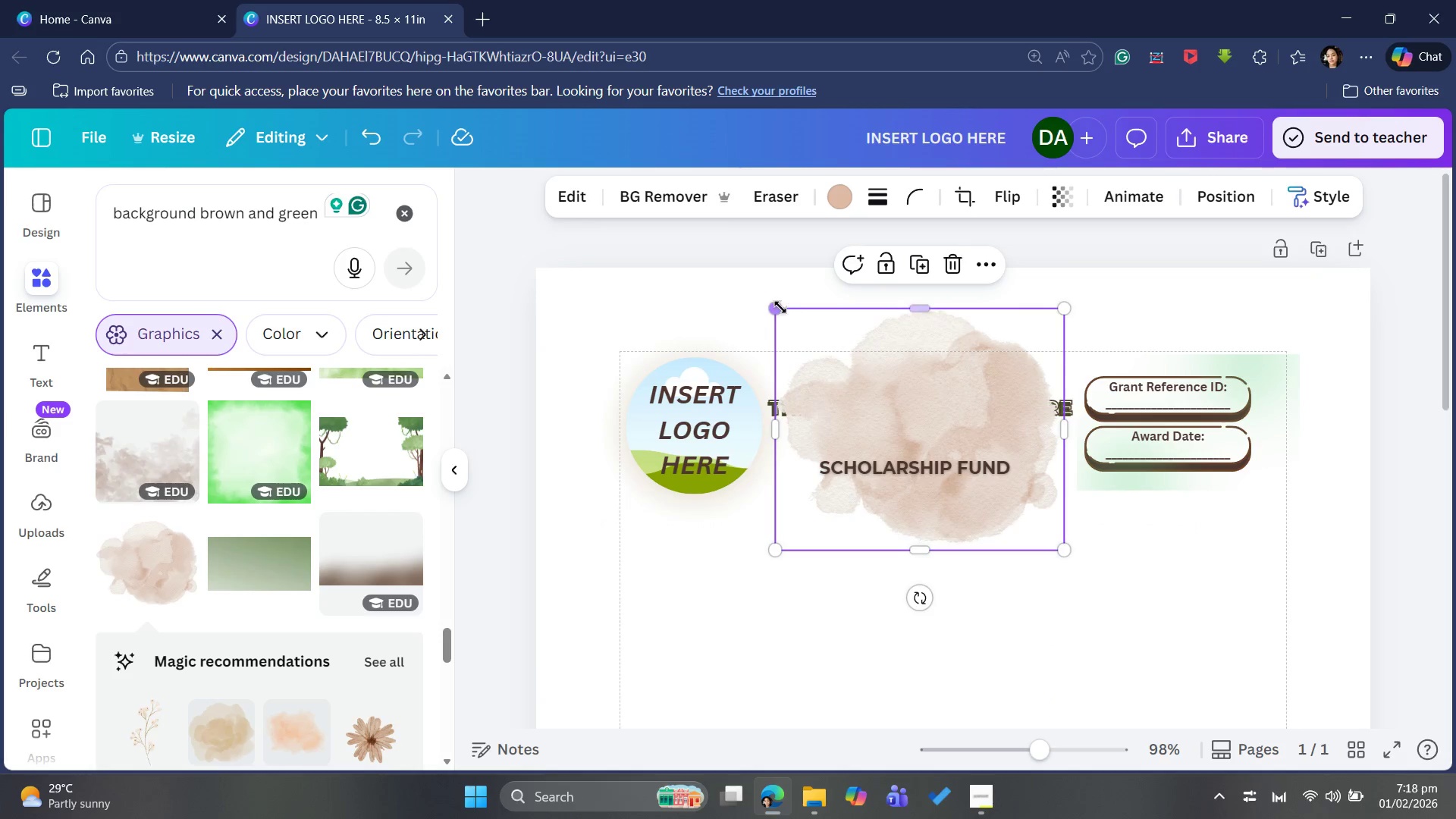 
left_click_drag(start_coordinate=[780, 307], to_coordinate=[763, 297])
 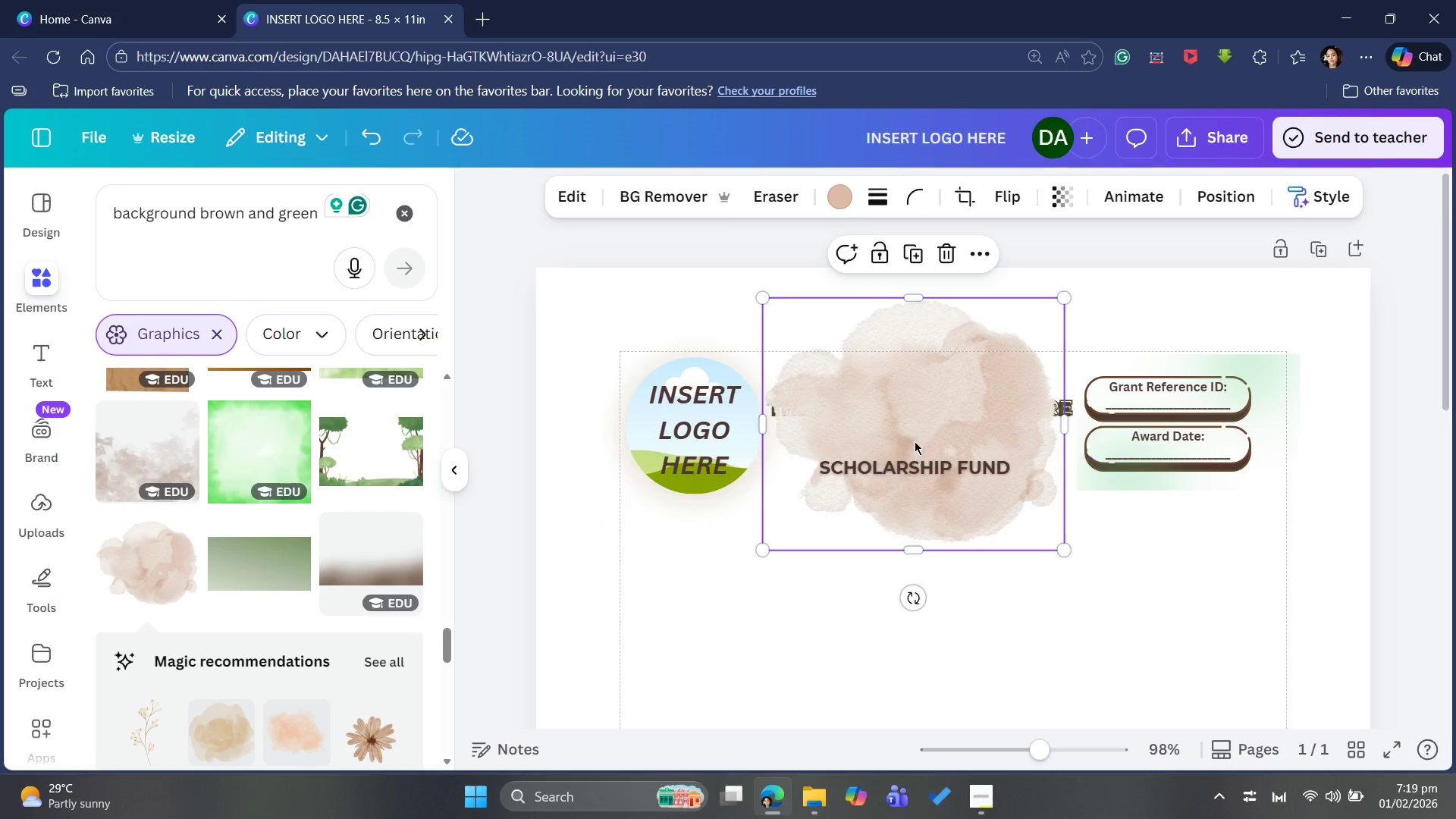 
left_click_drag(start_coordinate=[939, 392], to_coordinate=[934, 437])
 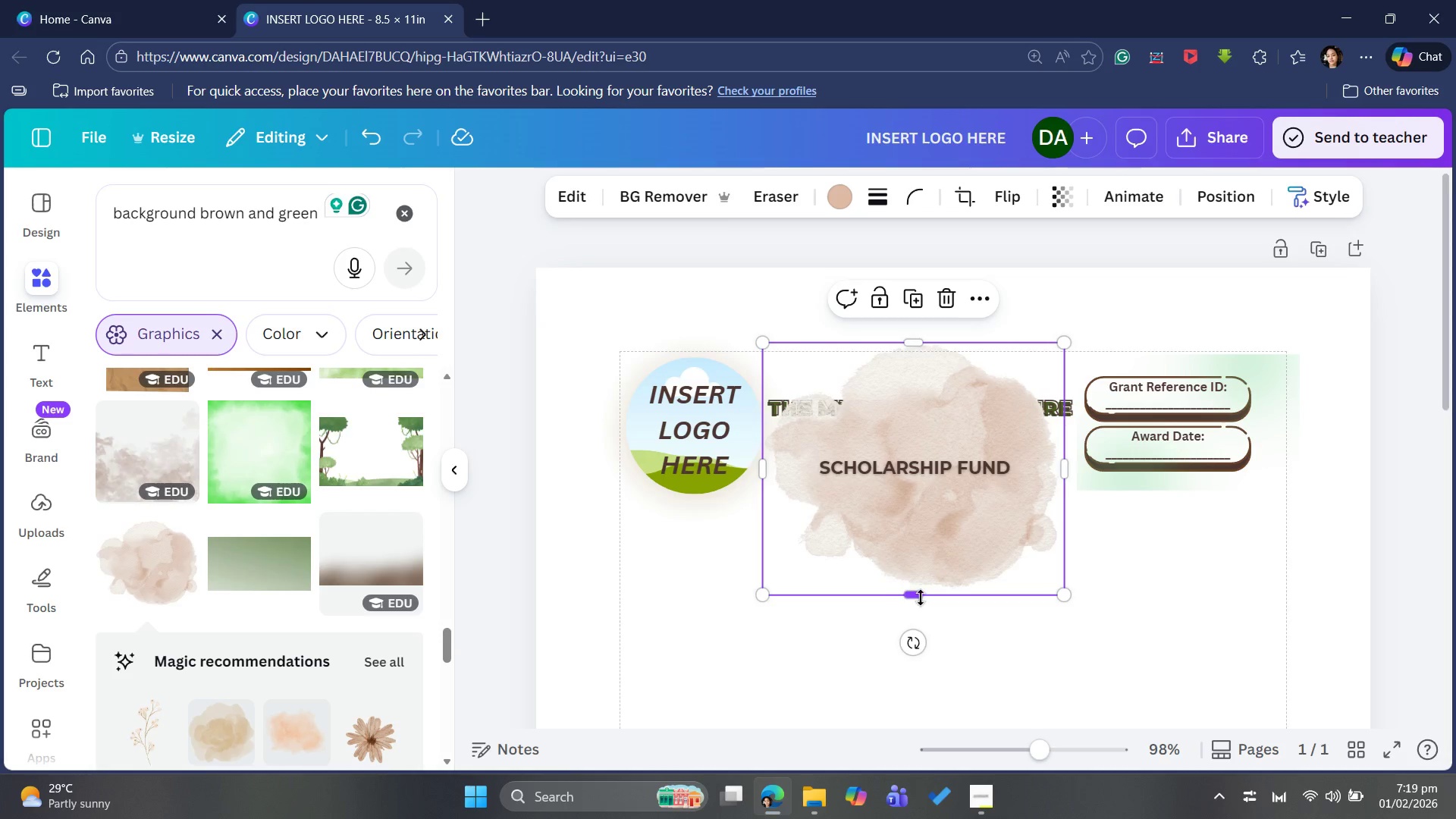 
left_click_drag(start_coordinate=[922, 594], to_coordinate=[956, 592])
 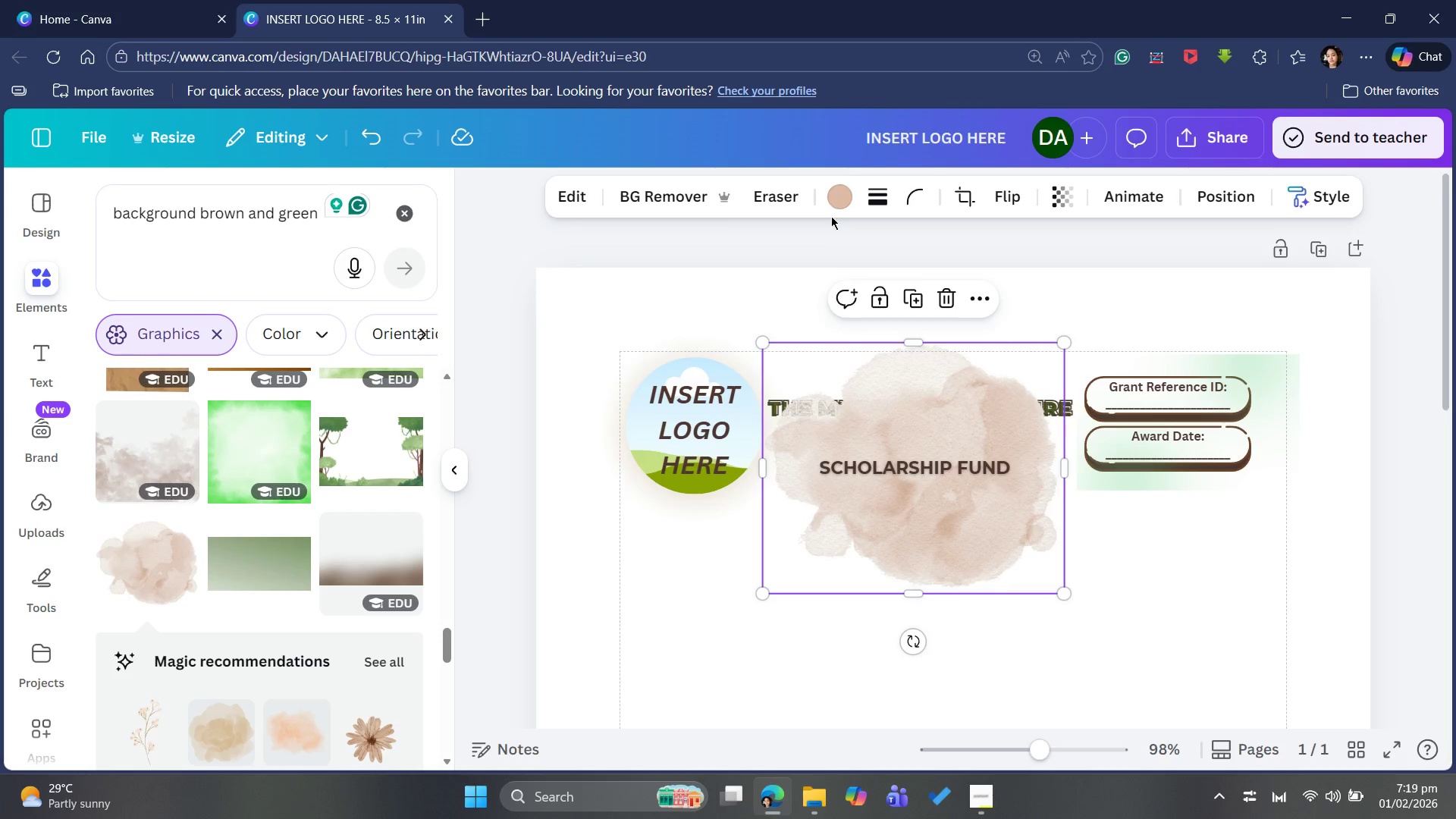 
left_click([839, 197])
 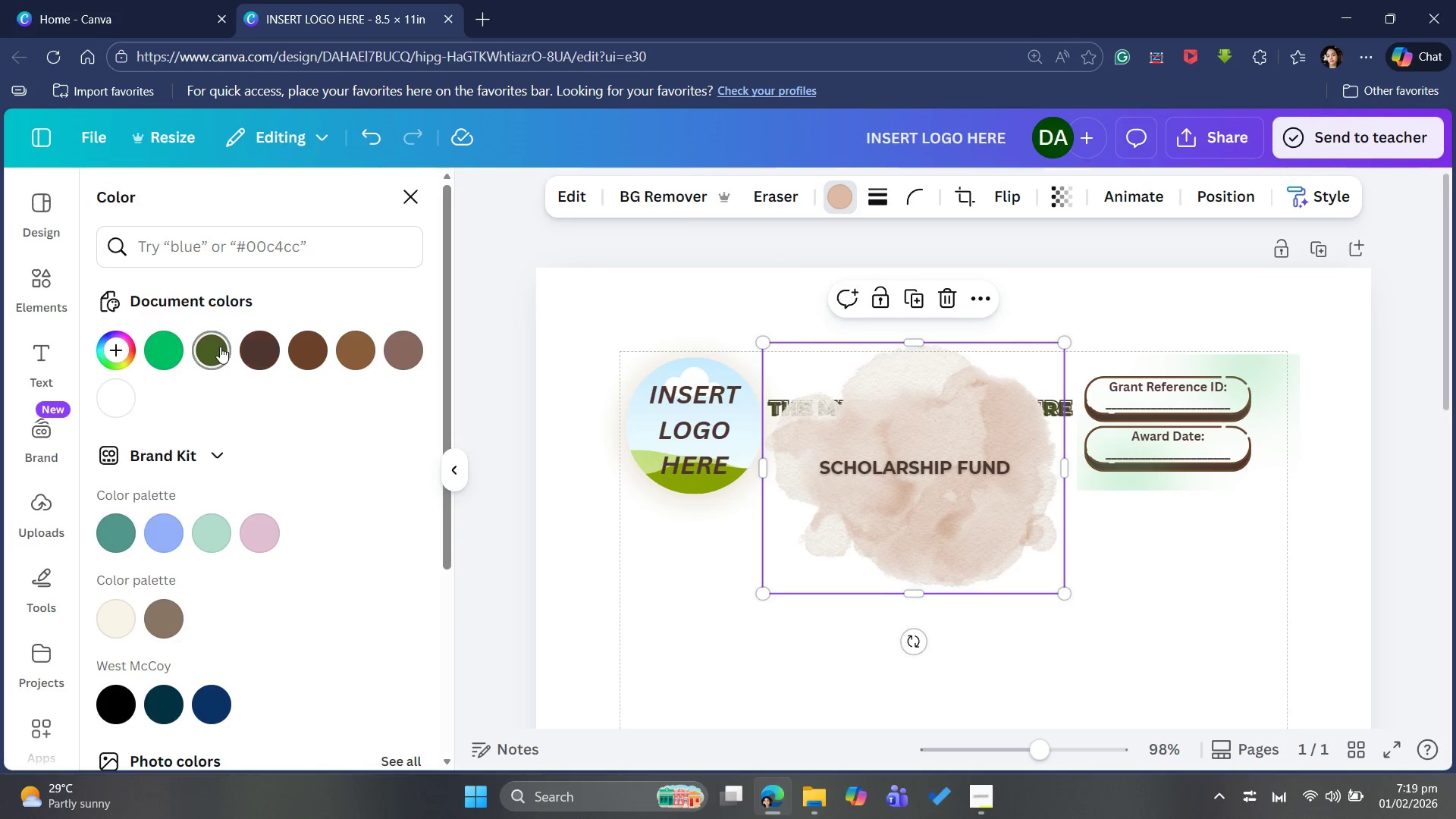 
left_click([220, 347])
 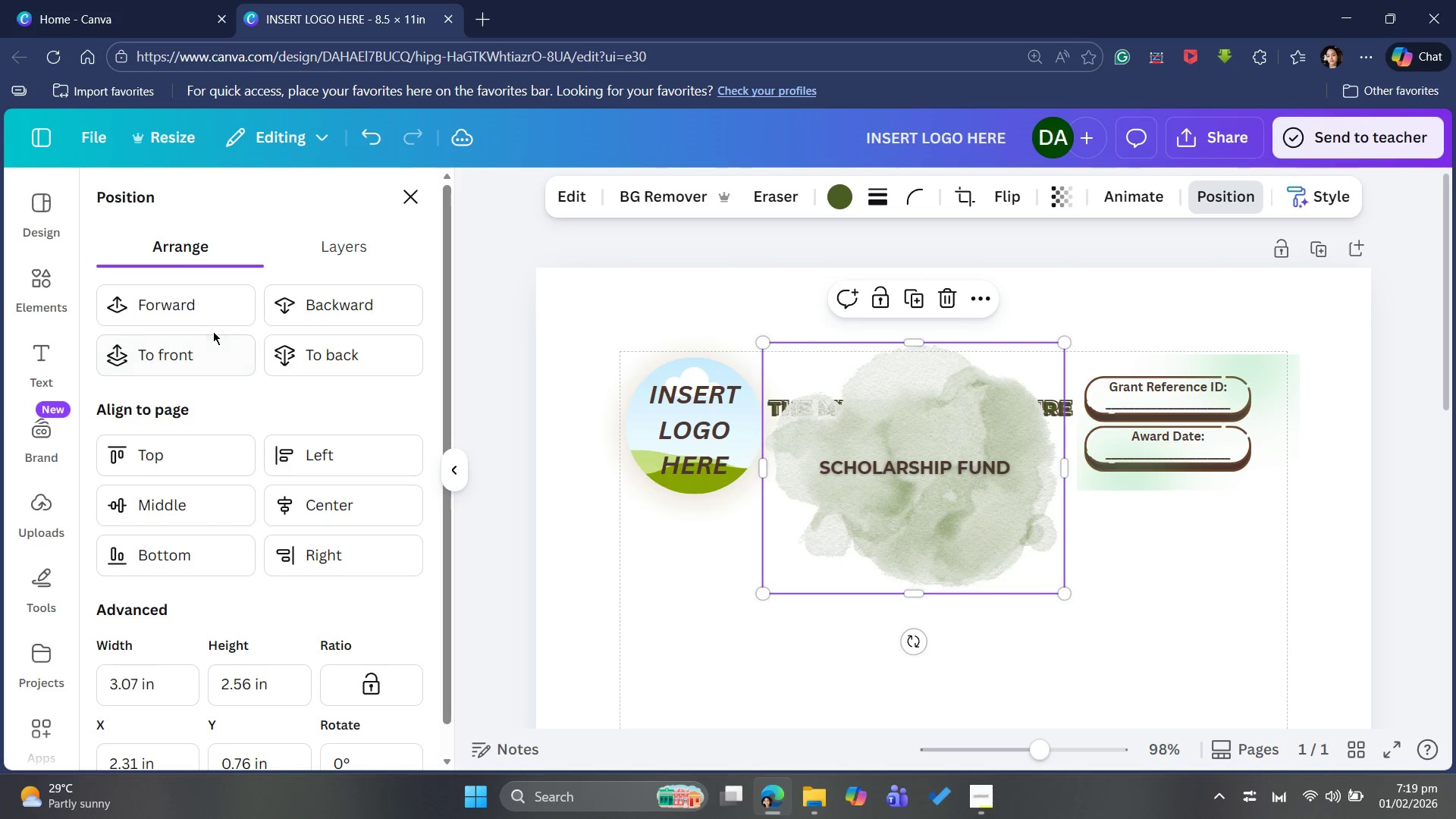 
left_click([315, 318])
 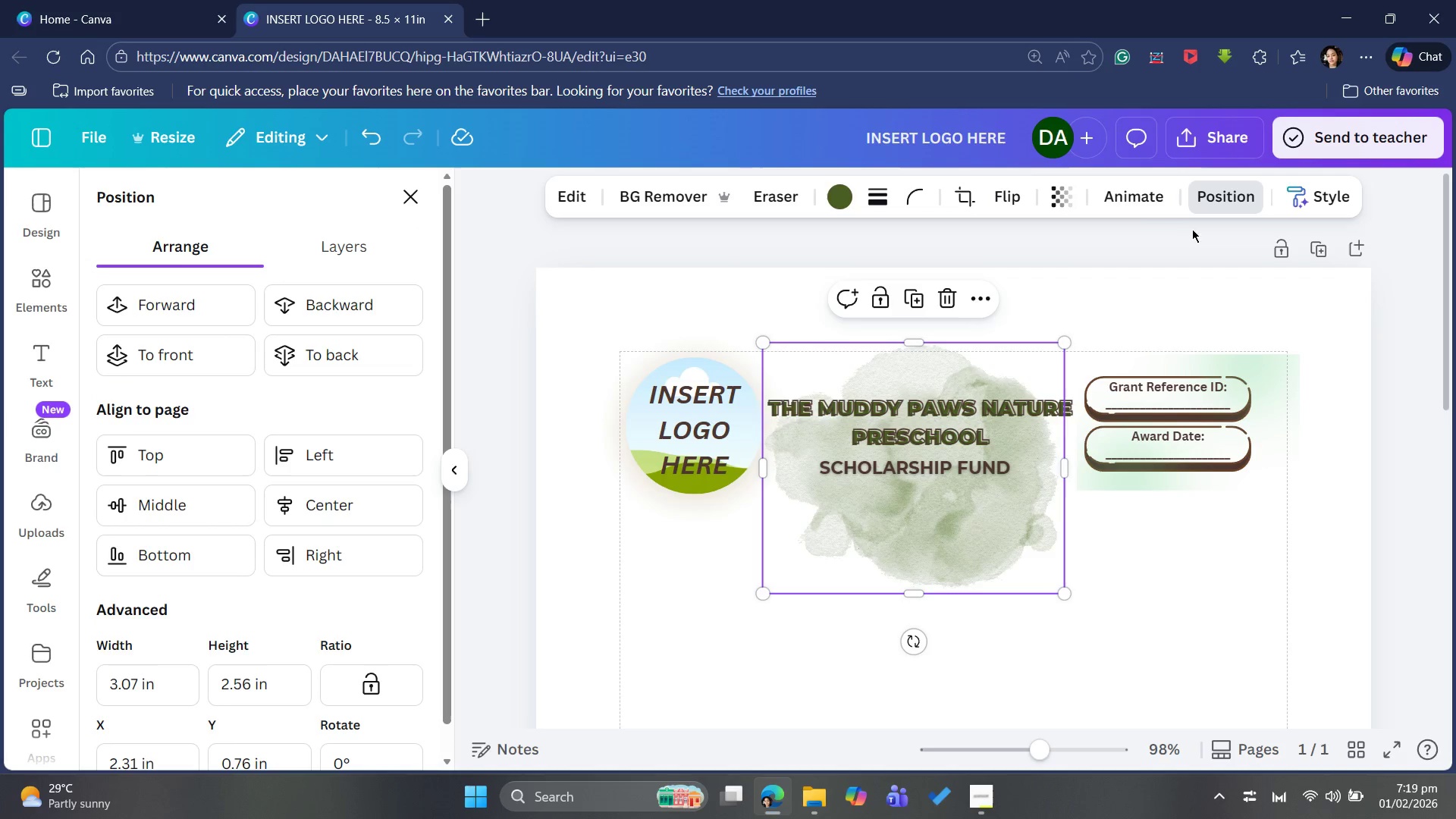 
left_click([1074, 199])
 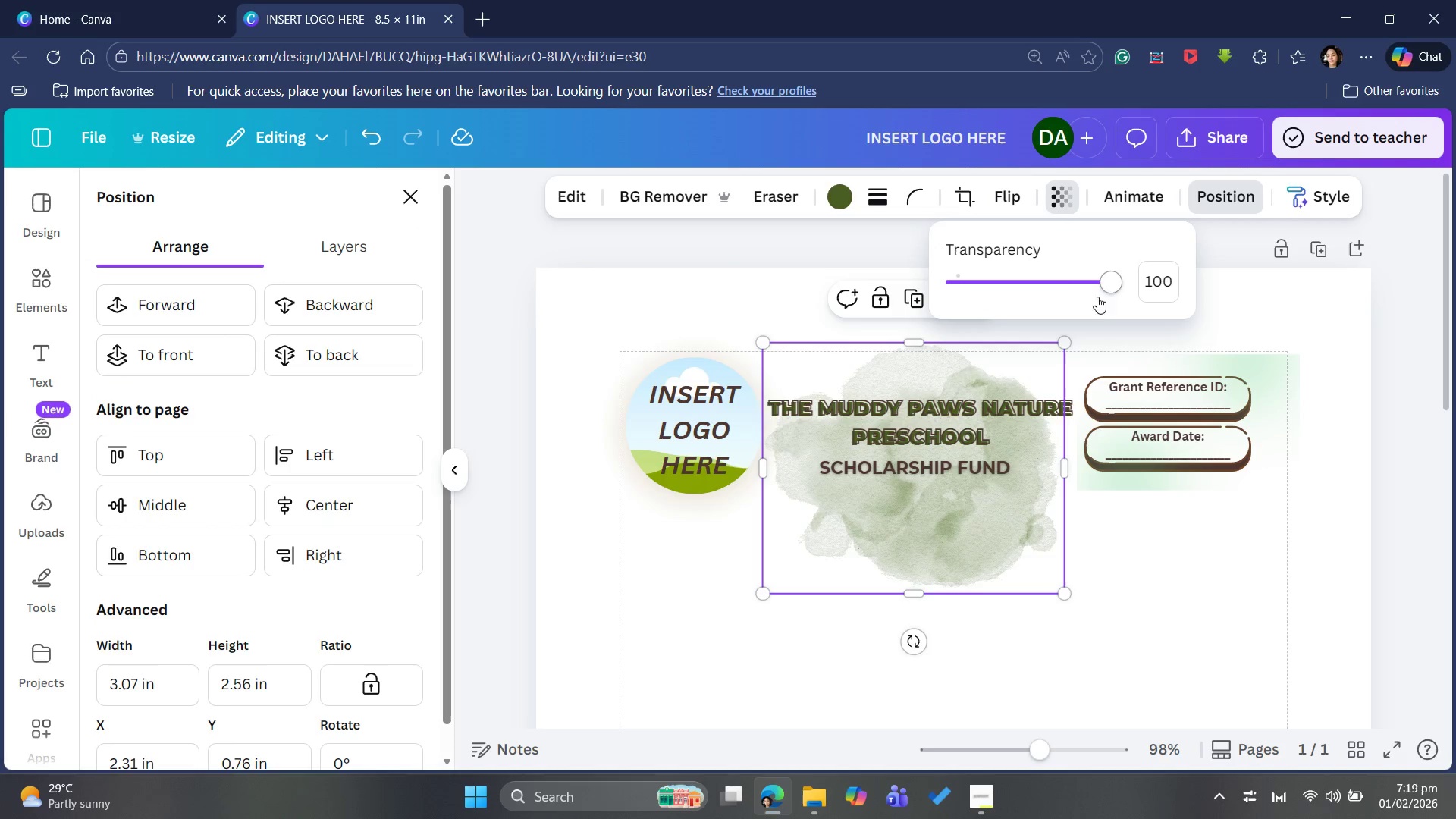 
left_click_drag(start_coordinate=[1109, 281], to_coordinate=[1017, 276])
 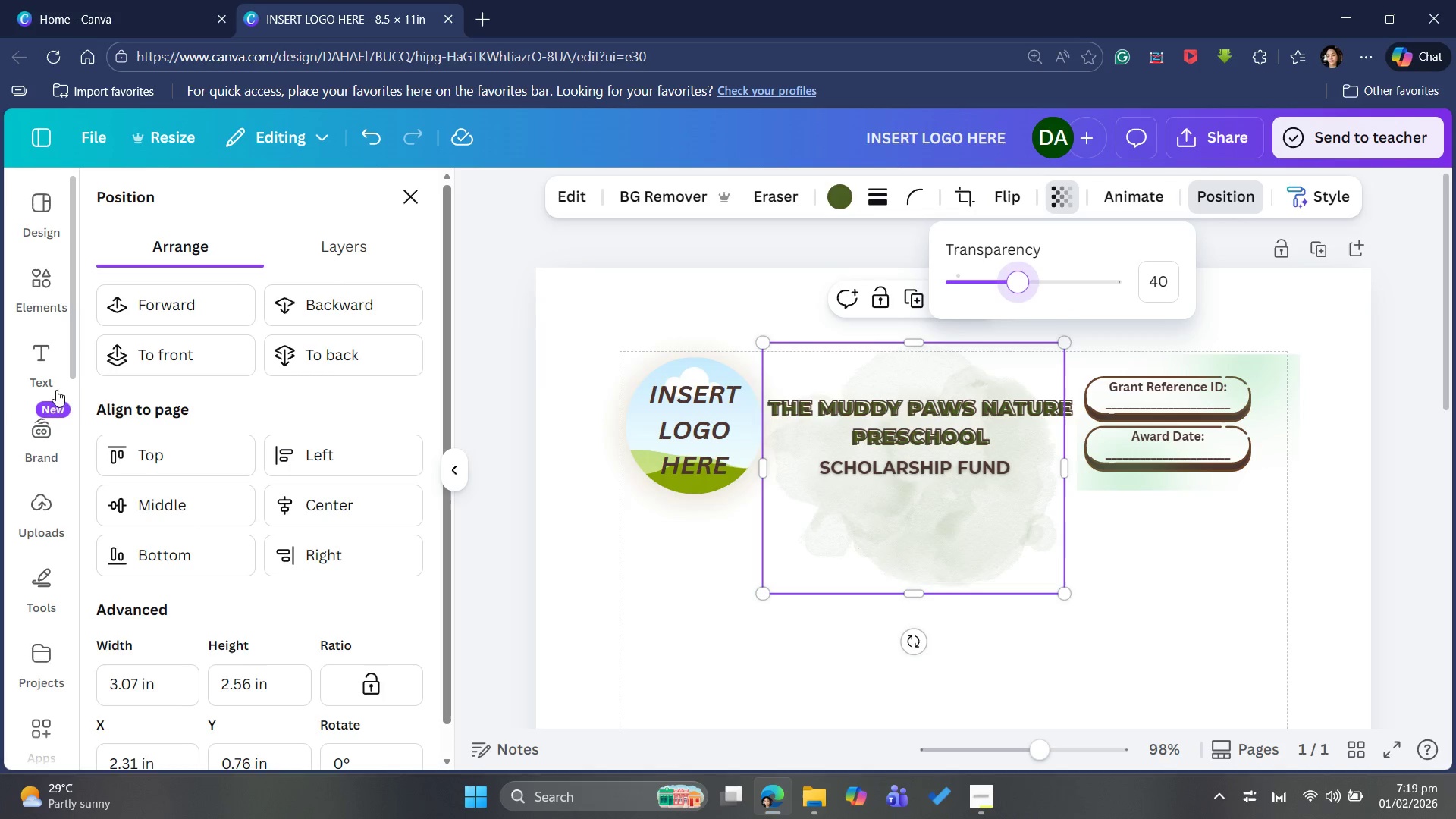 
left_click([41, 282])
 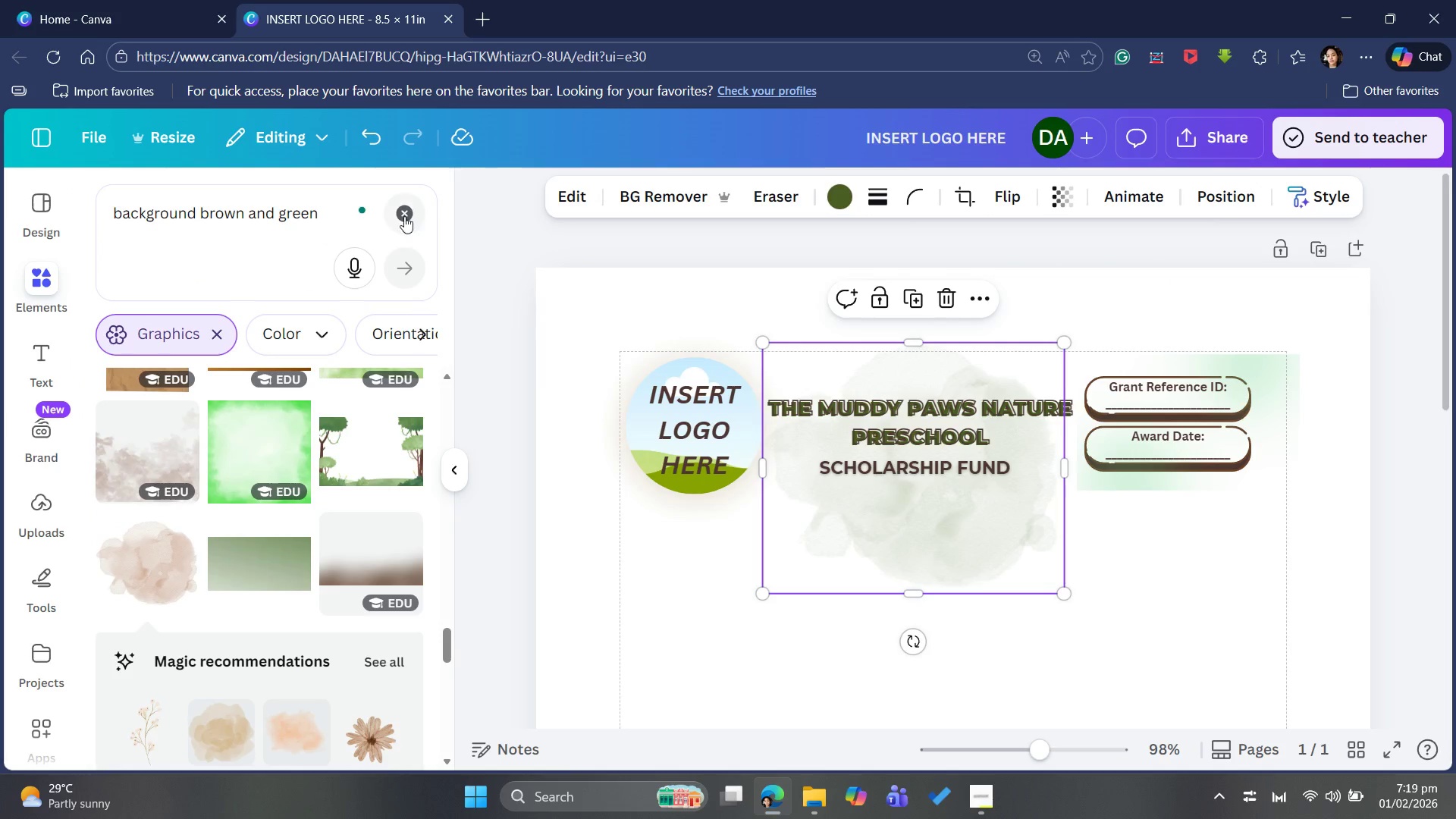 
left_click([413, 205])
 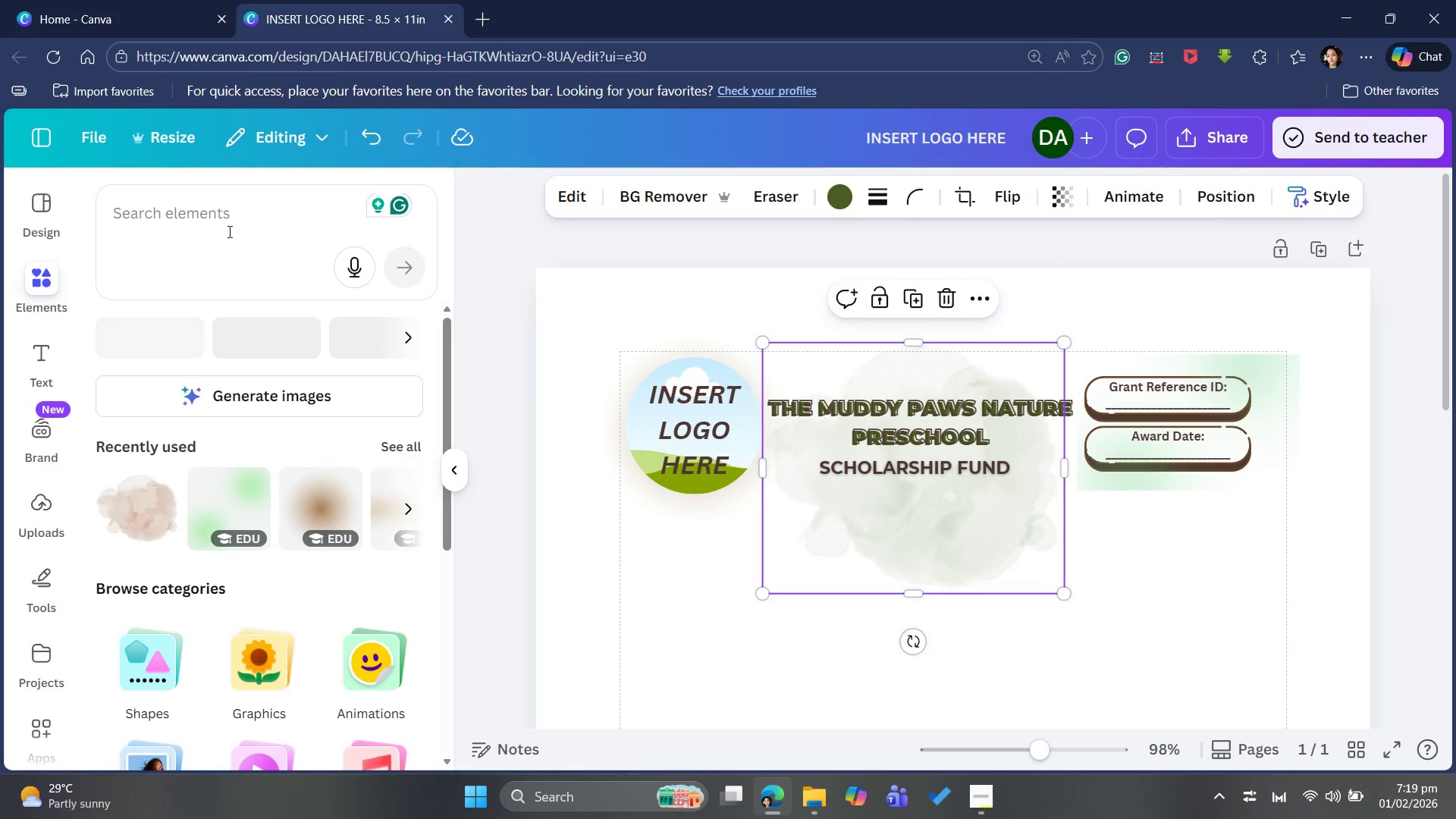 
left_click([227, 223])
 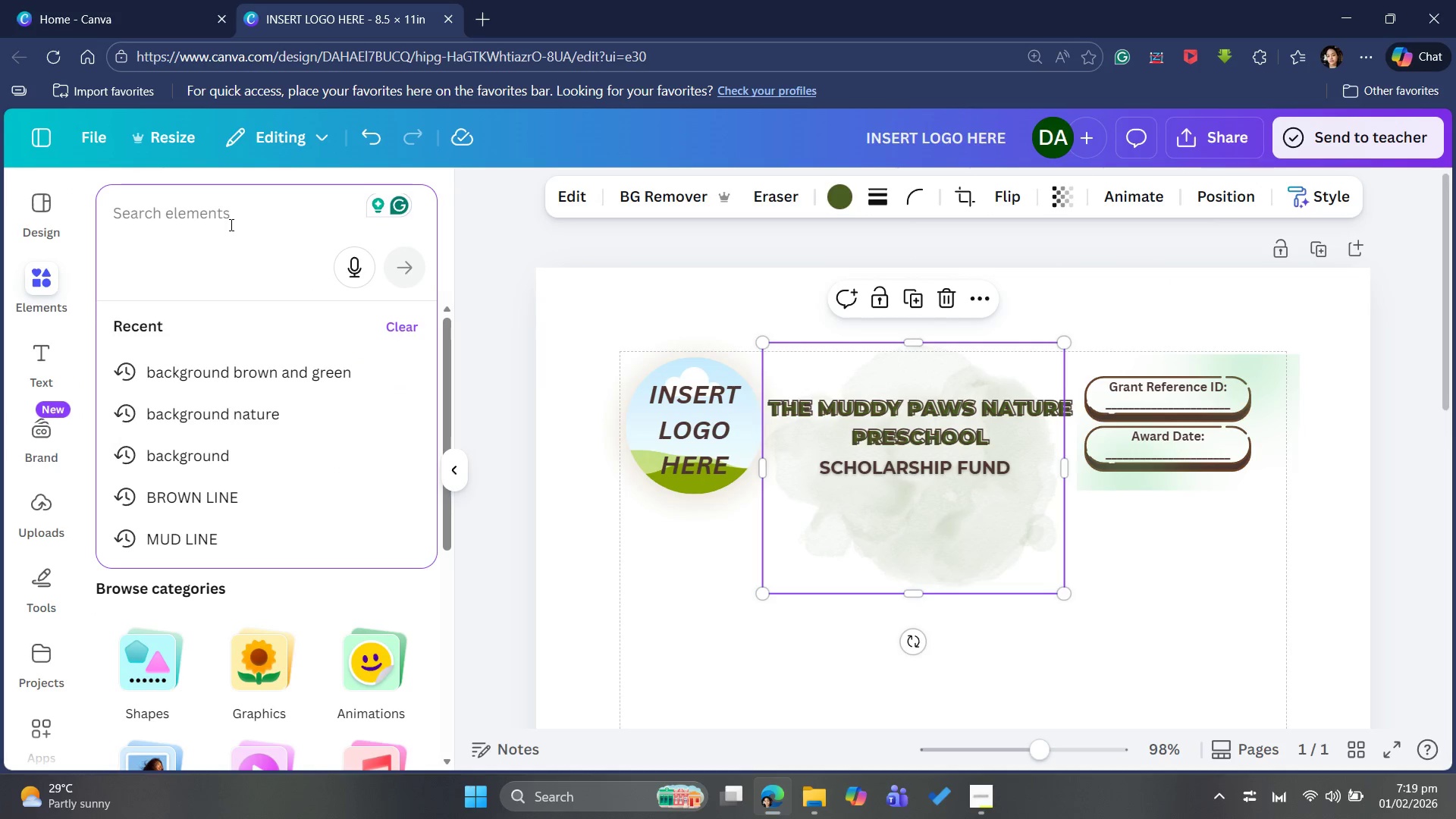 
type(mud)
 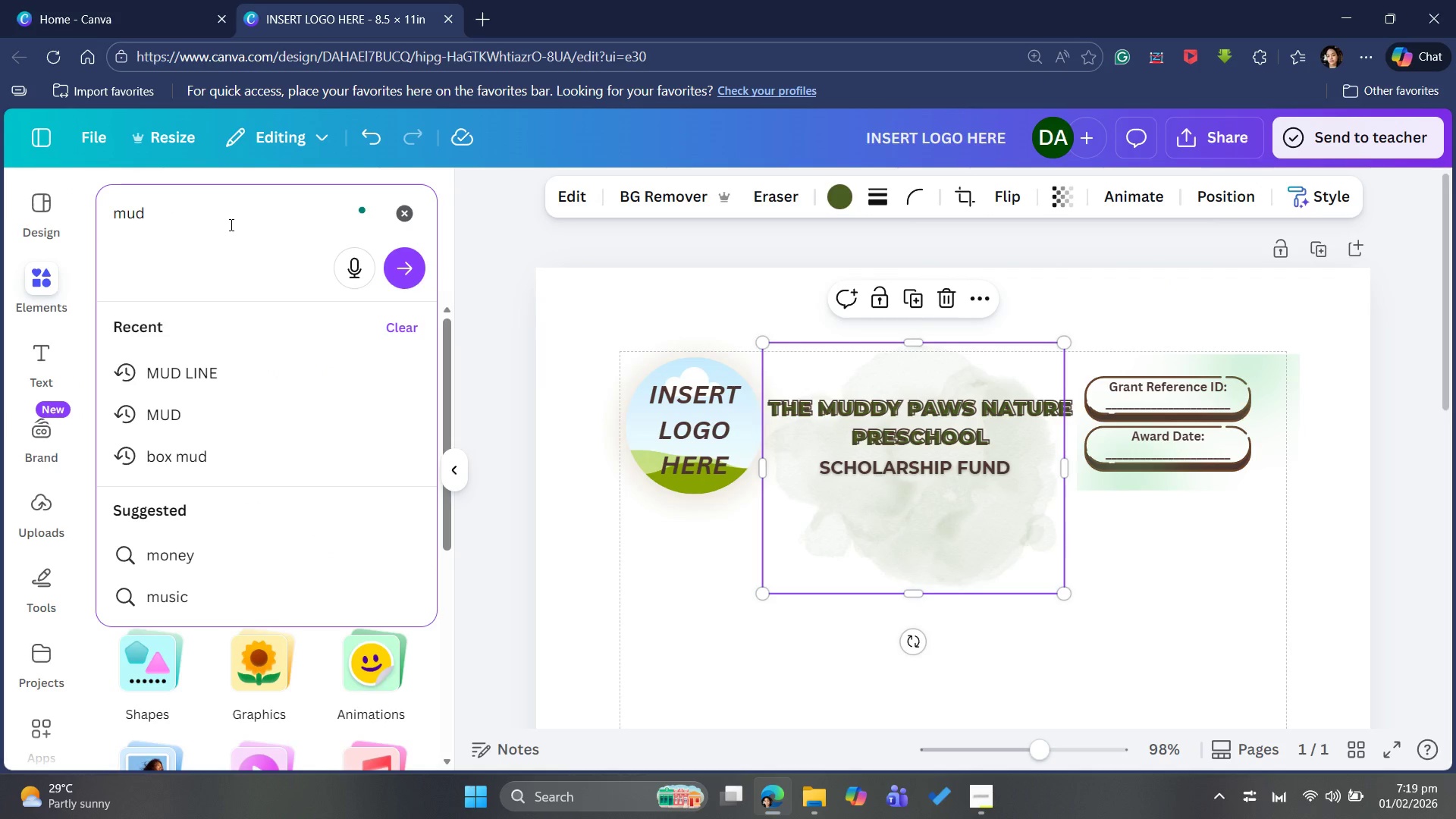 
key(Enter)
 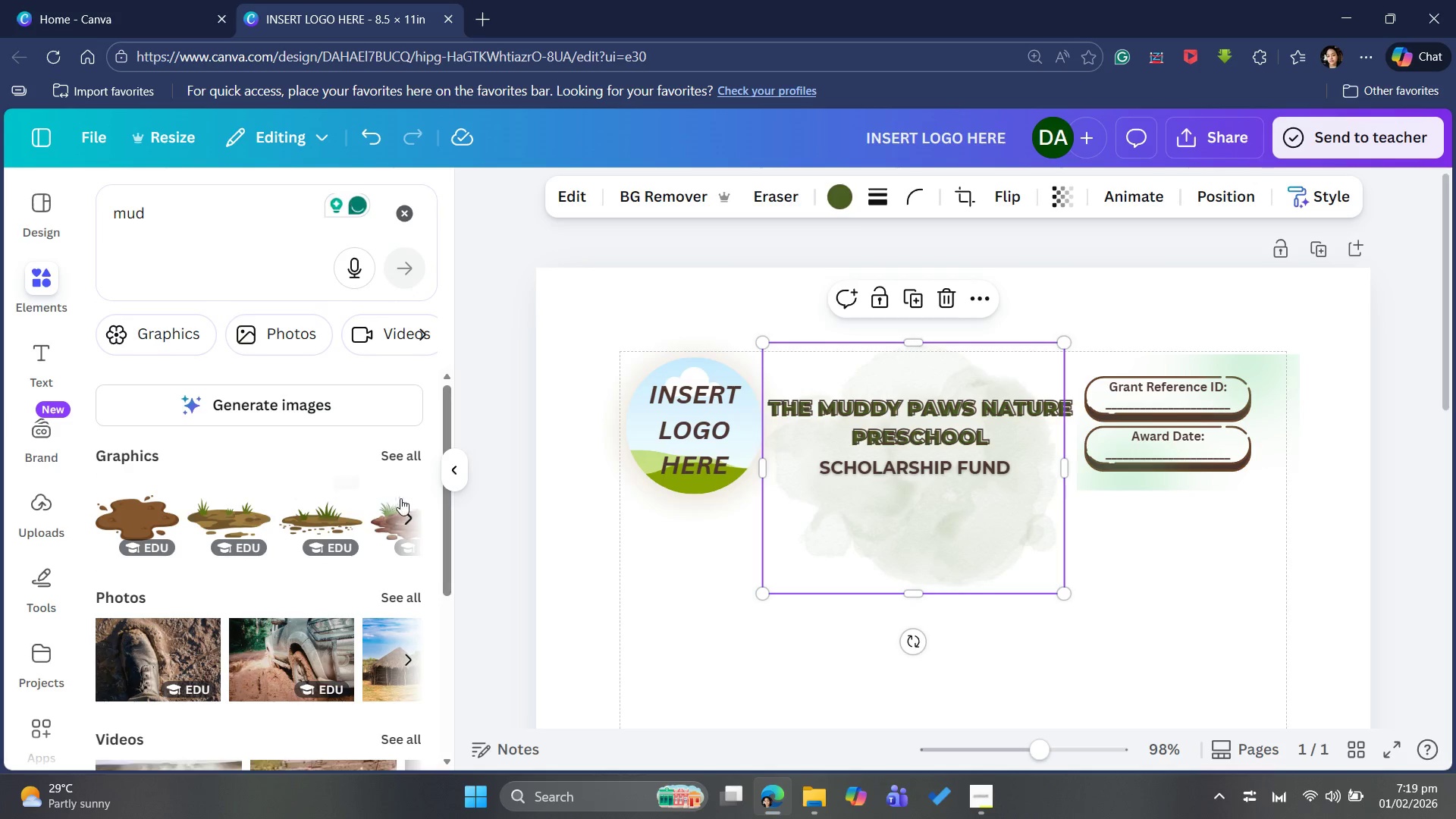 
left_click([411, 452])
 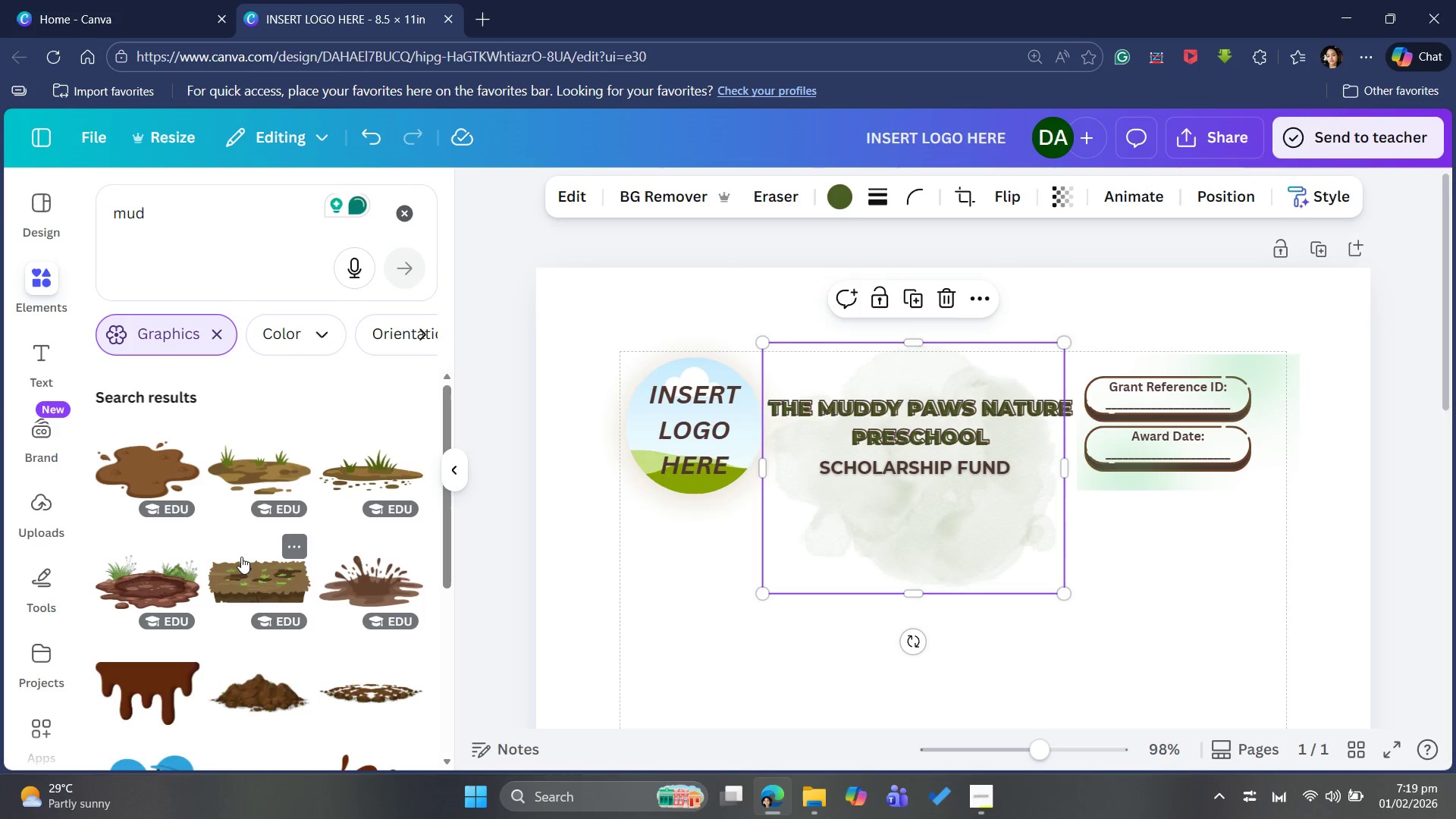 
scroll: coordinate [317, 579], scroll_direction: down, amount: 5.0
 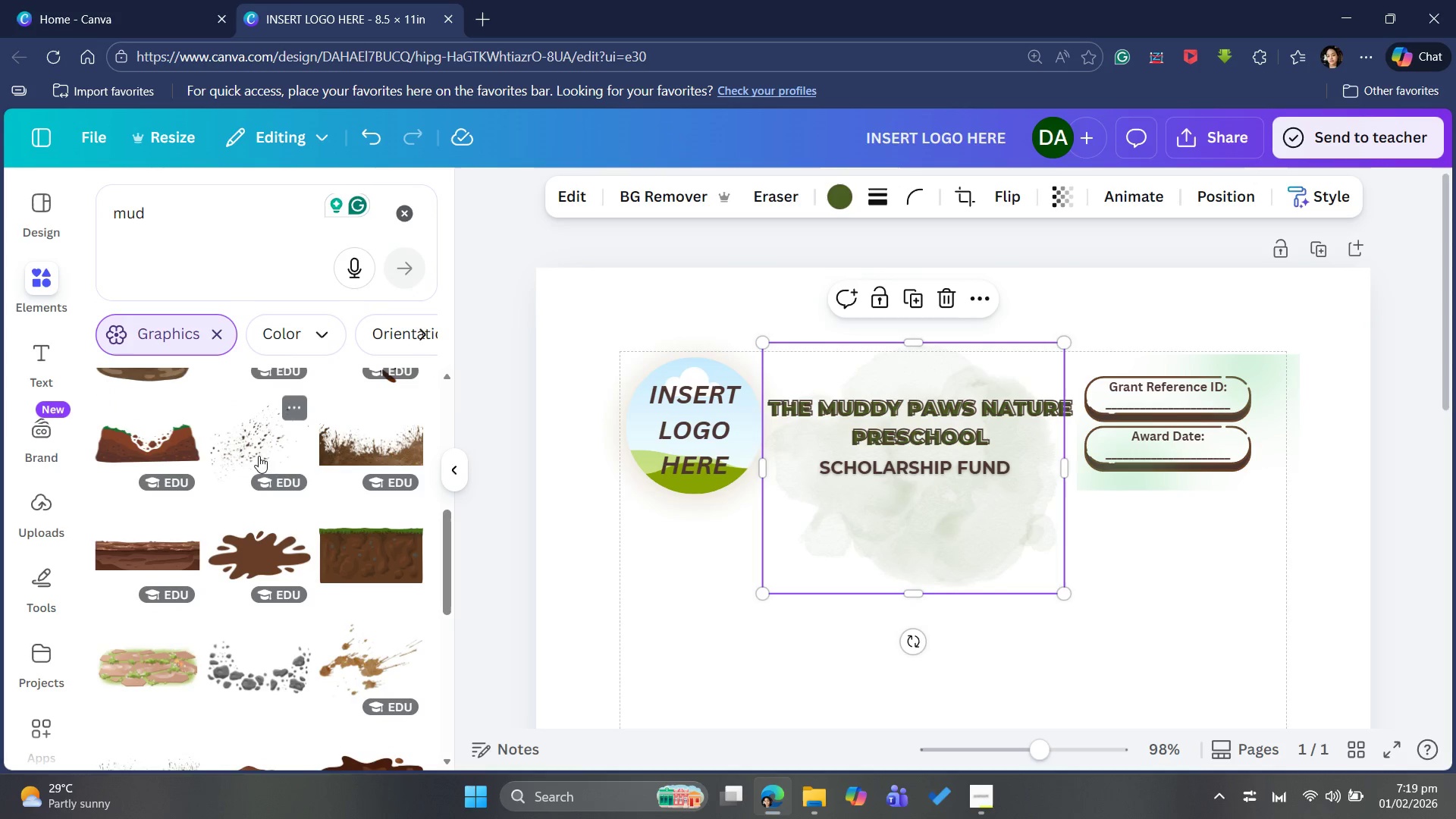 
left_click([253, 440])
 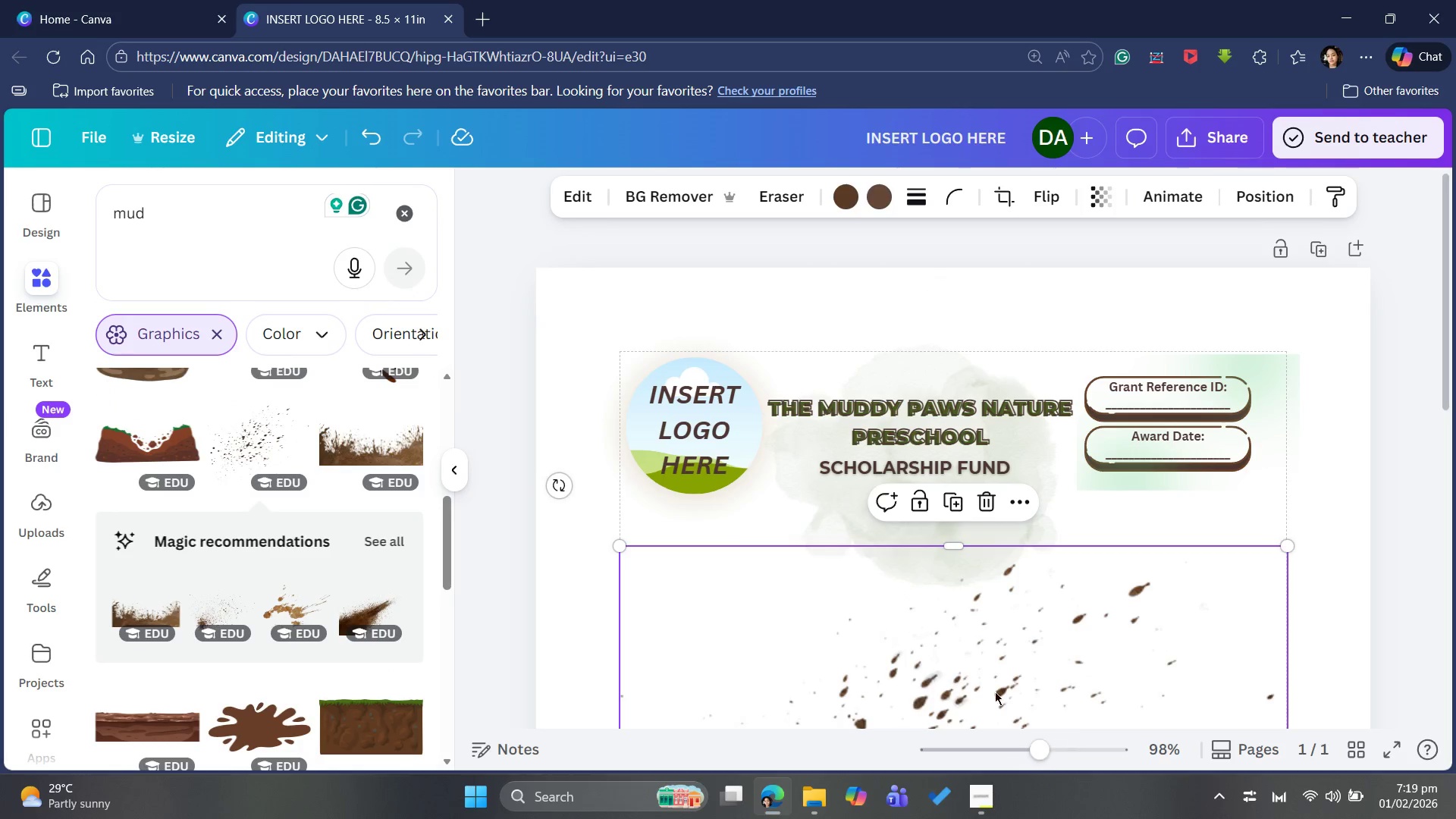 
left_click_drag(start_coordinate=[971, 672], to_coordinate=[857, 452])
 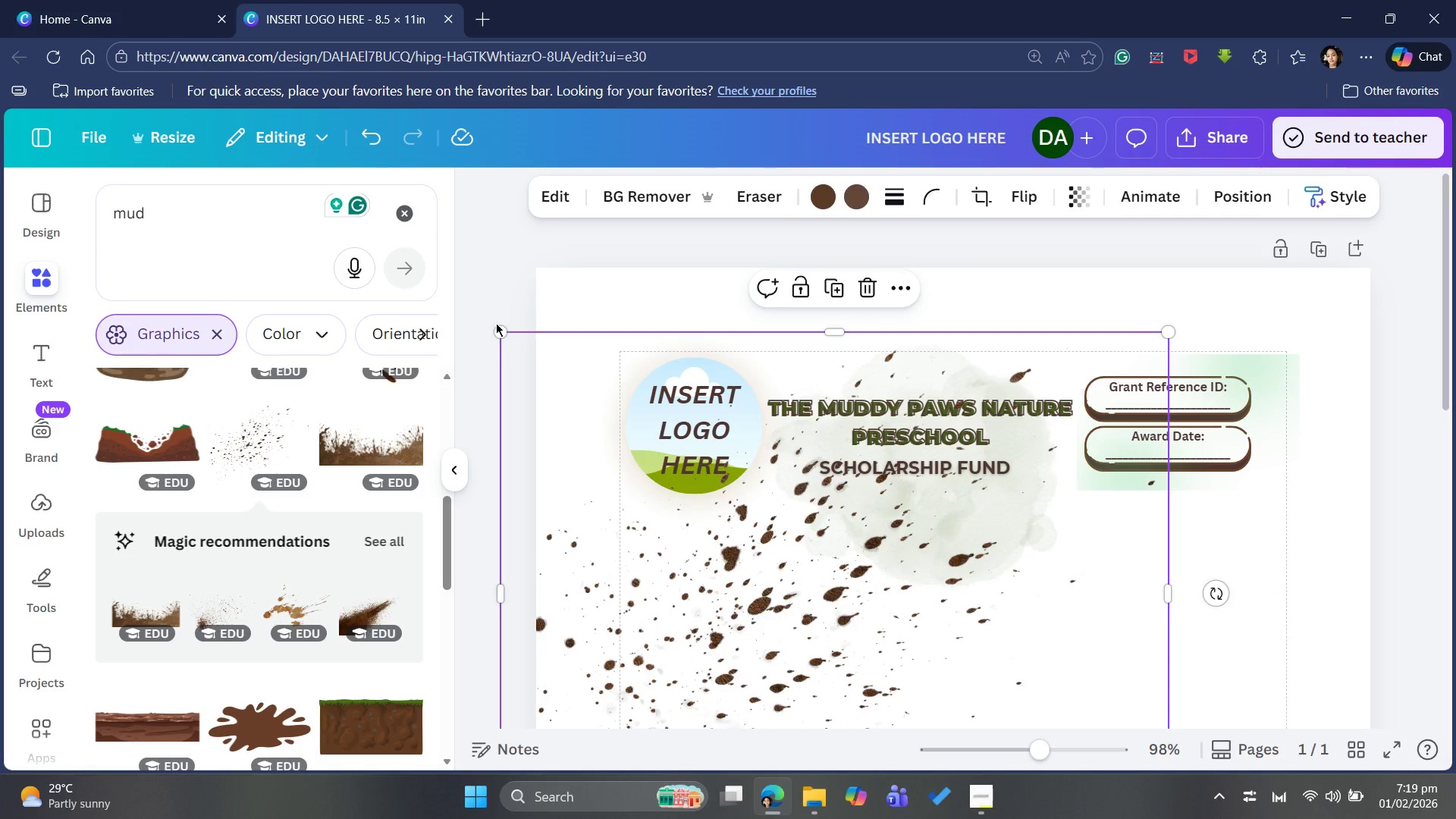 
left_click_drag(start_coordinate=[500, 333], to_coordinate=[1034, 620])
 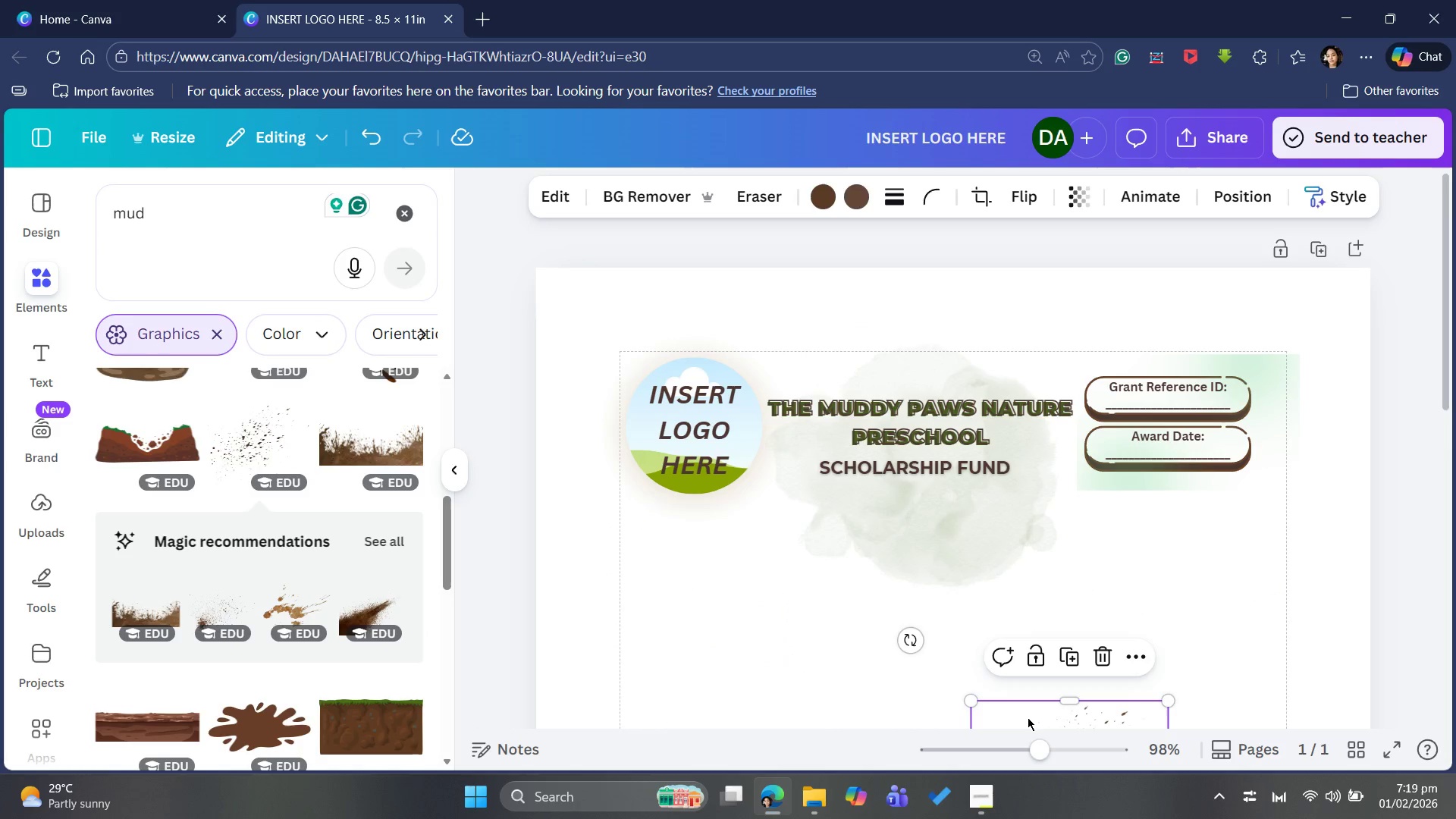 
left_click_drag(start_coordinate=[1028, 718], to_coordinate=[944, 437])
 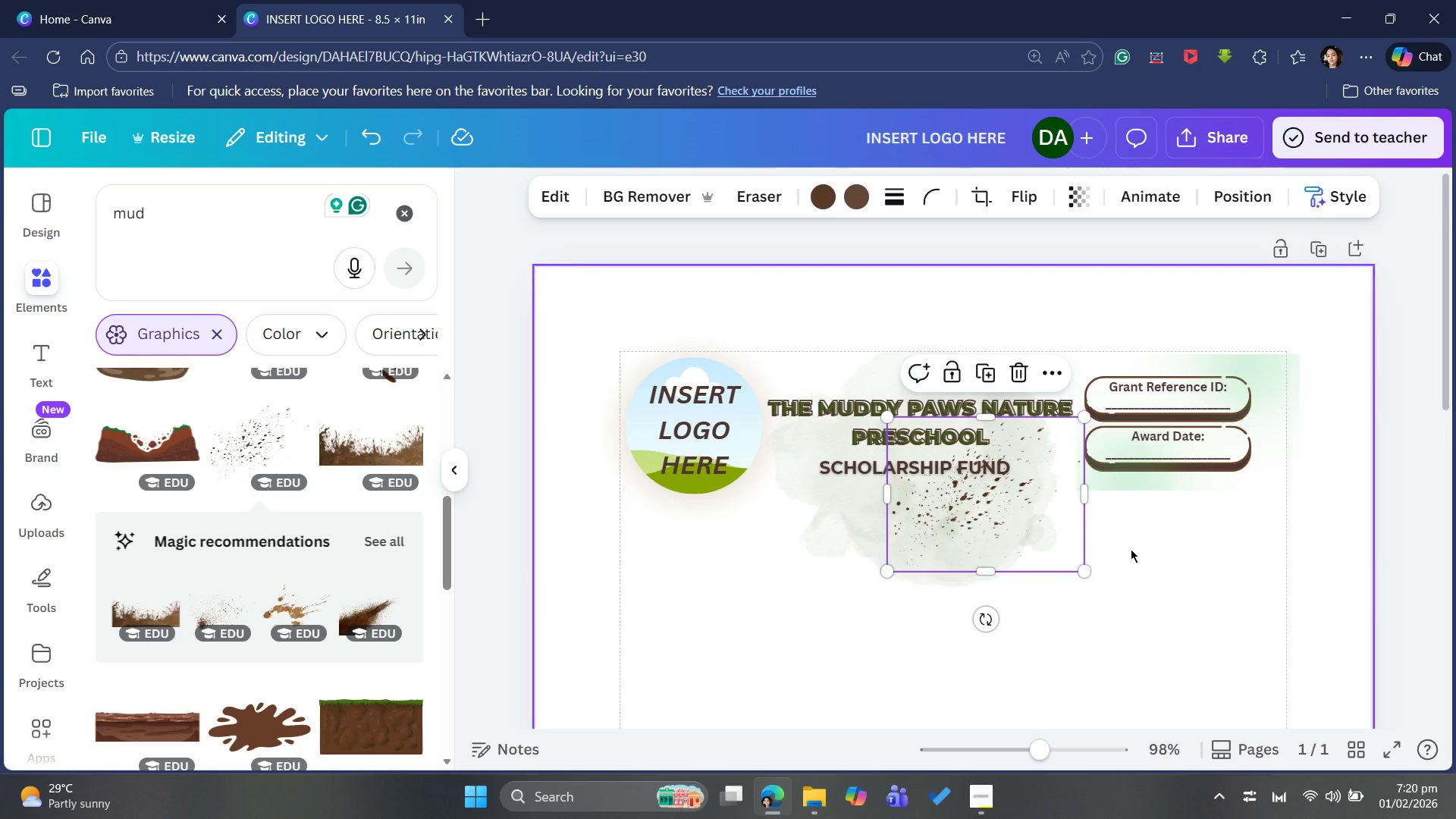 
scroll: coordinate [1138, 538], scroll_direction: down, amount: 4.0
 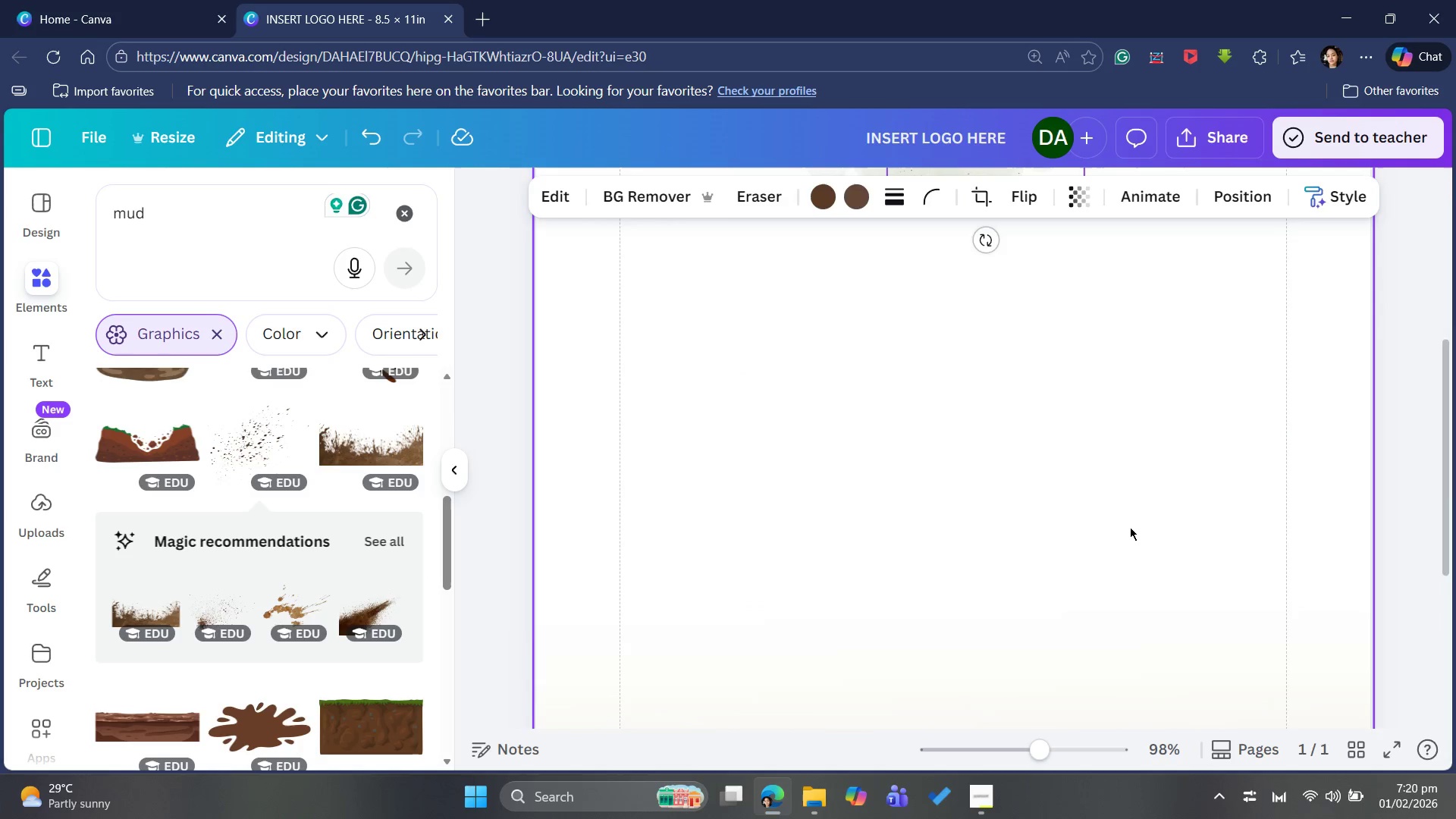 
scroll: coordinate [1129, 522], scroll_direction: up, amount: 3.0
 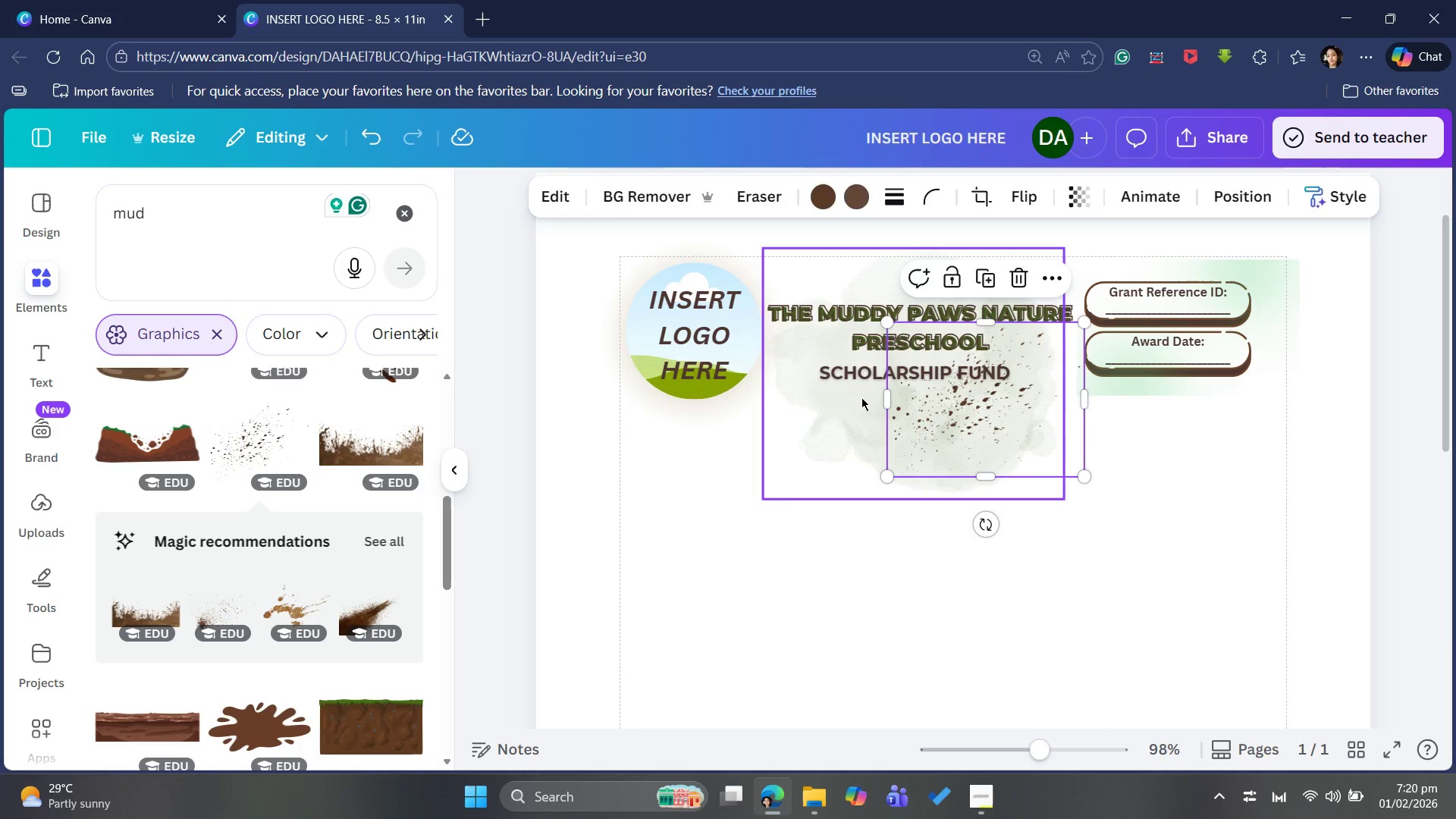 
left_click([854, 395])
 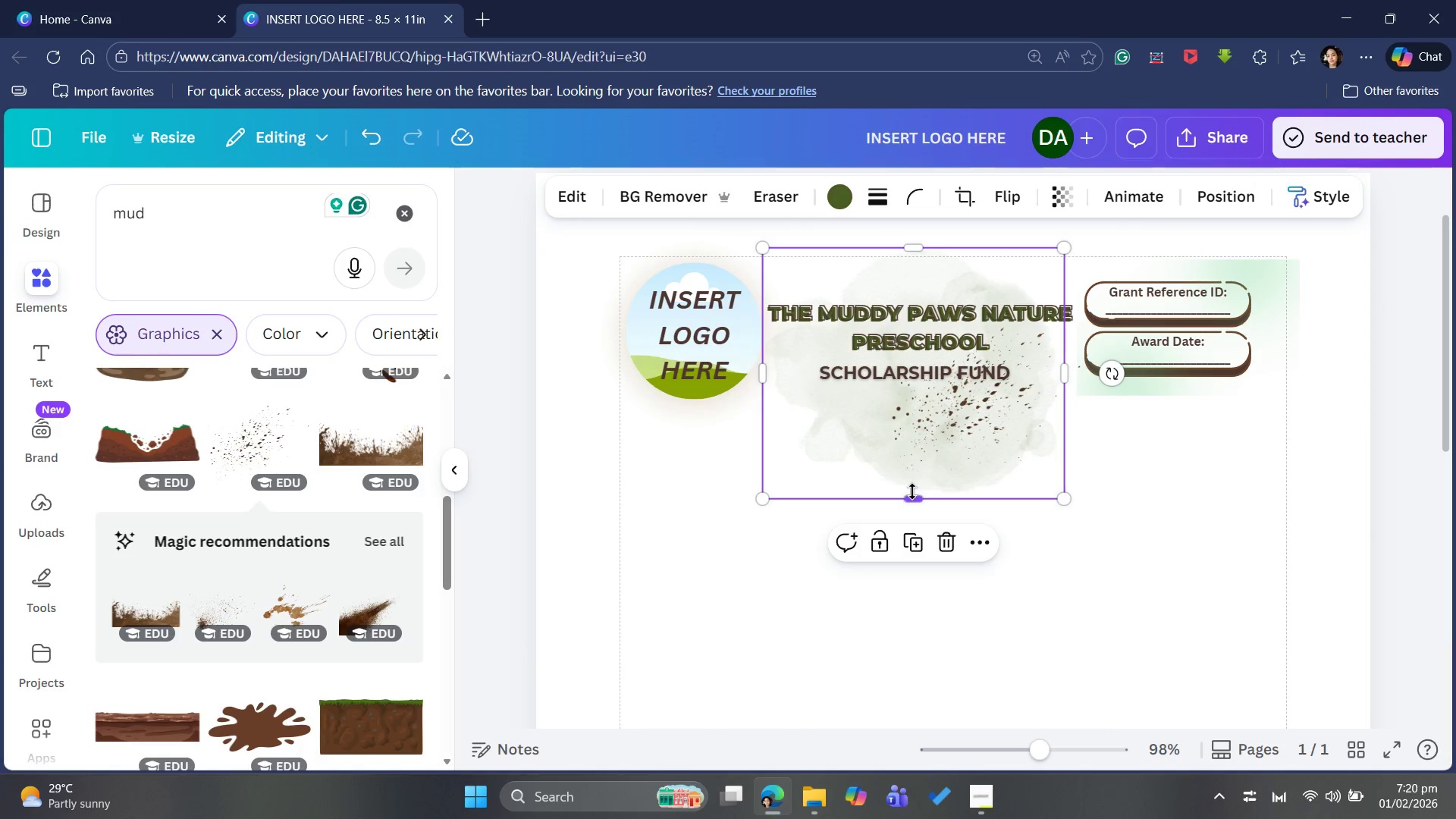 
left_click_drag(start_coordinate=[915, 496], to_coordinate=[913, 421])
 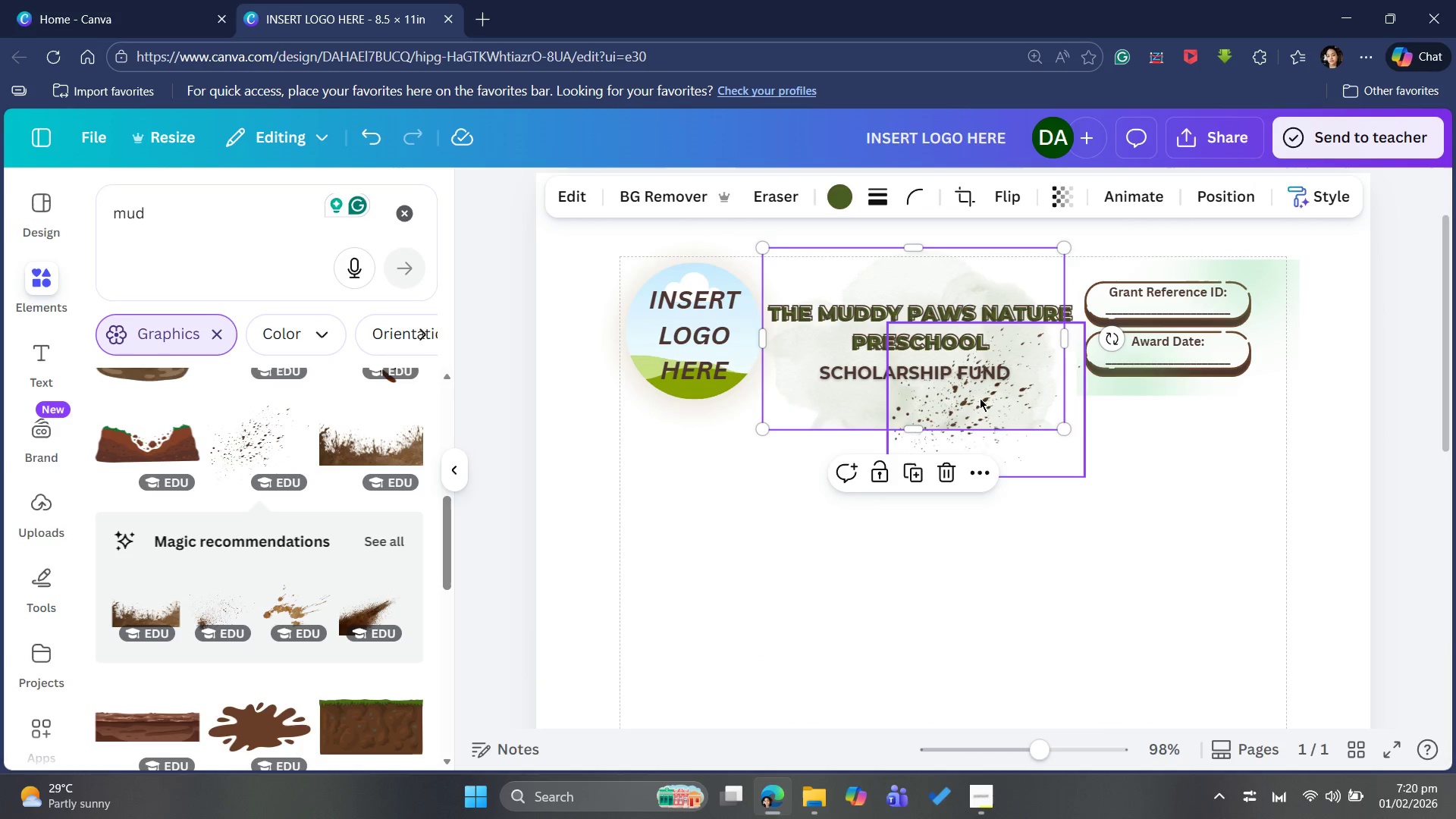 
left_click_drag(start_coordinate=[980, 399], to_coordinate=[948, 359])
 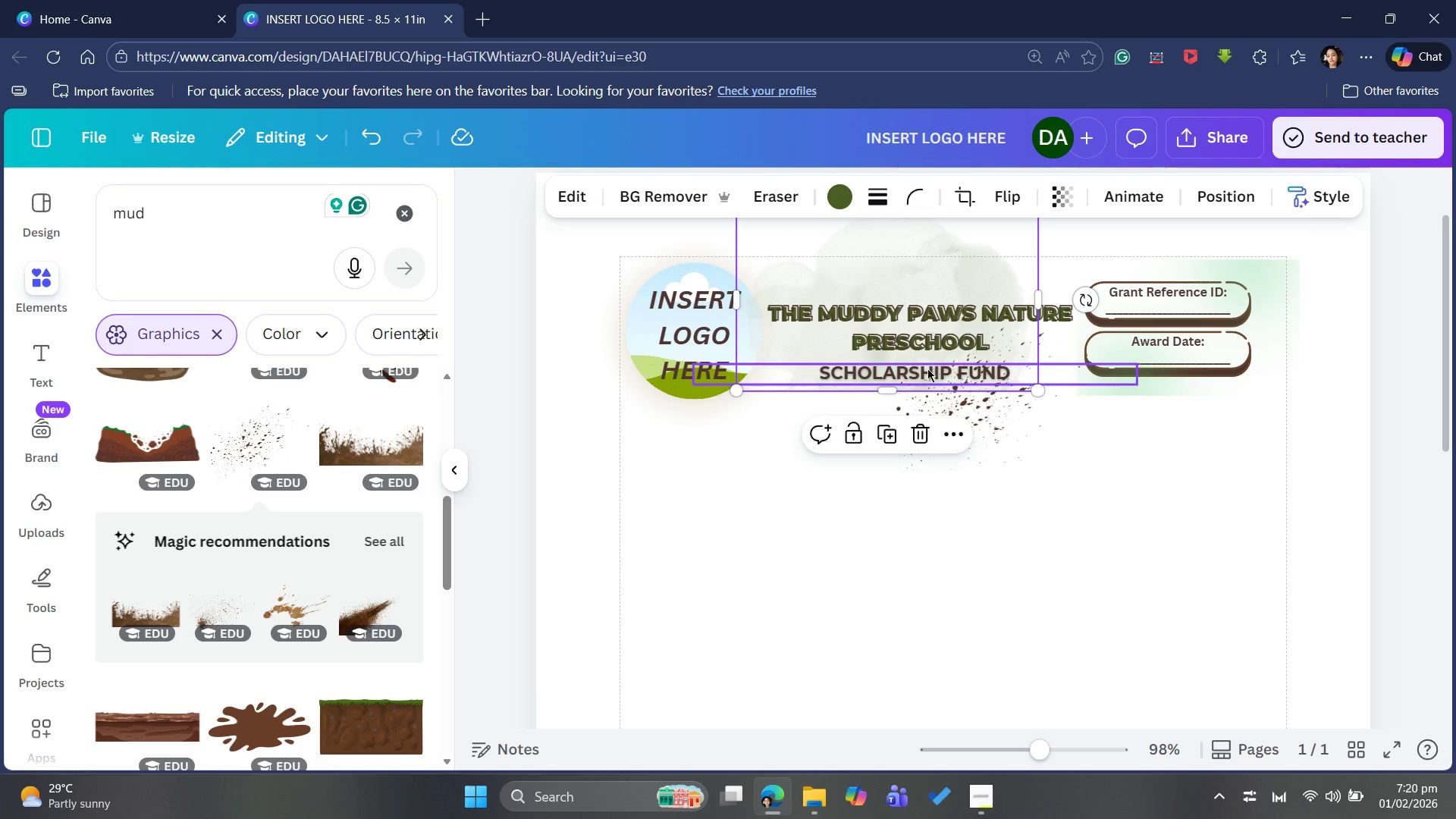 
key(Control+Z)
 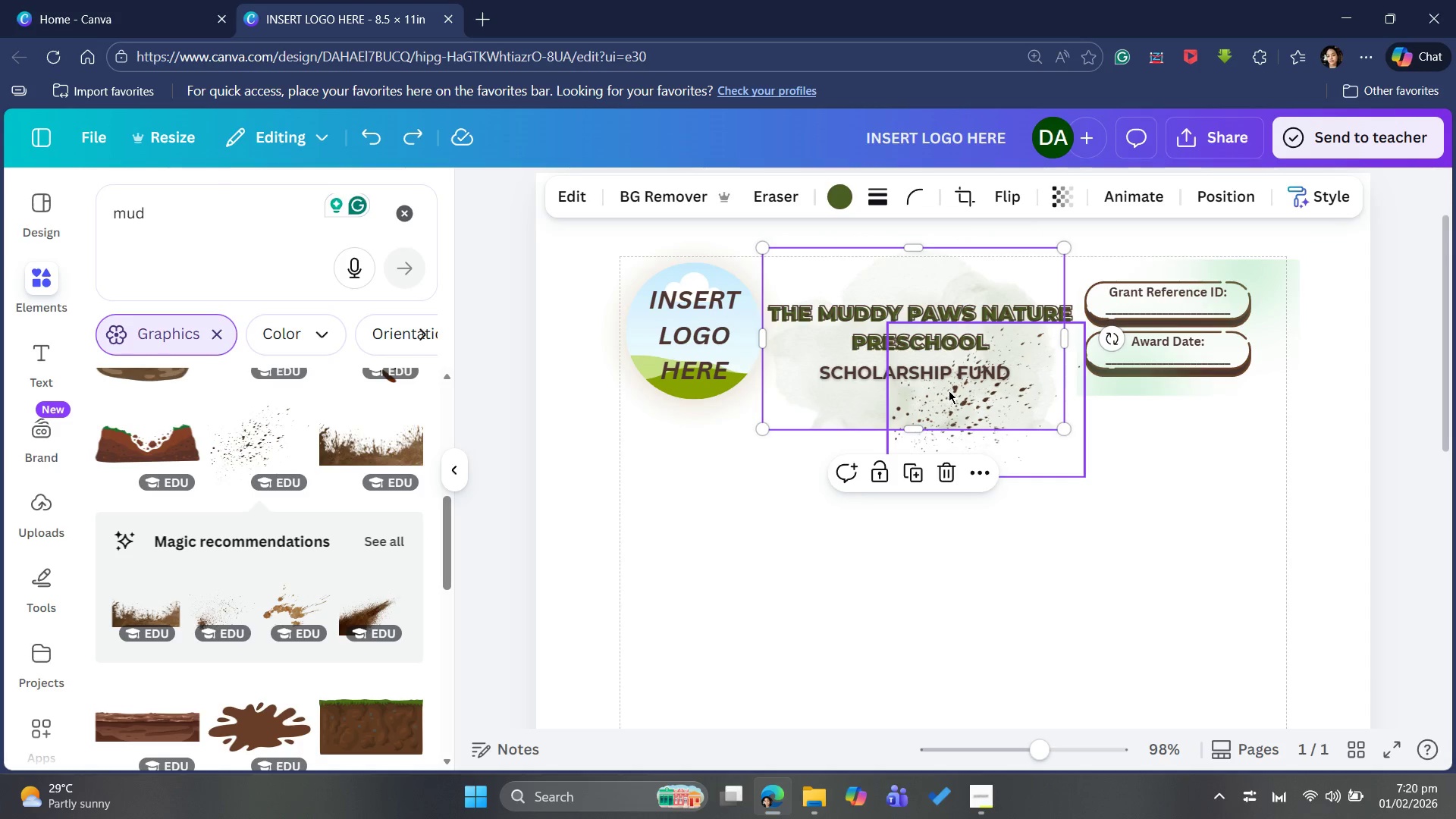 
left_click_drag(start_coordinate=[949, 391], to_coordinate=[928, 358])
 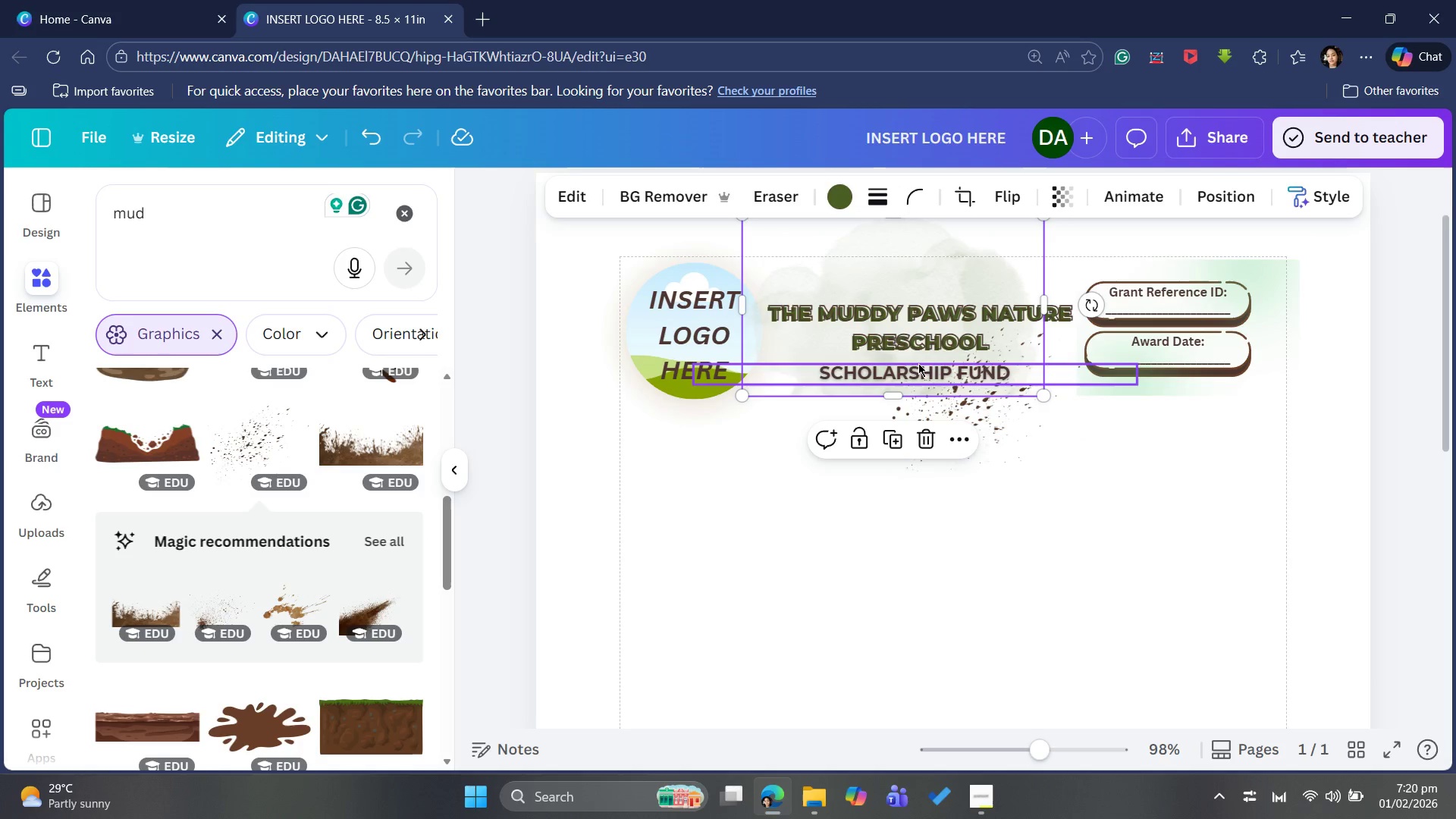 
key(Control+Z)
 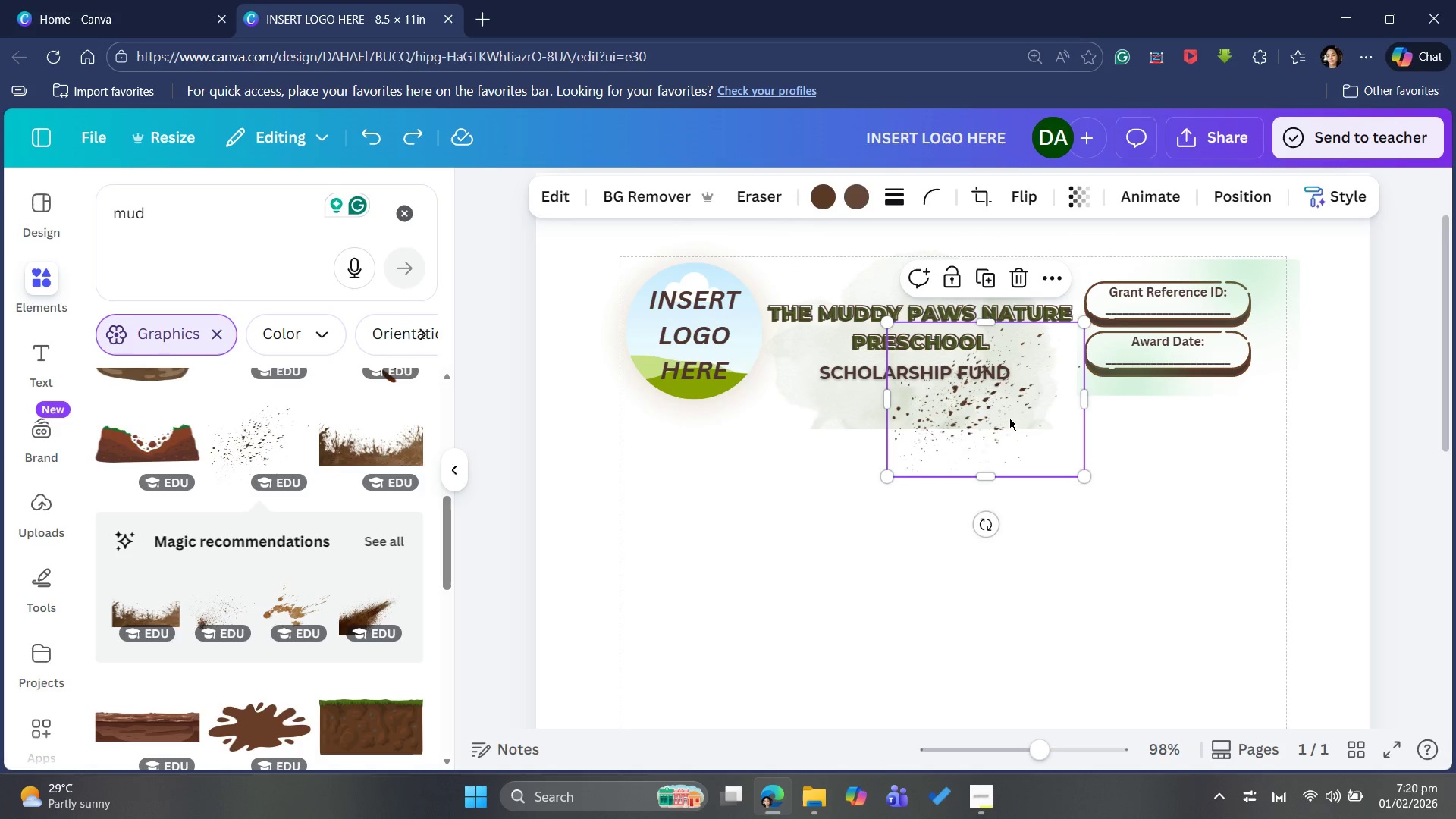 
left_click_drag(start_coordinate=[1009, 418], to_coordinate=[945, 378])
 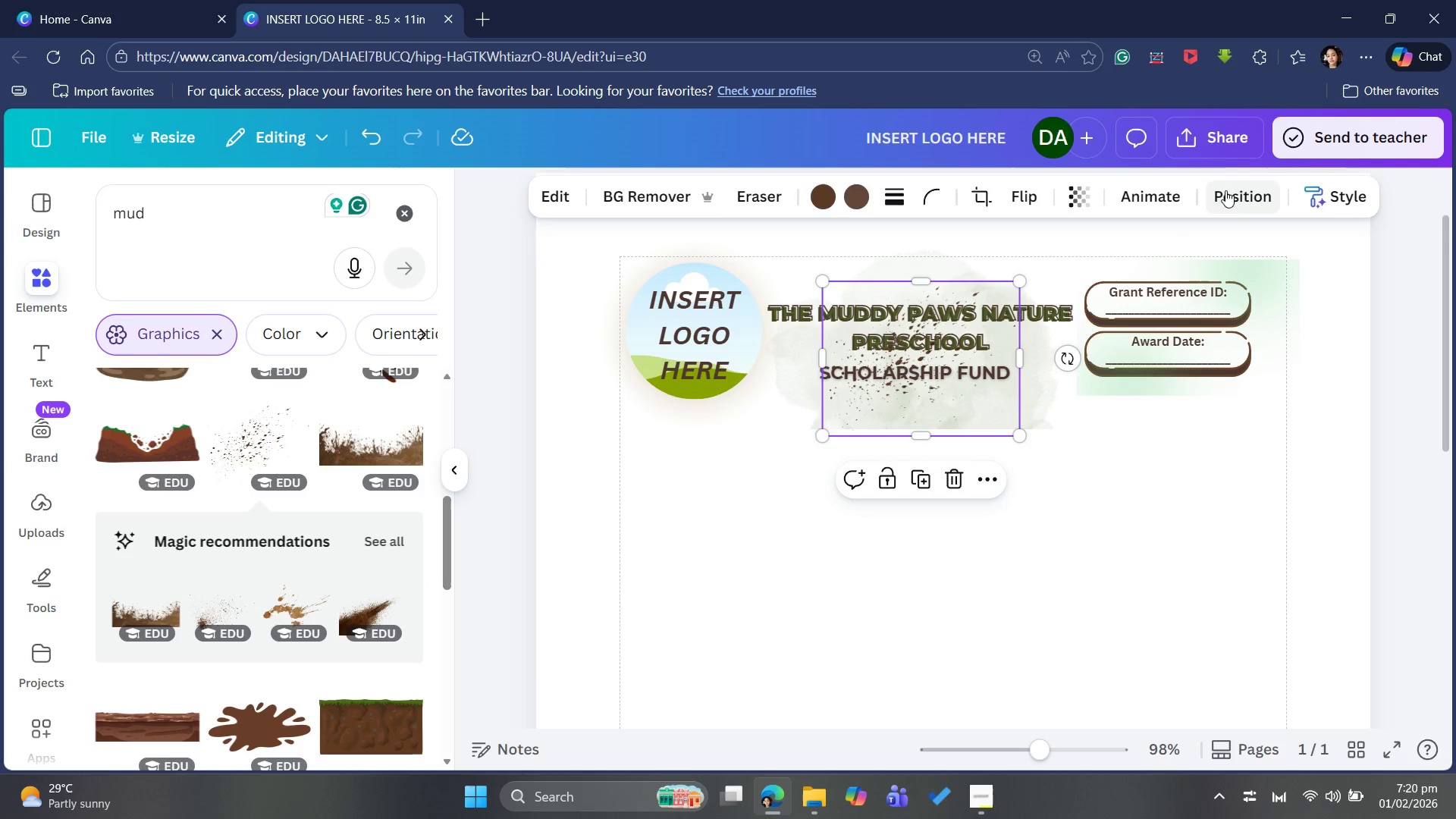 
wait(6.78)
 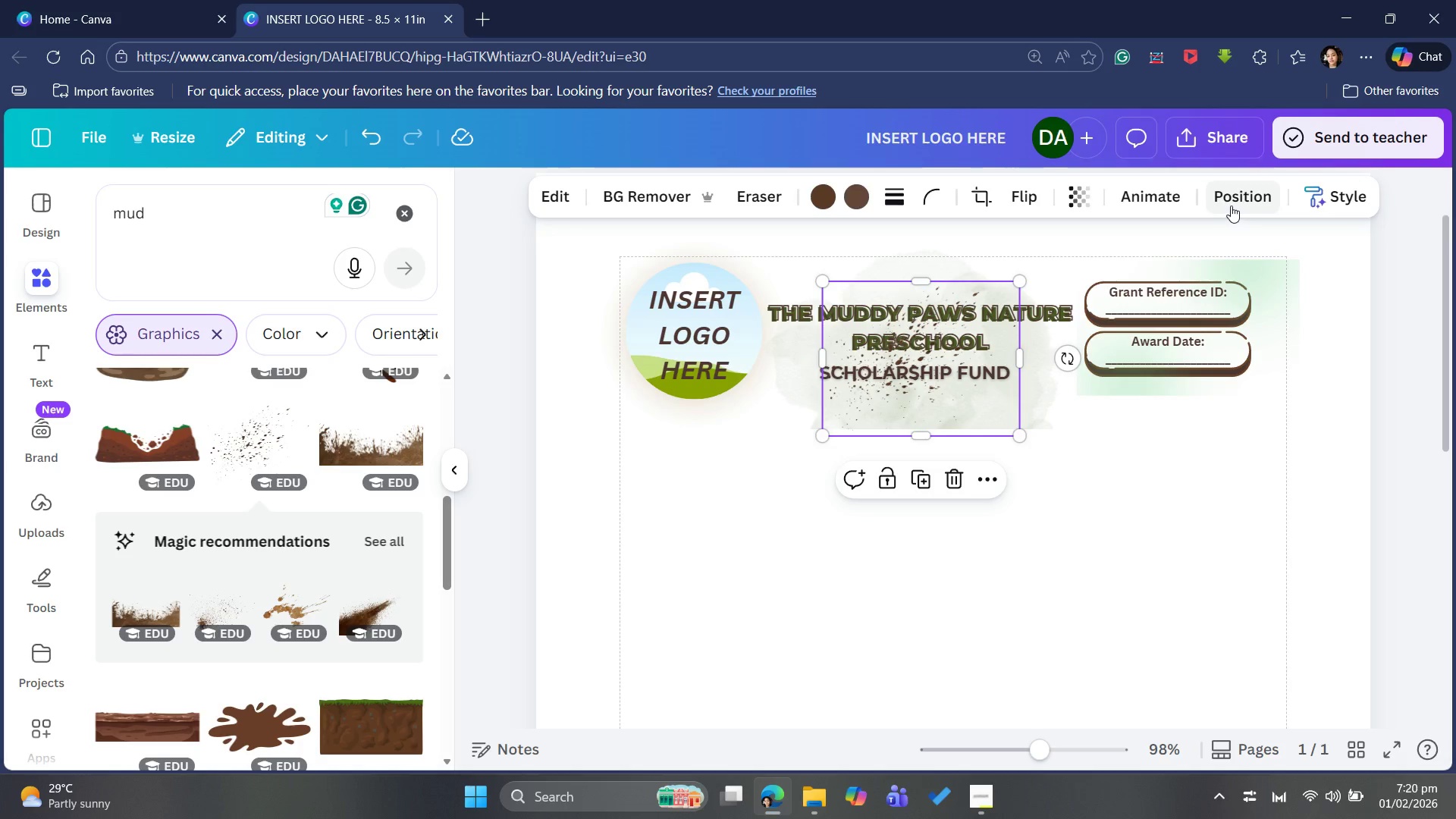 
left_click([1230, 204])
 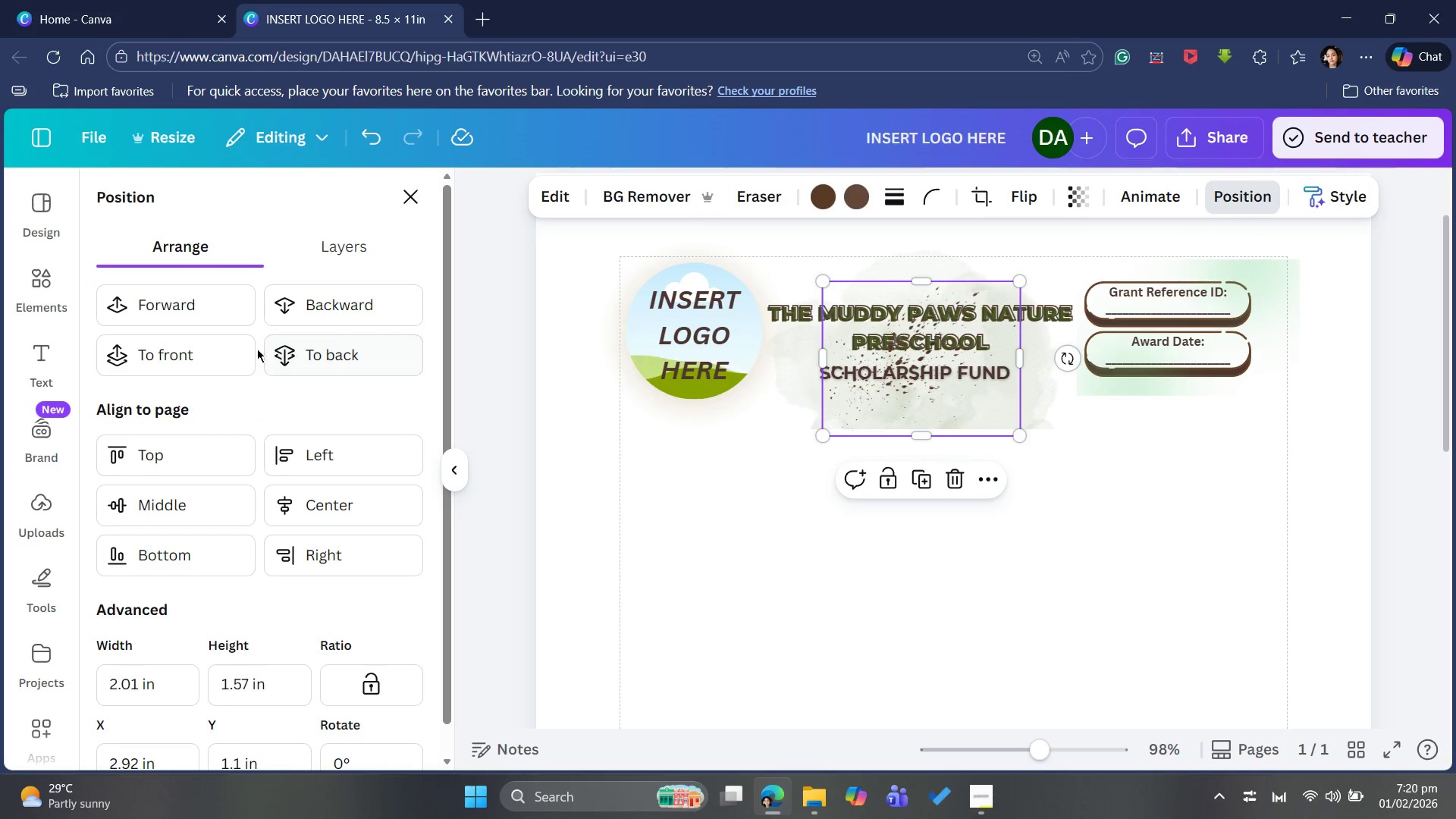 
left_click([307, 314])
 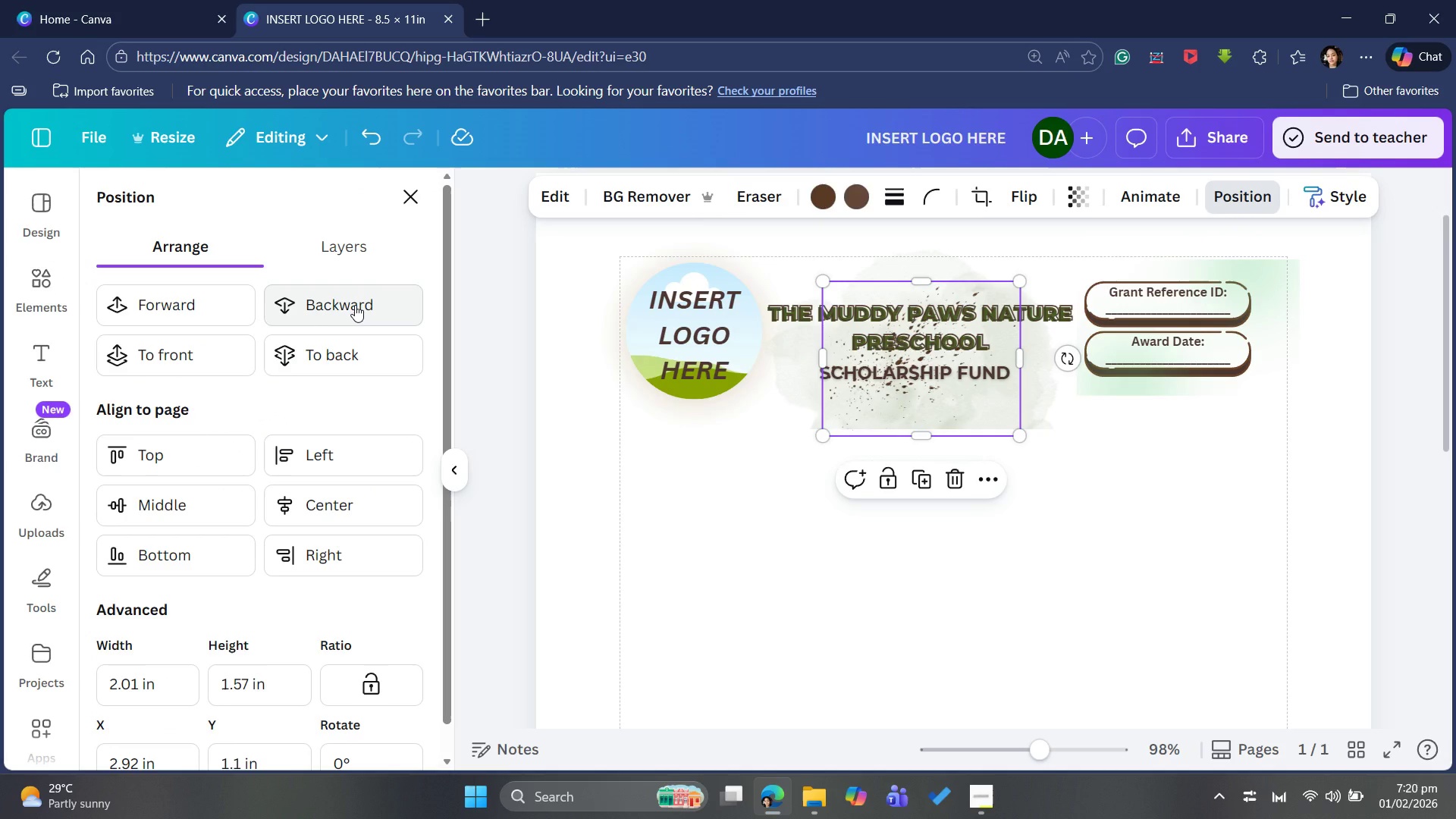 
left_click([355, 305])
 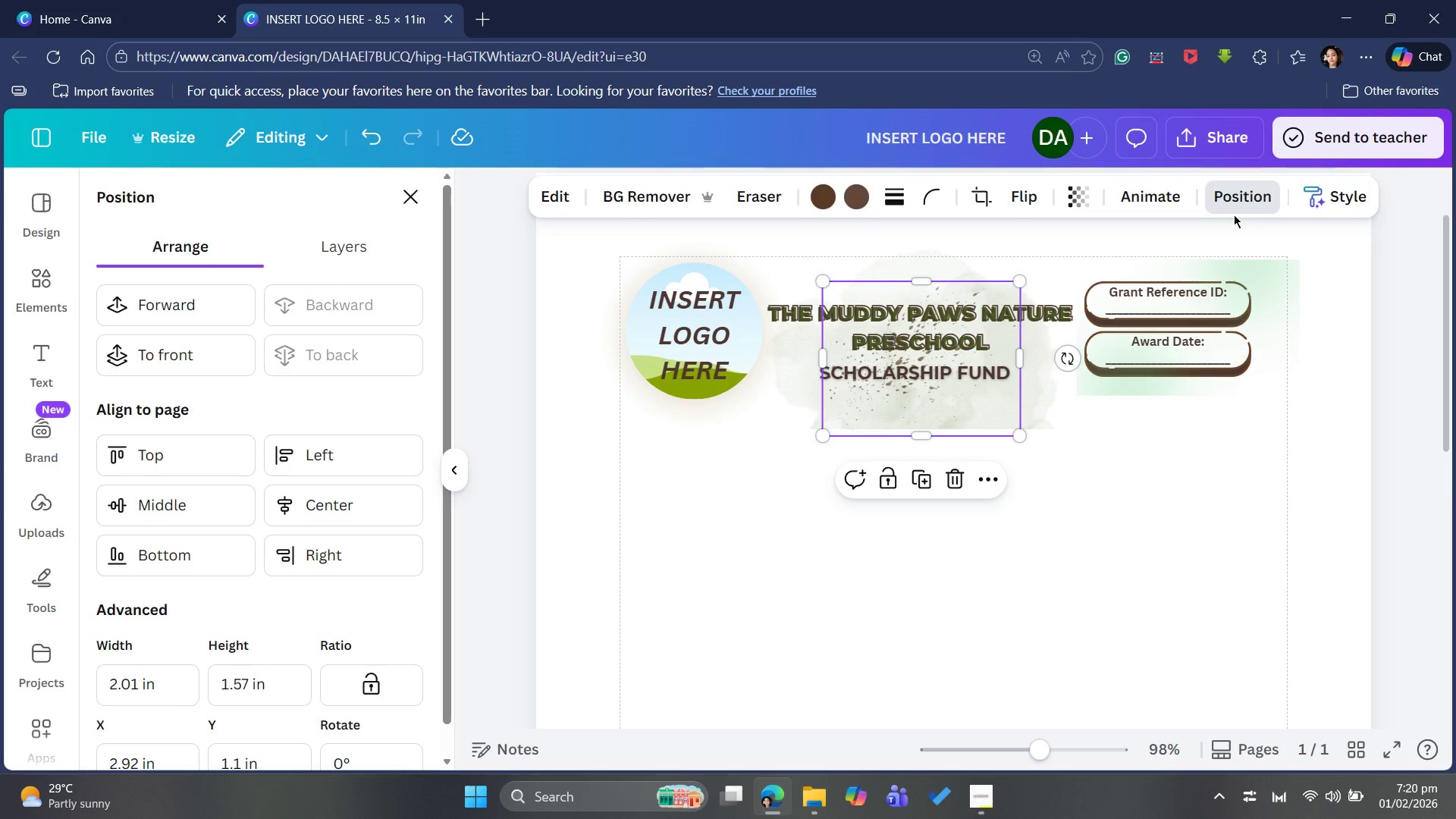 
mouse_move([1064, 223])
 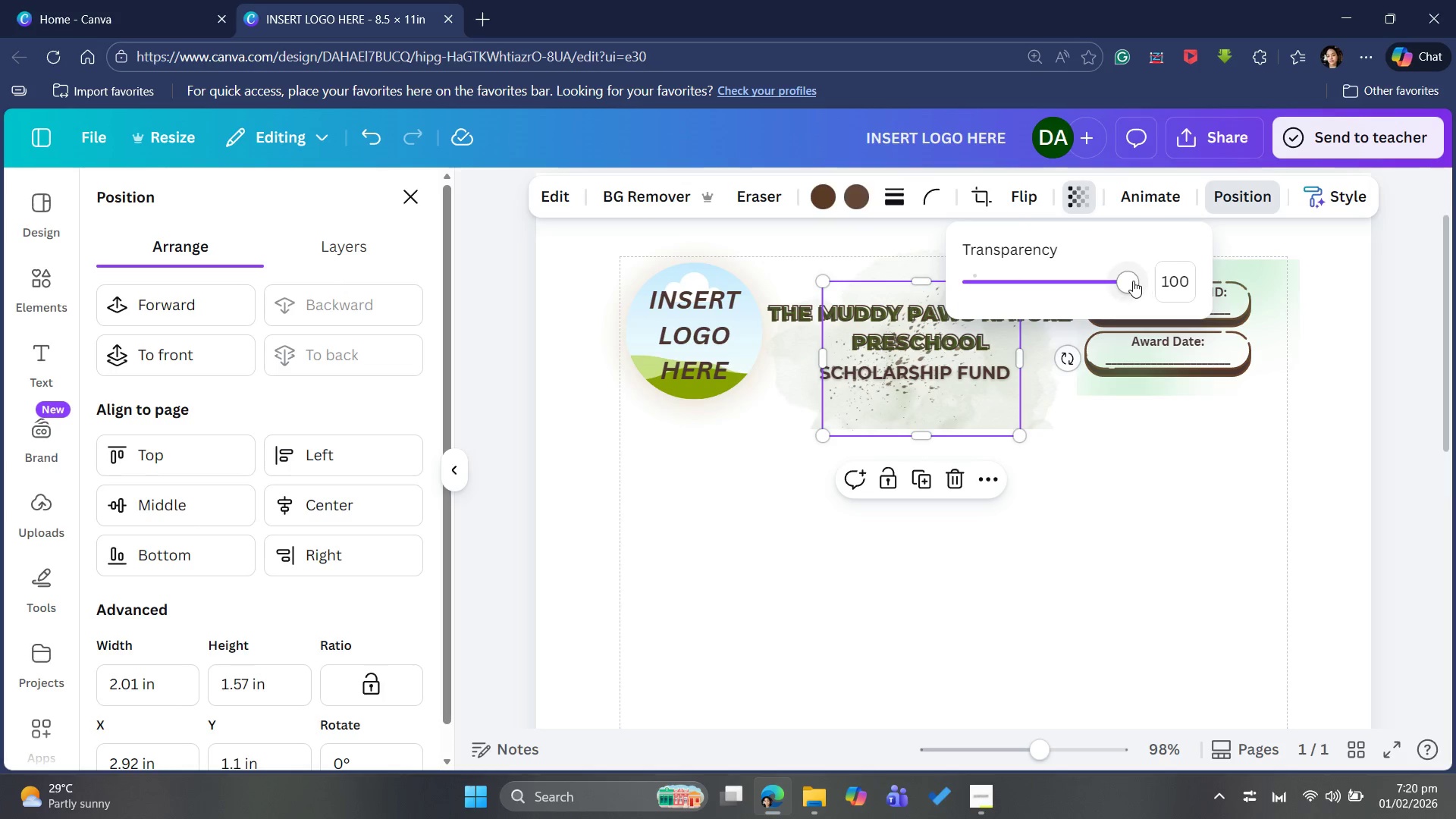 
left_click_drag(start_coordinate=[1133, 281], to_coordinate=[1055, 240])
 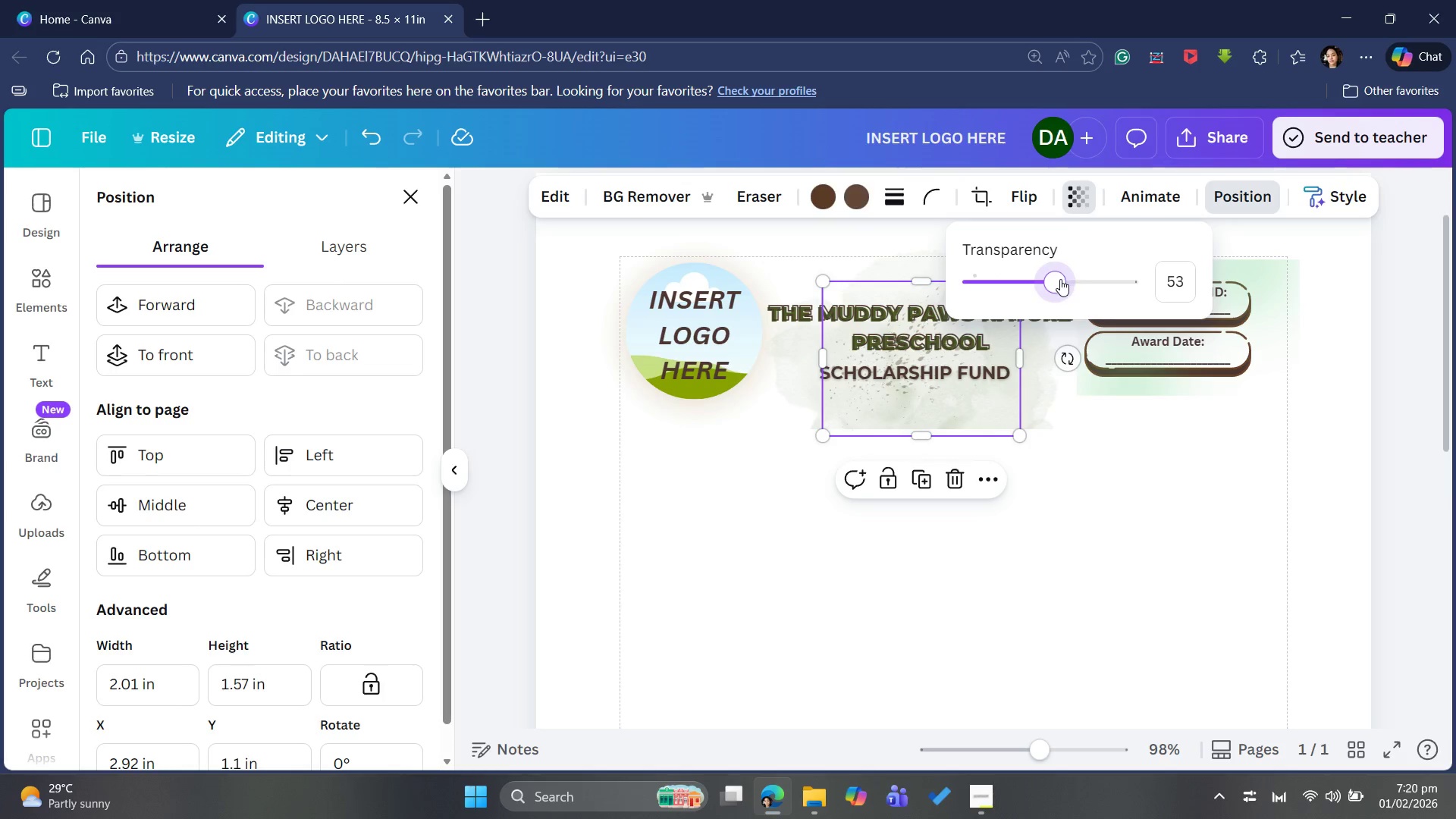 
left_click_drag(start_coordinate=[1060, 278], to_coordinate=[1064, 268])
 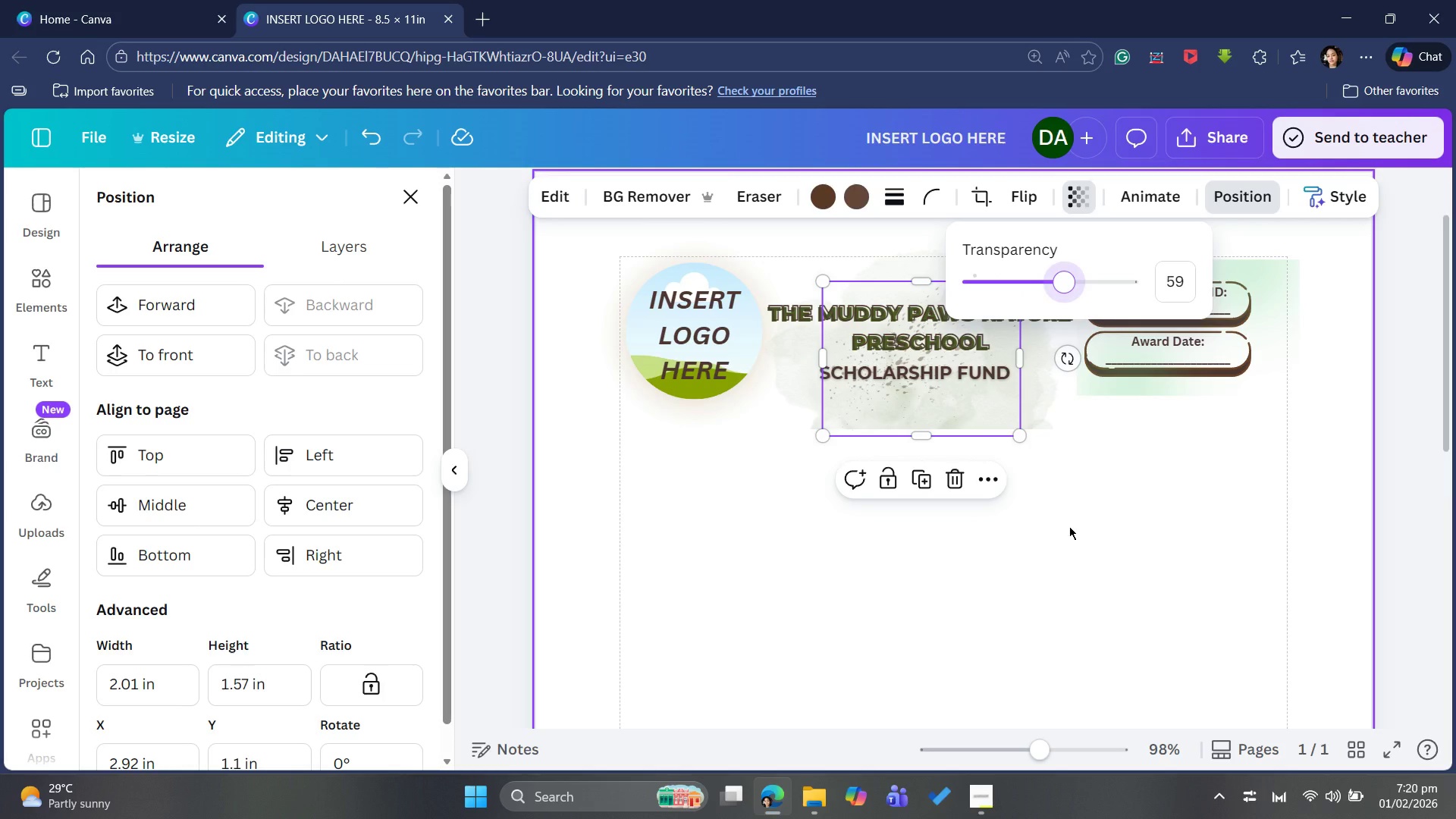 
left_click([1069, 526])
 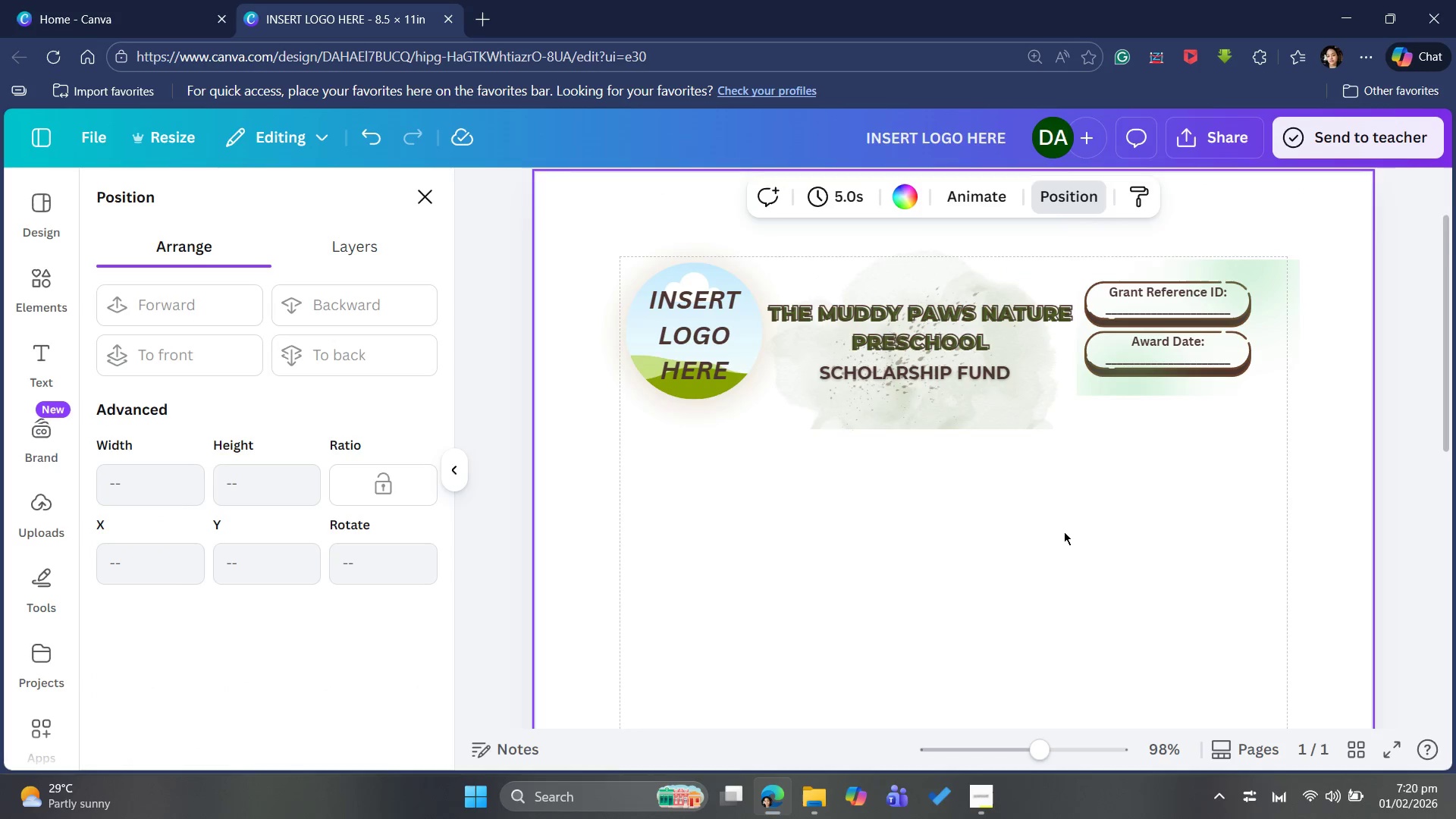 
left_click([50, 270])
 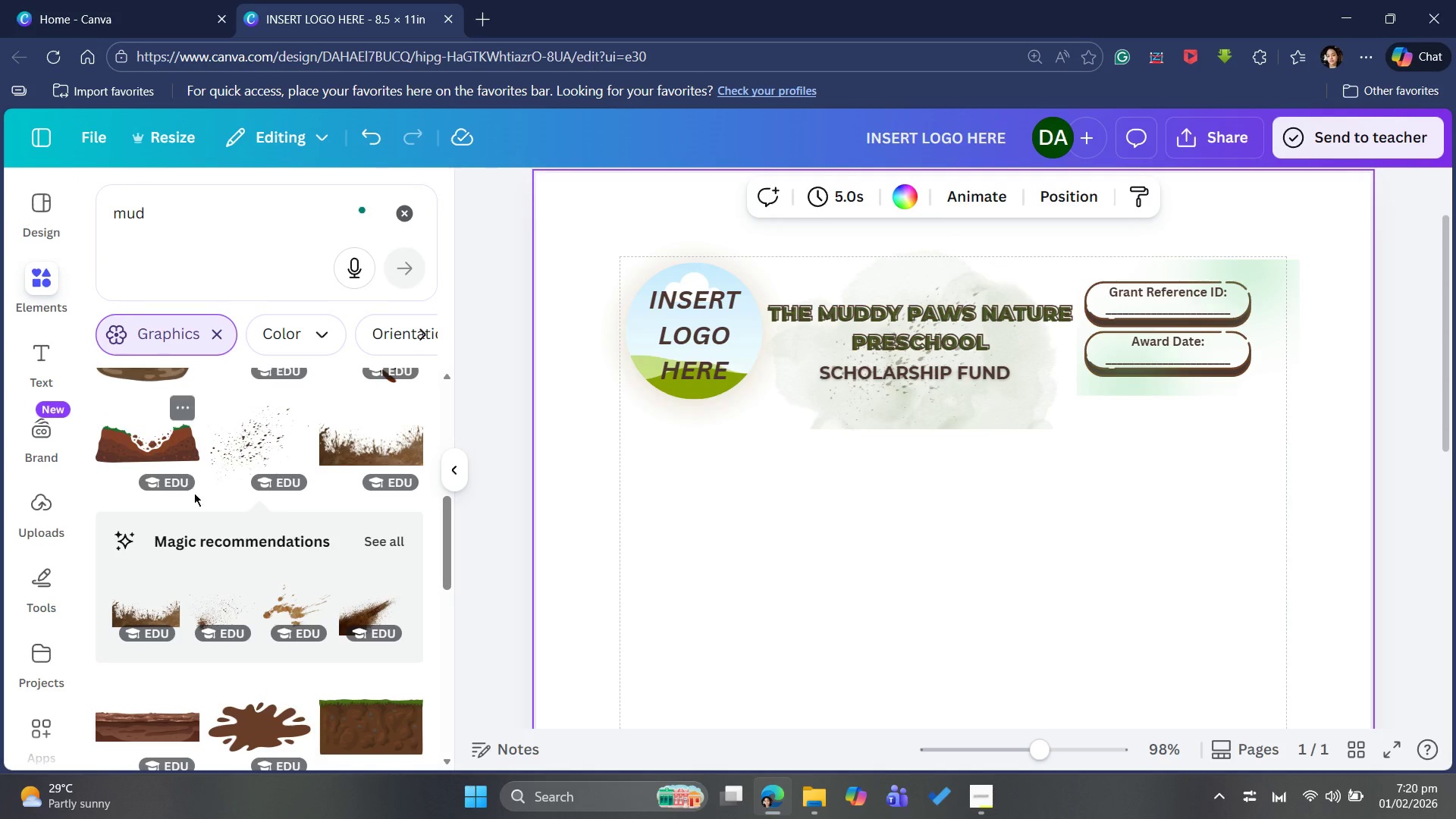 
scroll: coordinate [316, 636], scroll_direction: down, amount: 4.0
 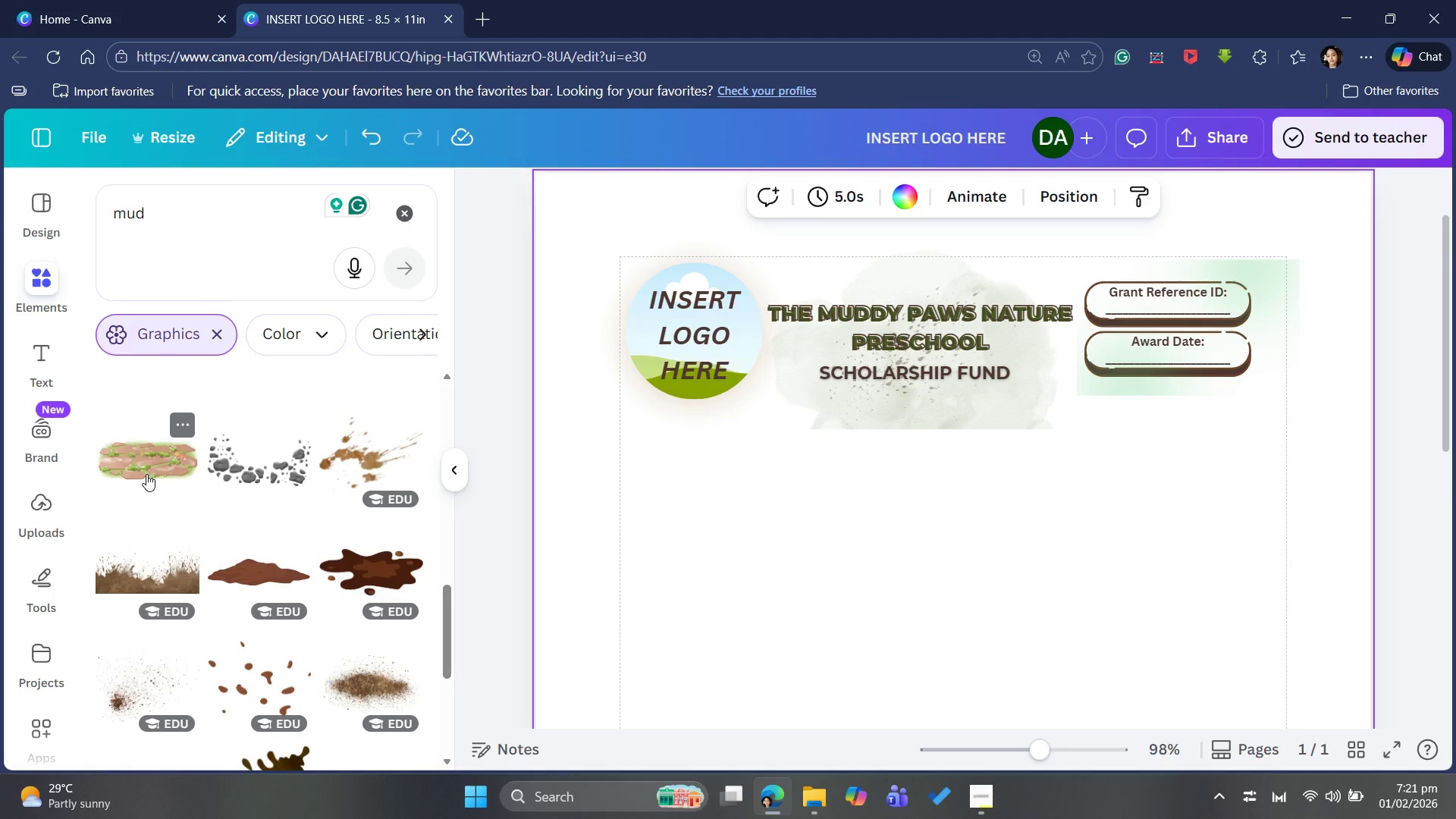 
left_click([141, 465])
 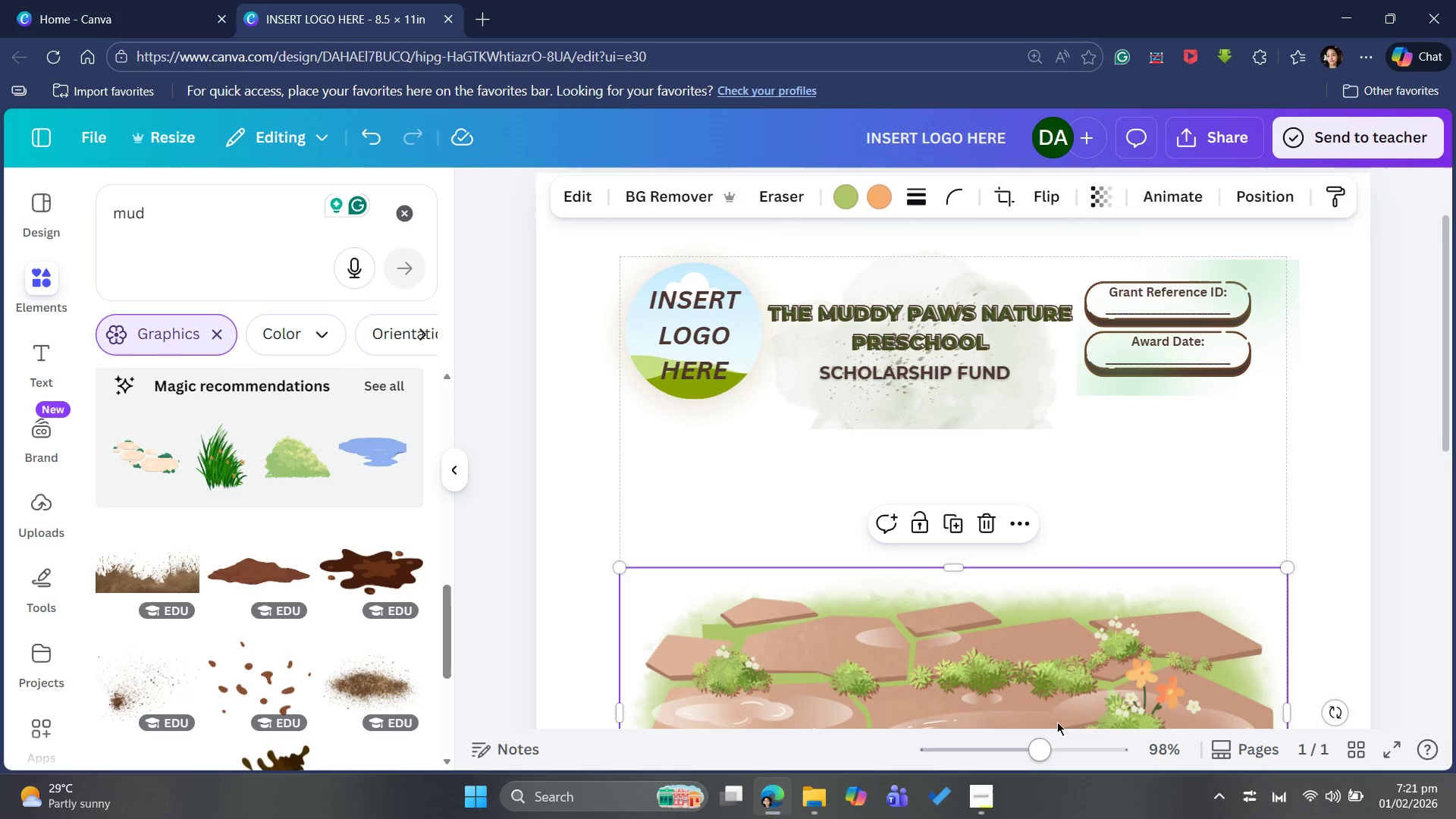 
left_click_drag(start_coordinate=[1046, 691], to_coordinate=[993, 552])
 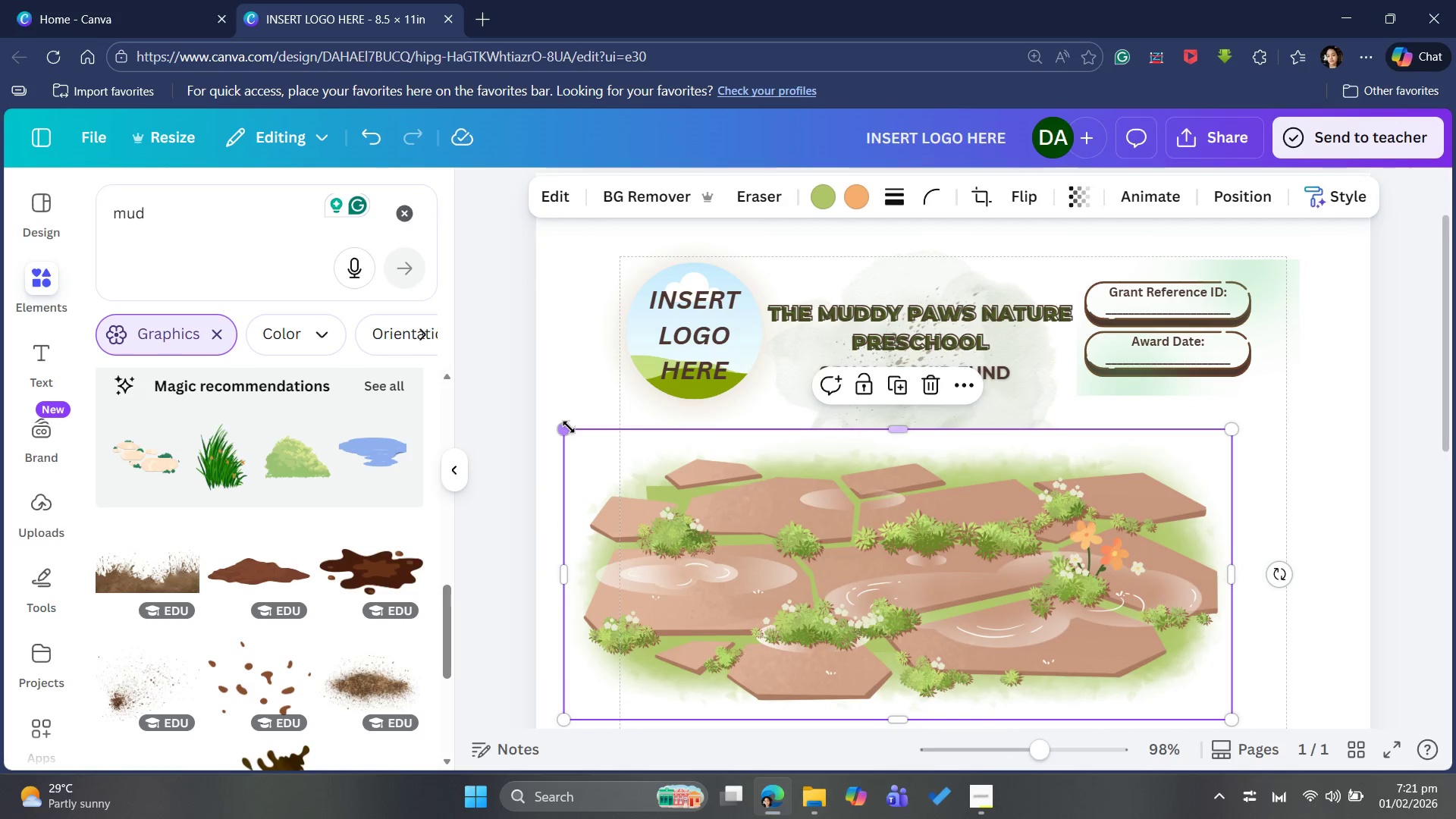 
left_click_drag(start_coordinate=[569, 427], to_coordinate=[990, 555])
 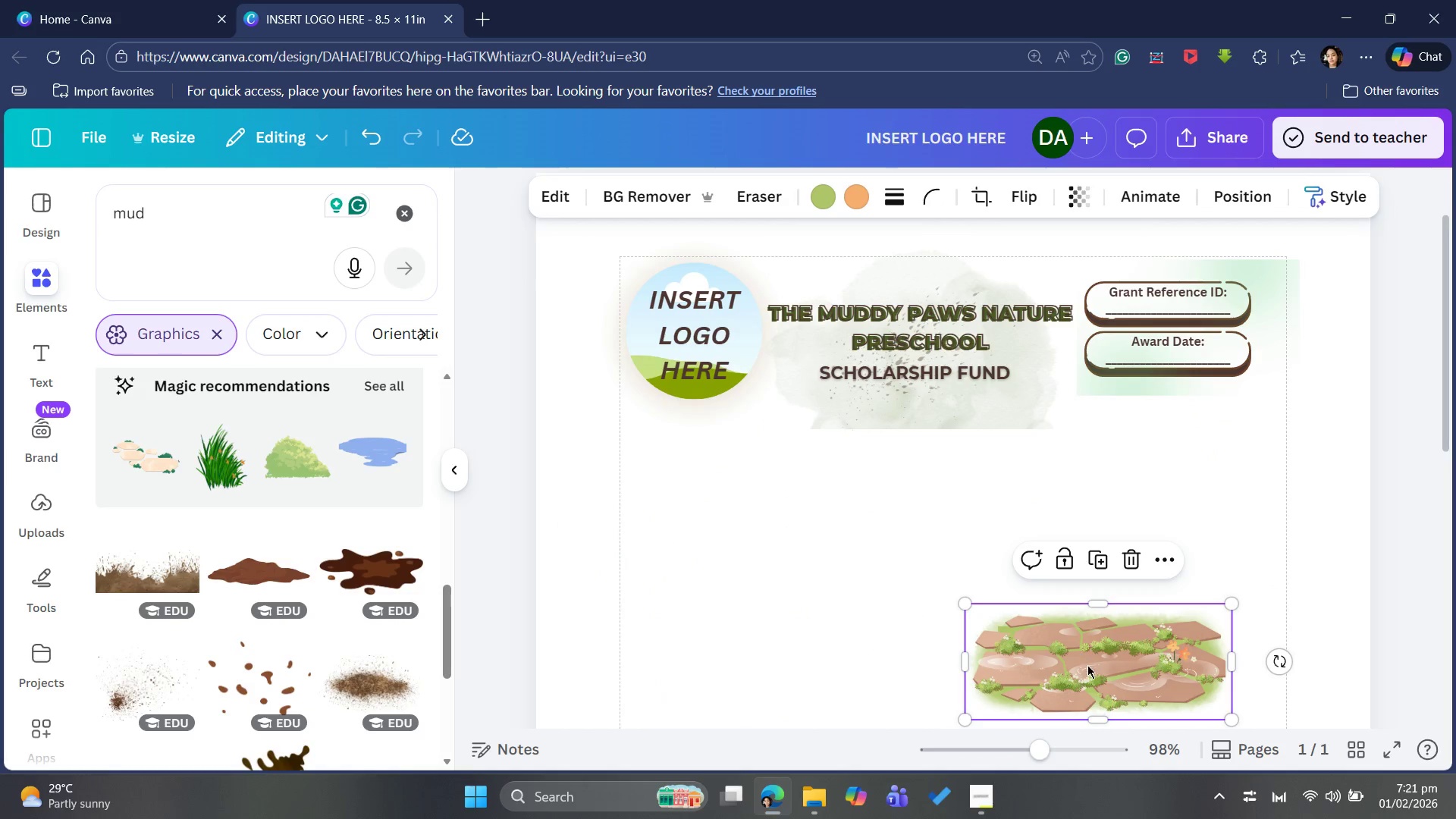 
left_click_drag(start_coordinate=[1087, 665], to_coordinate=[866, 539])
 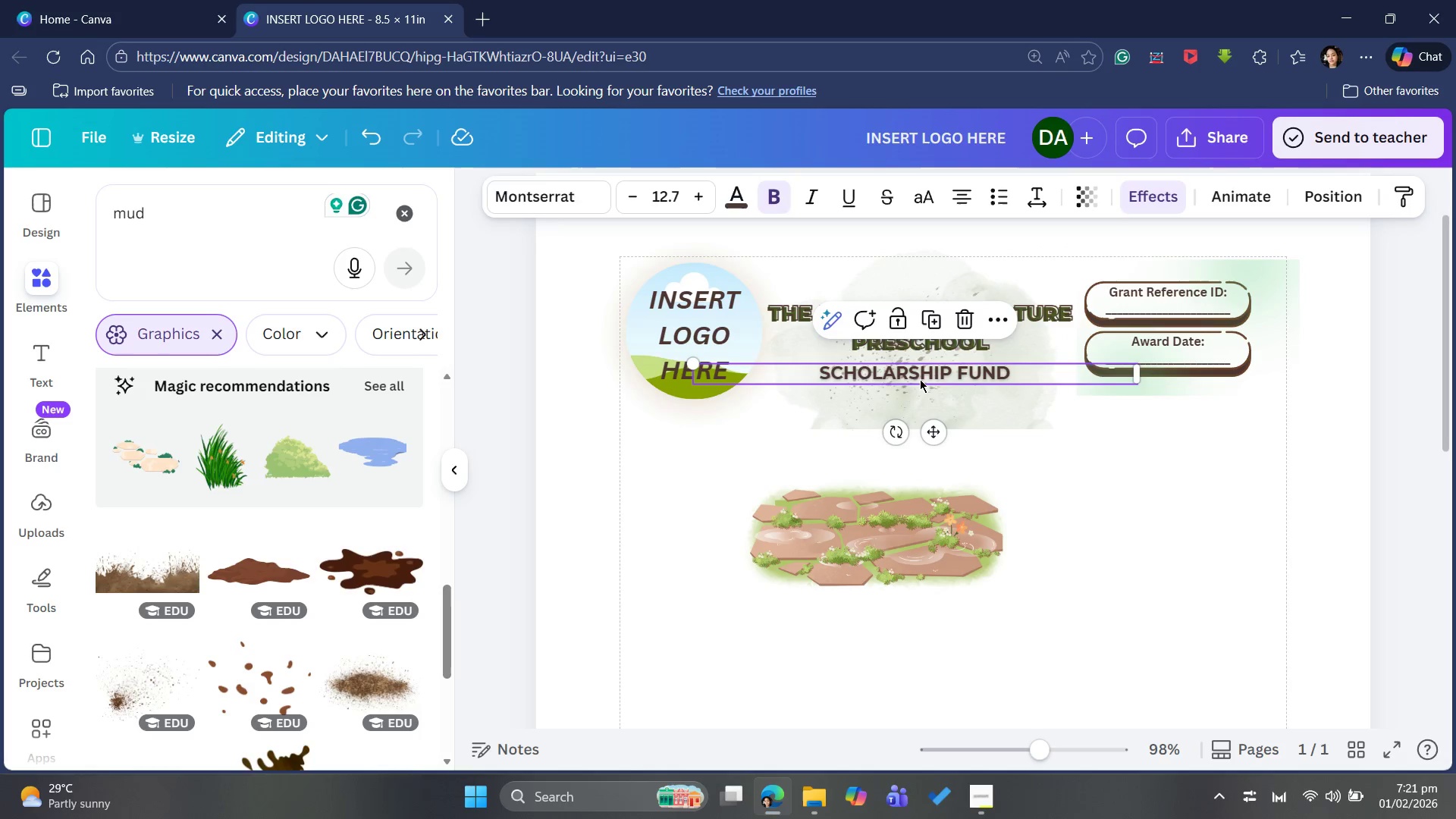 
left_click([962, 400])
 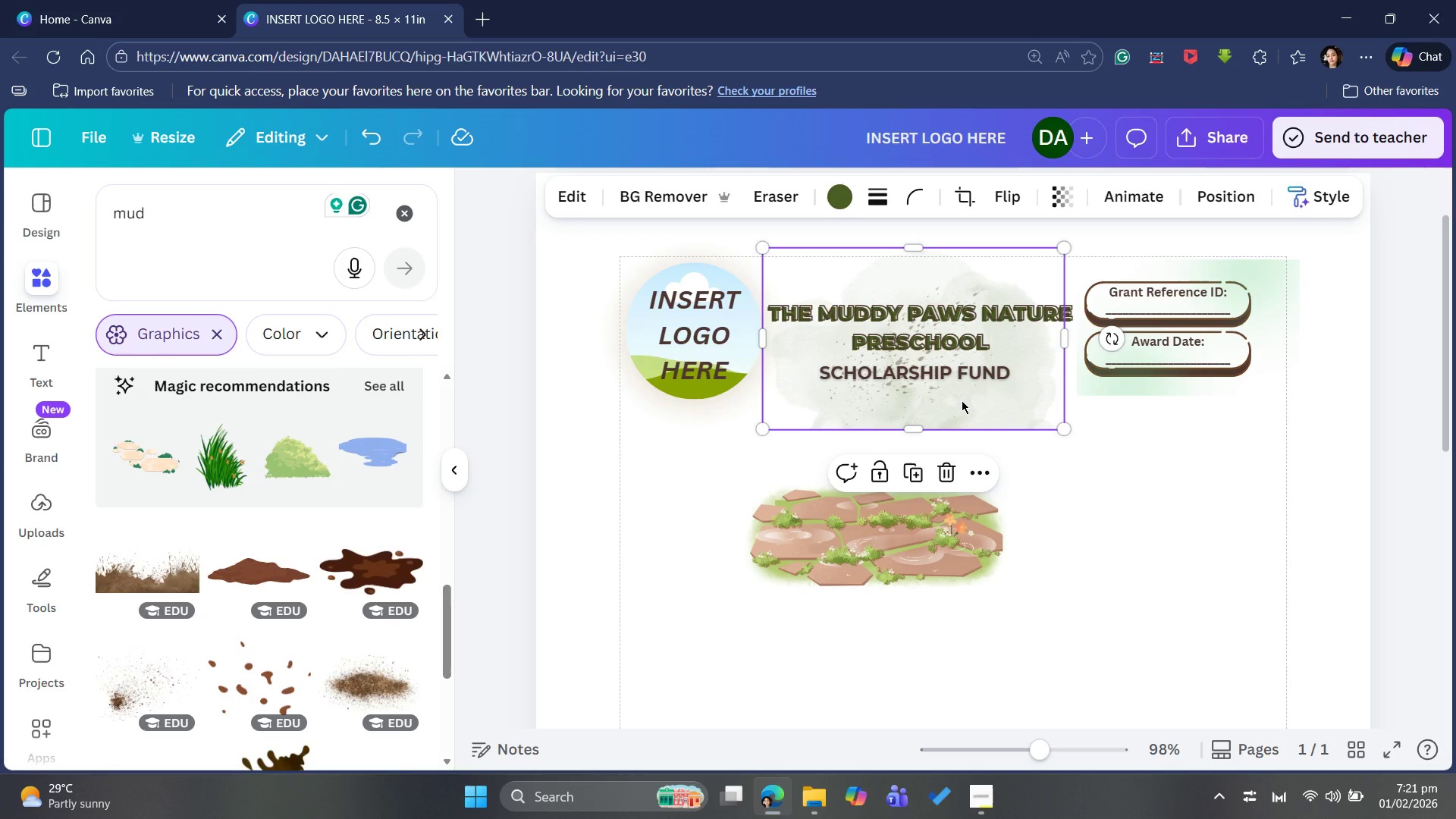 
left_click_drag(start_coordinate=[962, 400], to_coordinate=[1259, 645])
 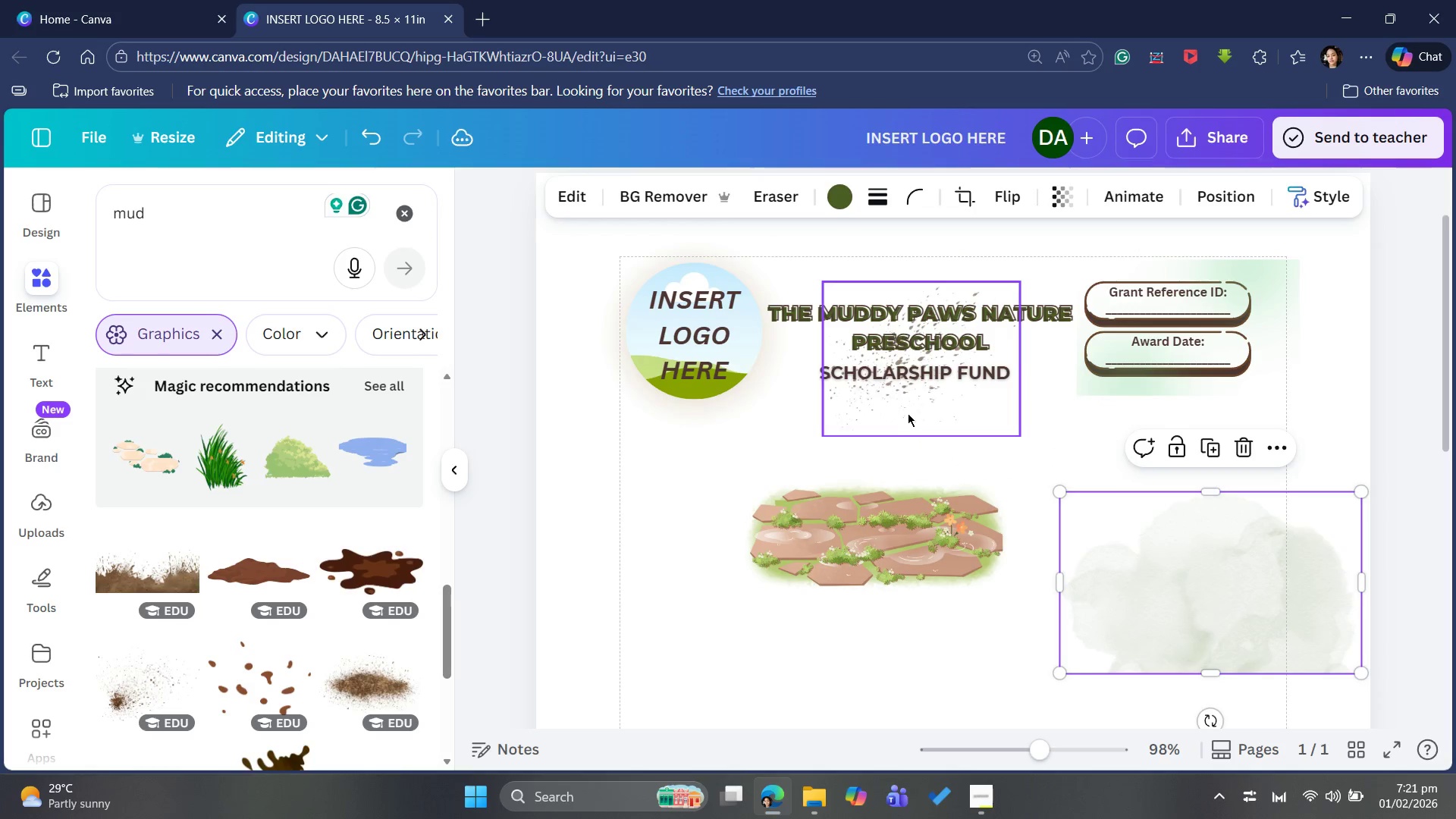 
left_click_drag(start_coordinate=[908, 413], to_coordinate=[1244, 643])
 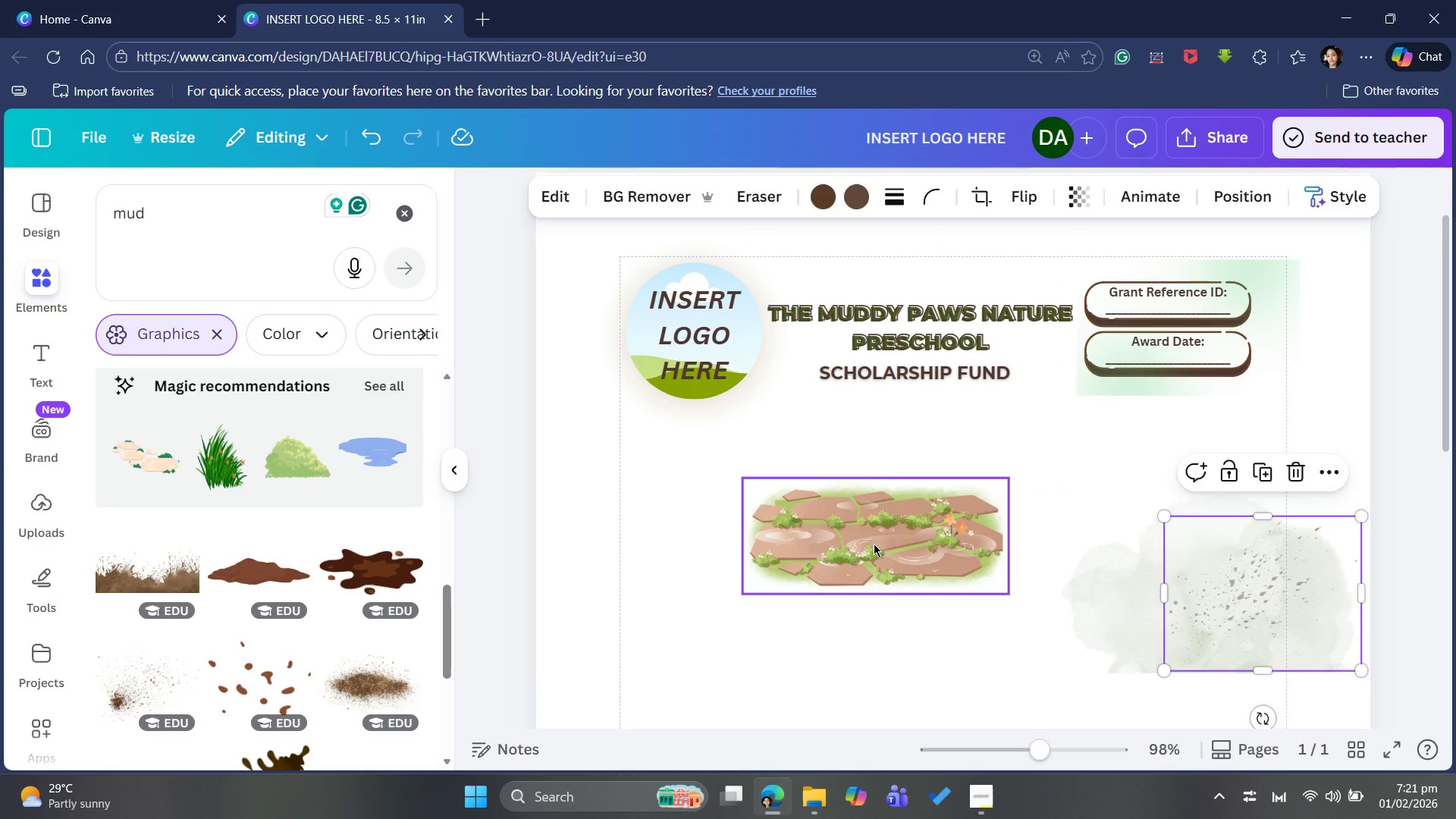 
left_click_drag(start_coordinate=[874, 544], to_coordinate=[913, 345])
 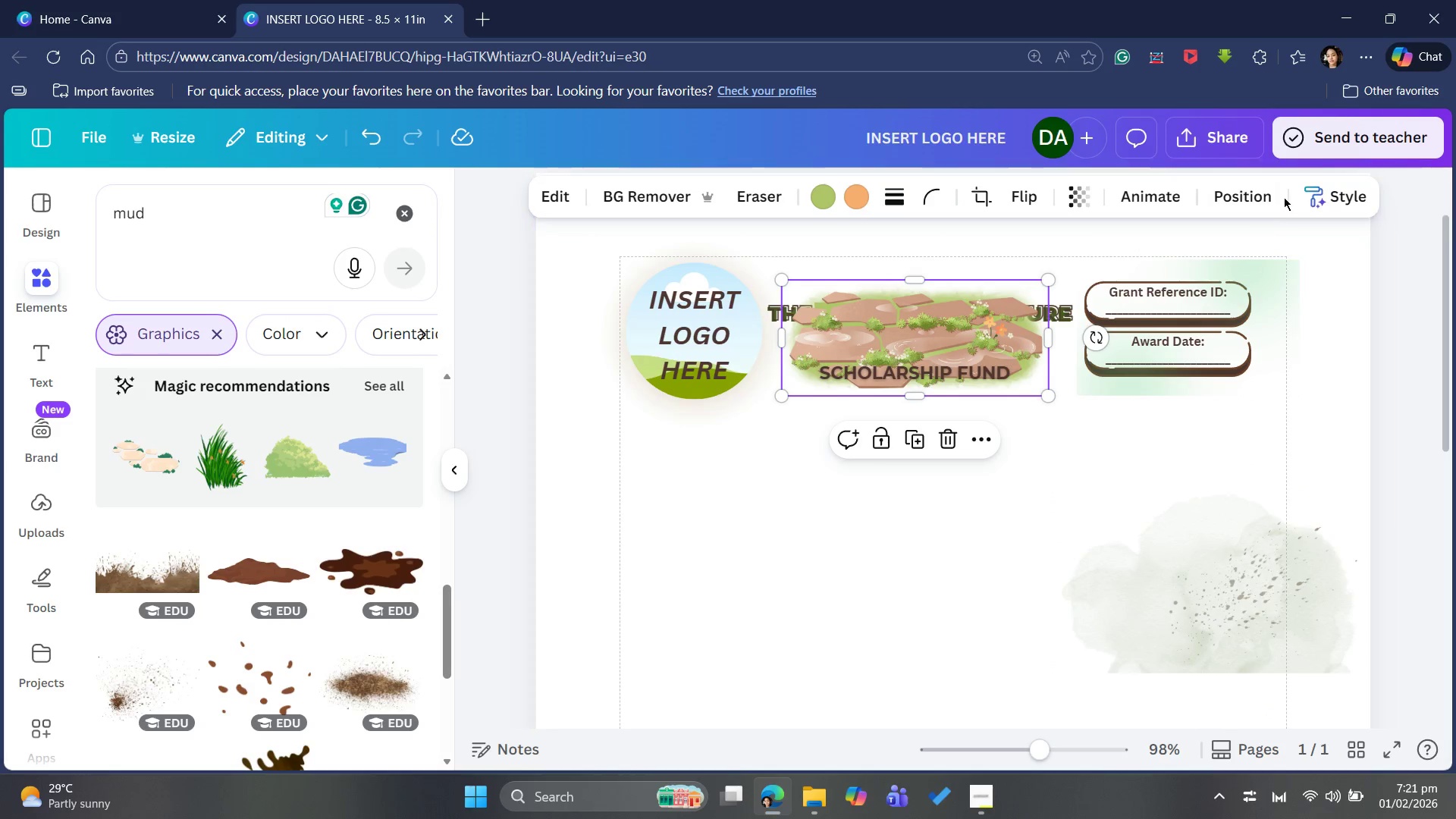 
left_click([1250, 193])
 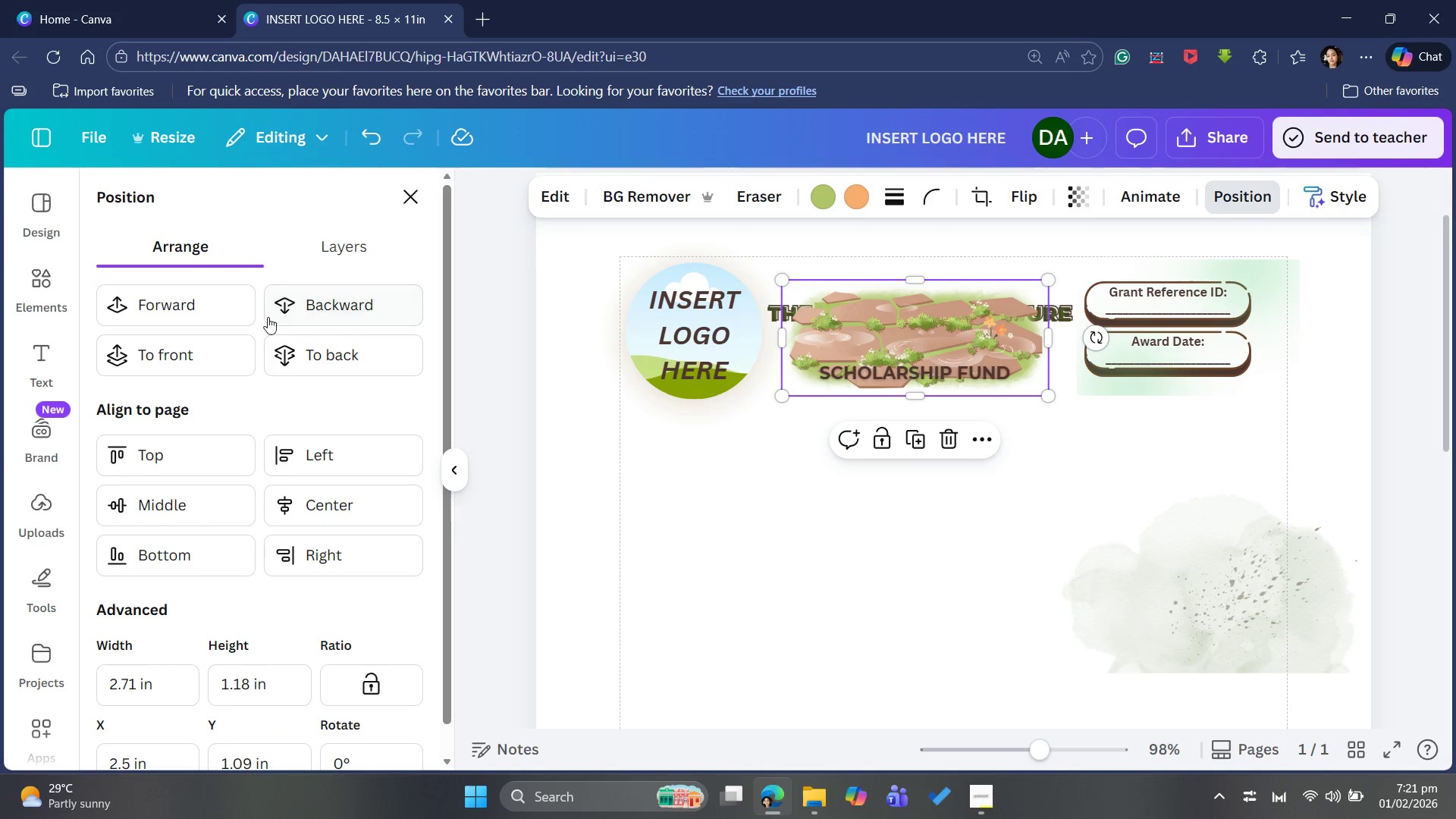 
left_click([304, 309])
 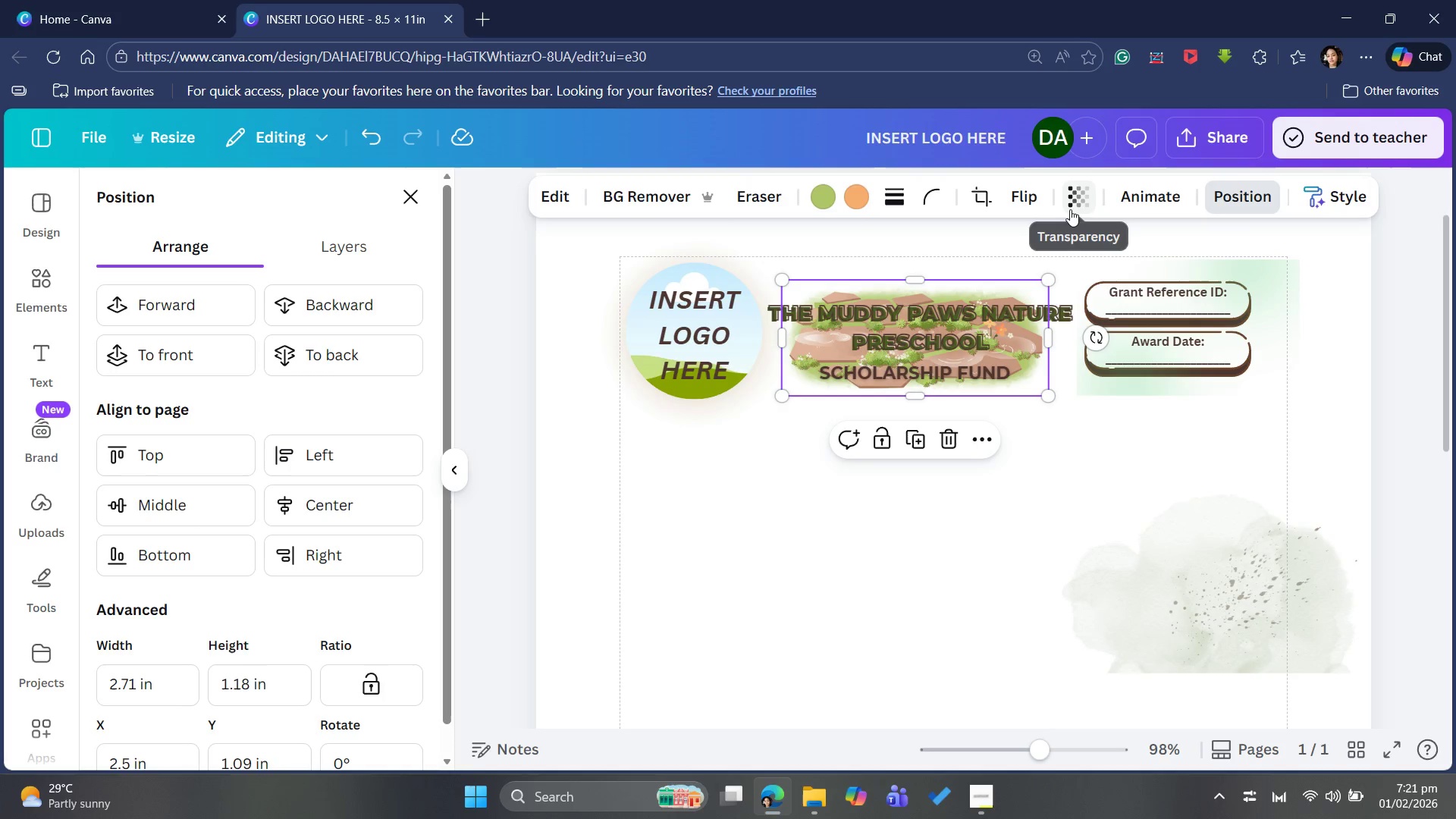 
wait(6.12)
 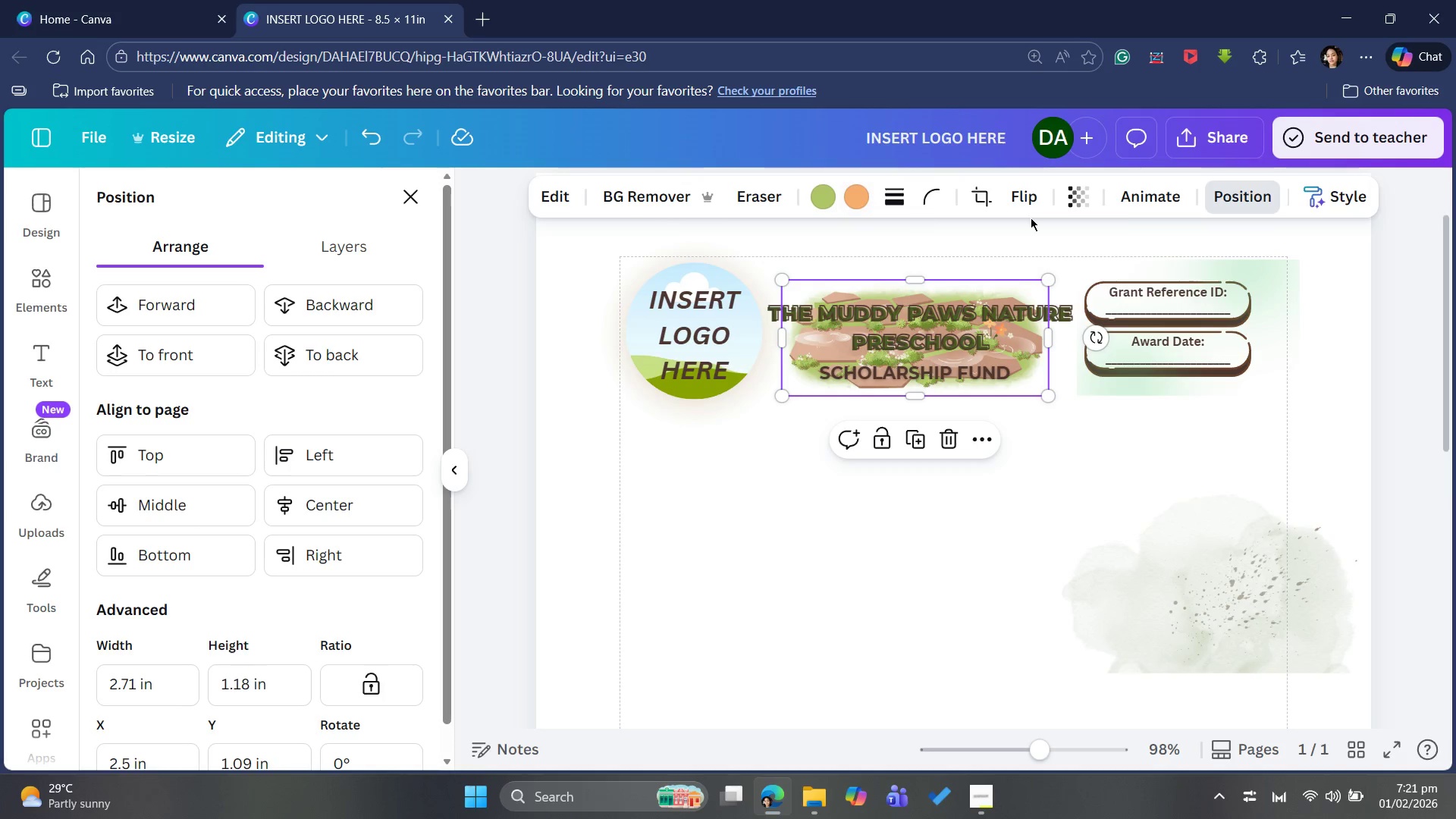 
left_click_drag(start_coordinate=[1122, 280], to_coordinate=[1048, 281])
 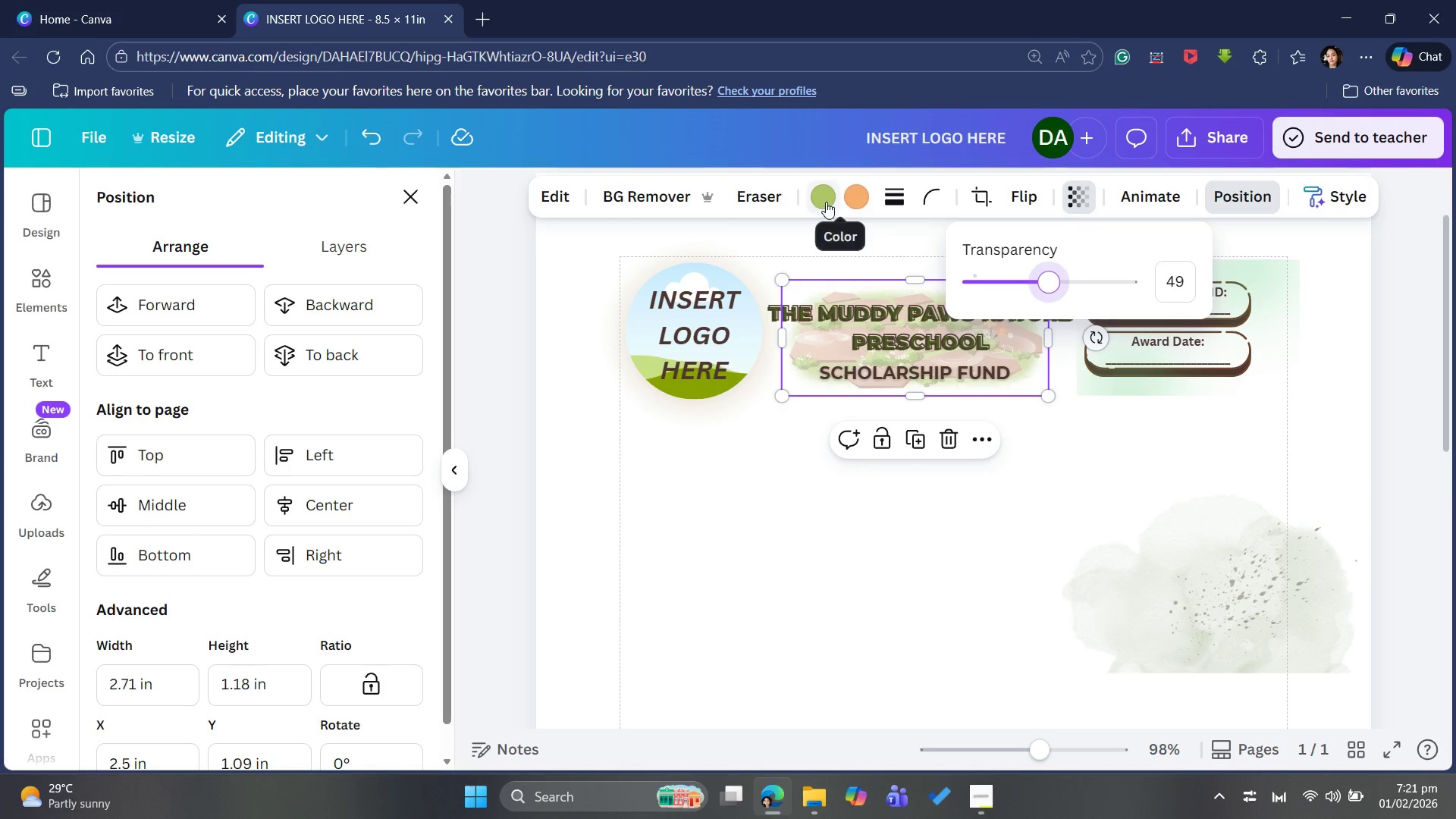 
left_click([824, 202])
 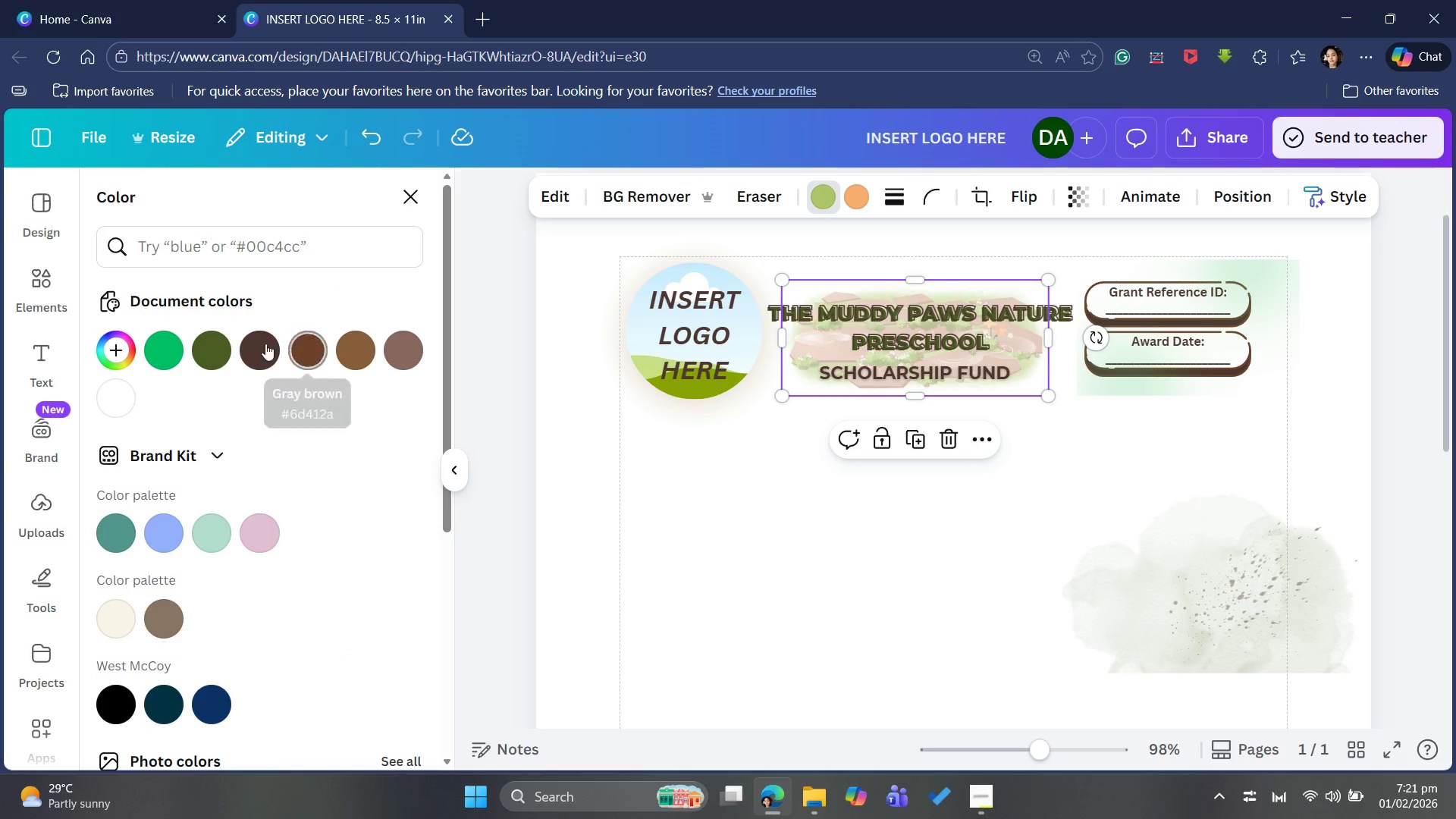 
left_click([213, 344])
 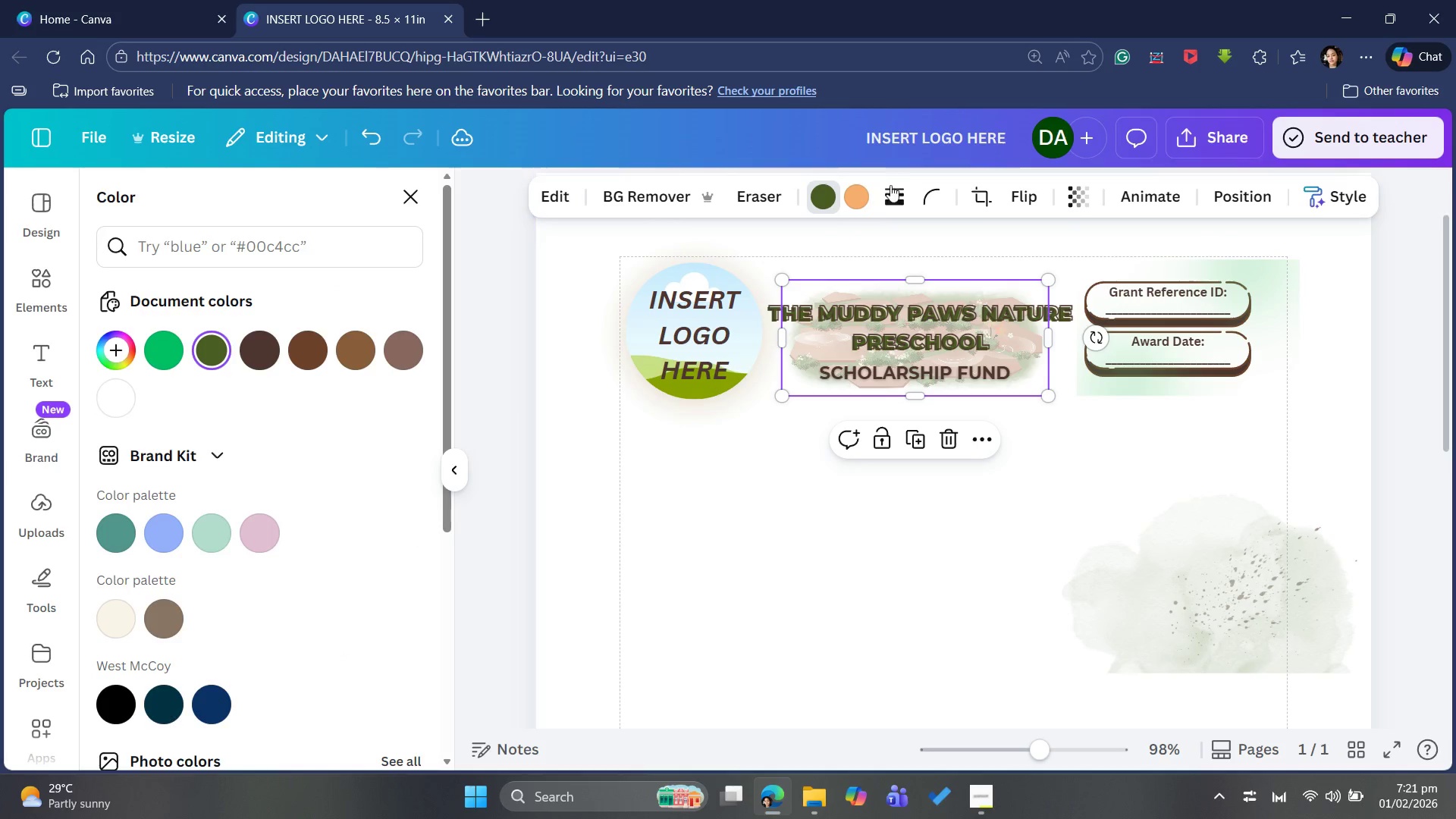 
left_click([853, 202])
 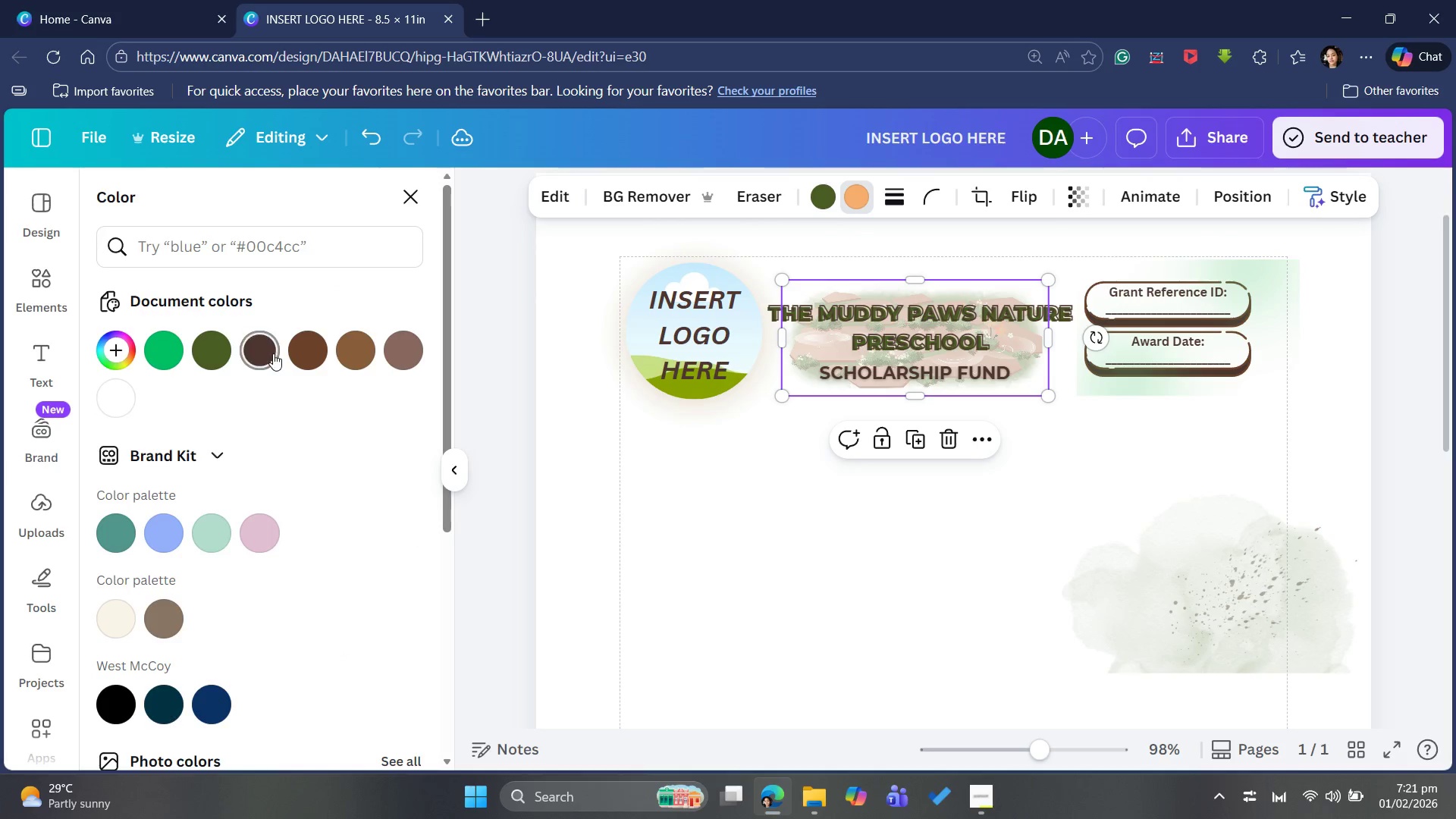 
left_click([265, 355])
 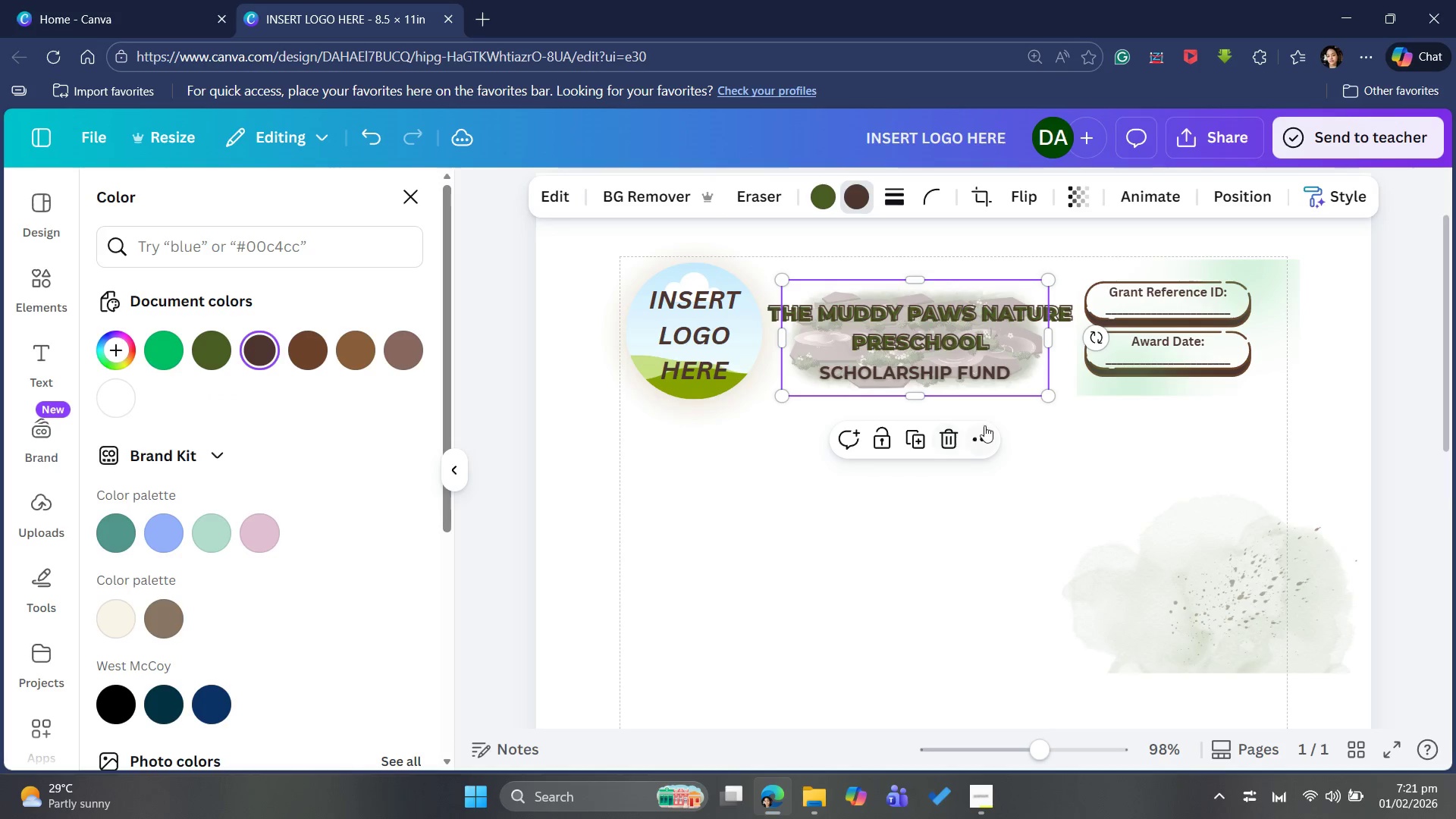 
left_click_drag(start_coordinate=[1043, 394], to_coordinate=[1069, 402])
 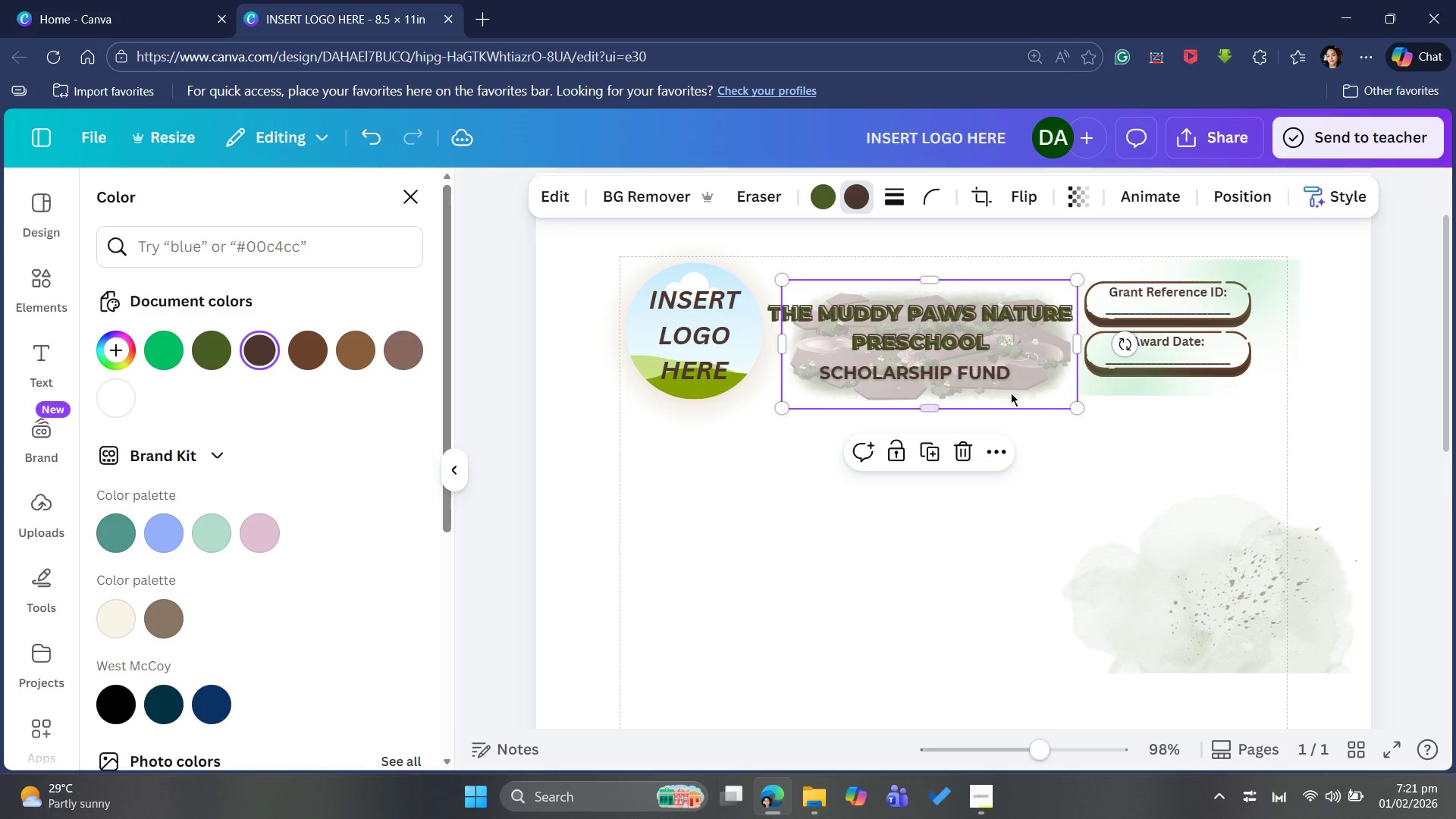 
left_click_drag(start_coordinate=[1012, 391], to_coordinate=[1001, 381])
 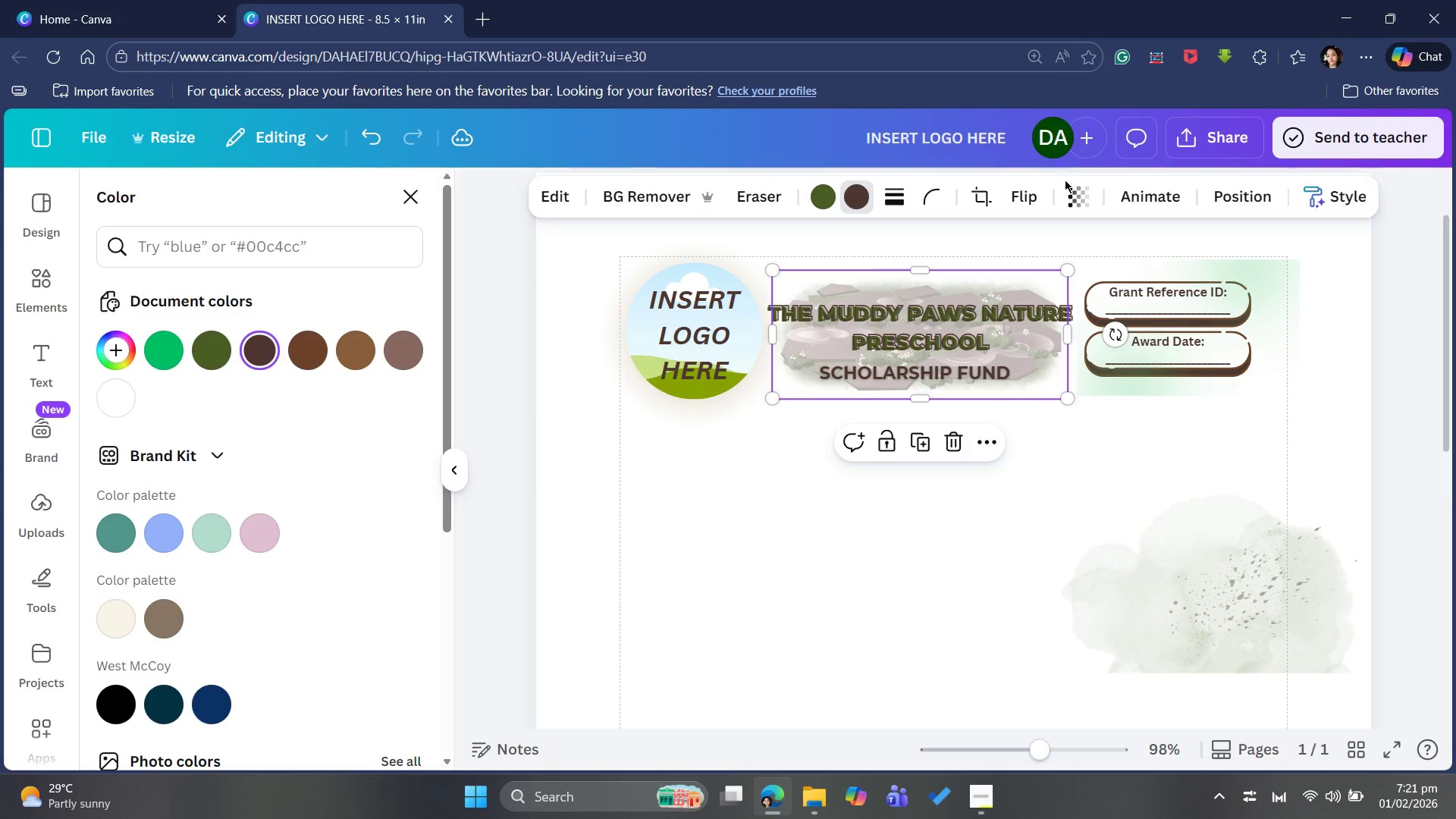 
left_click([1086, 198])
 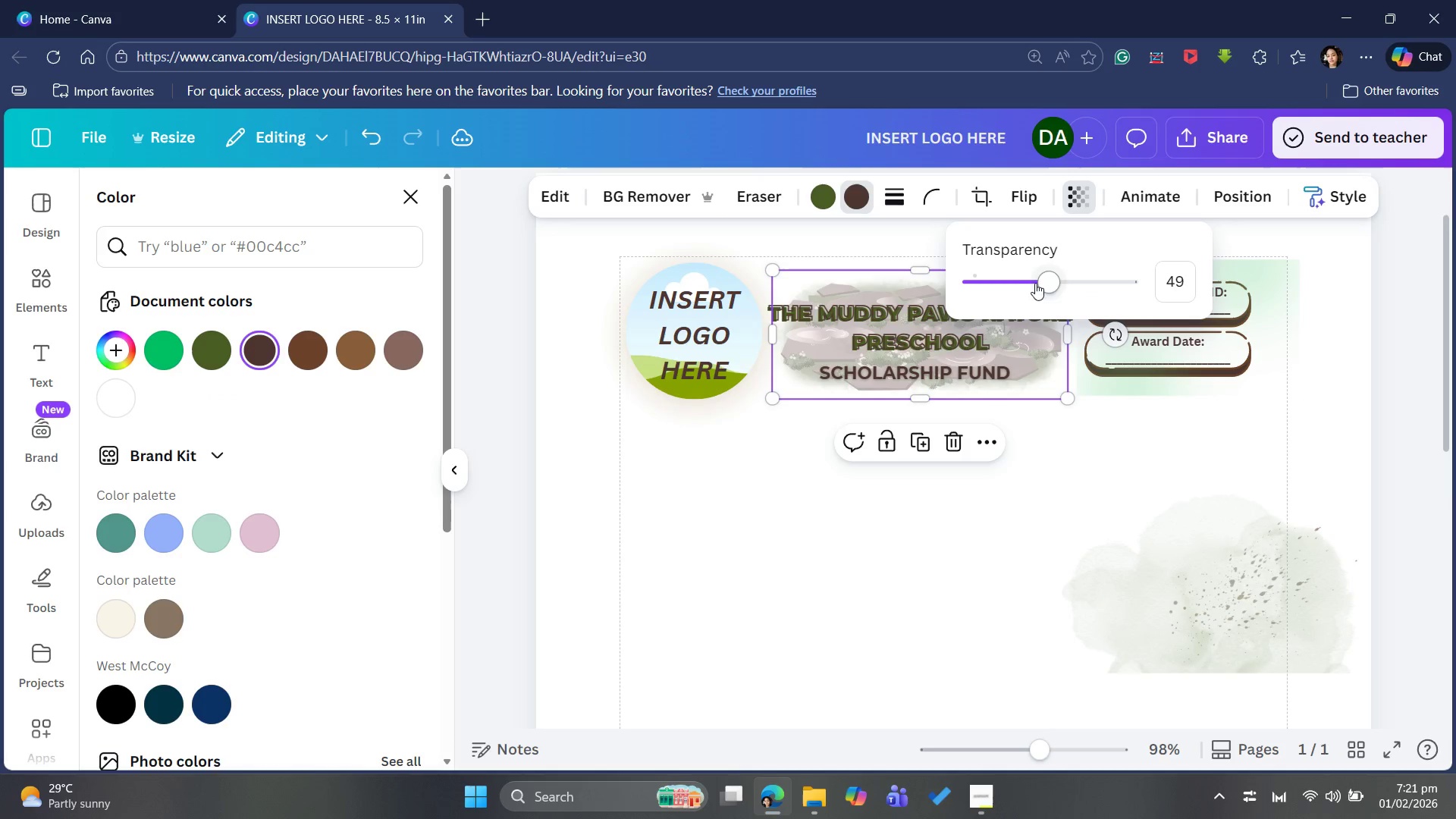 
left_click_drag(start_coordinate=[1046, 281], to_coordinate=[1028, 283])
 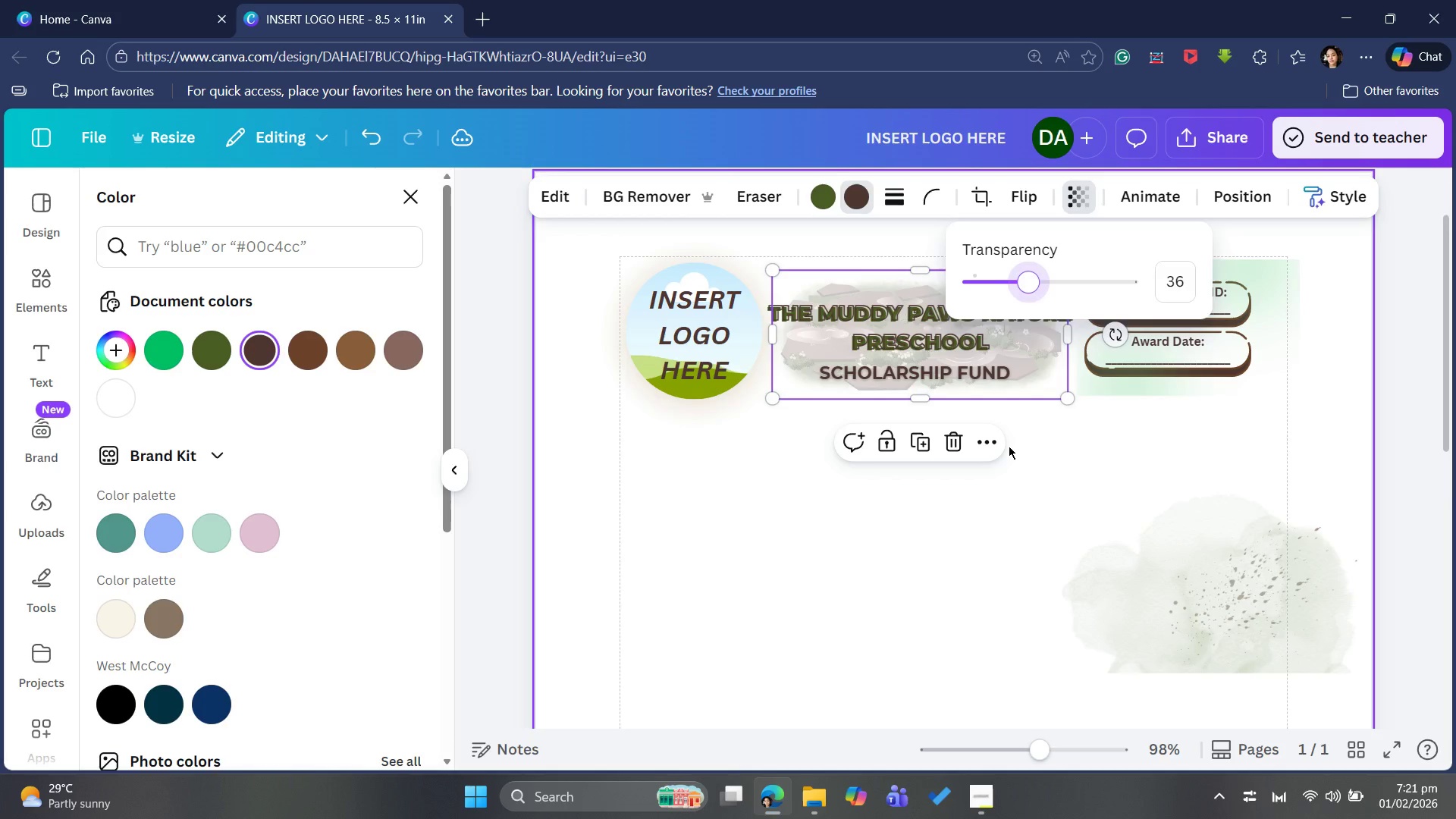 
left_click([1009, 446])
 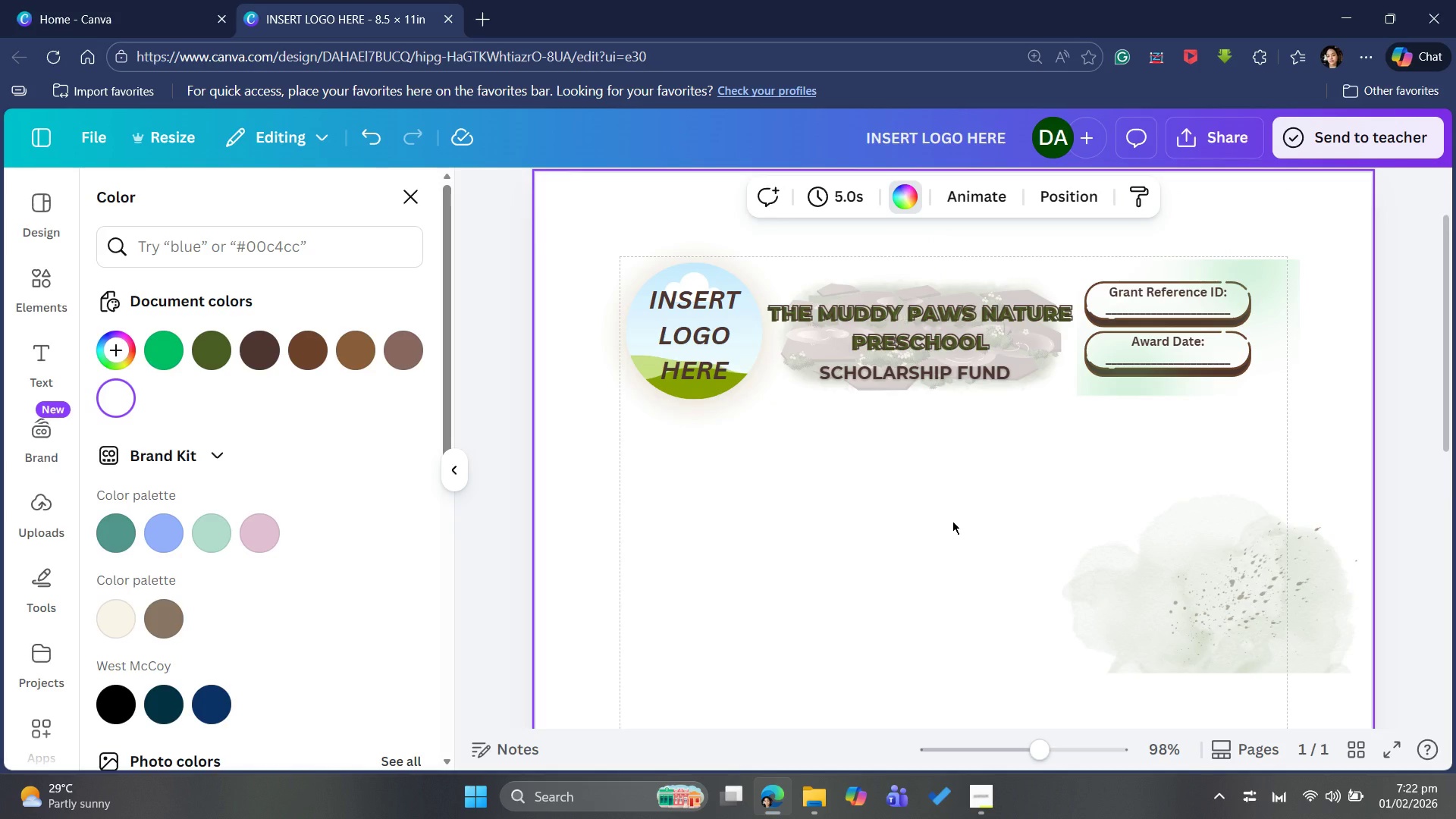 
wait(6.28)
 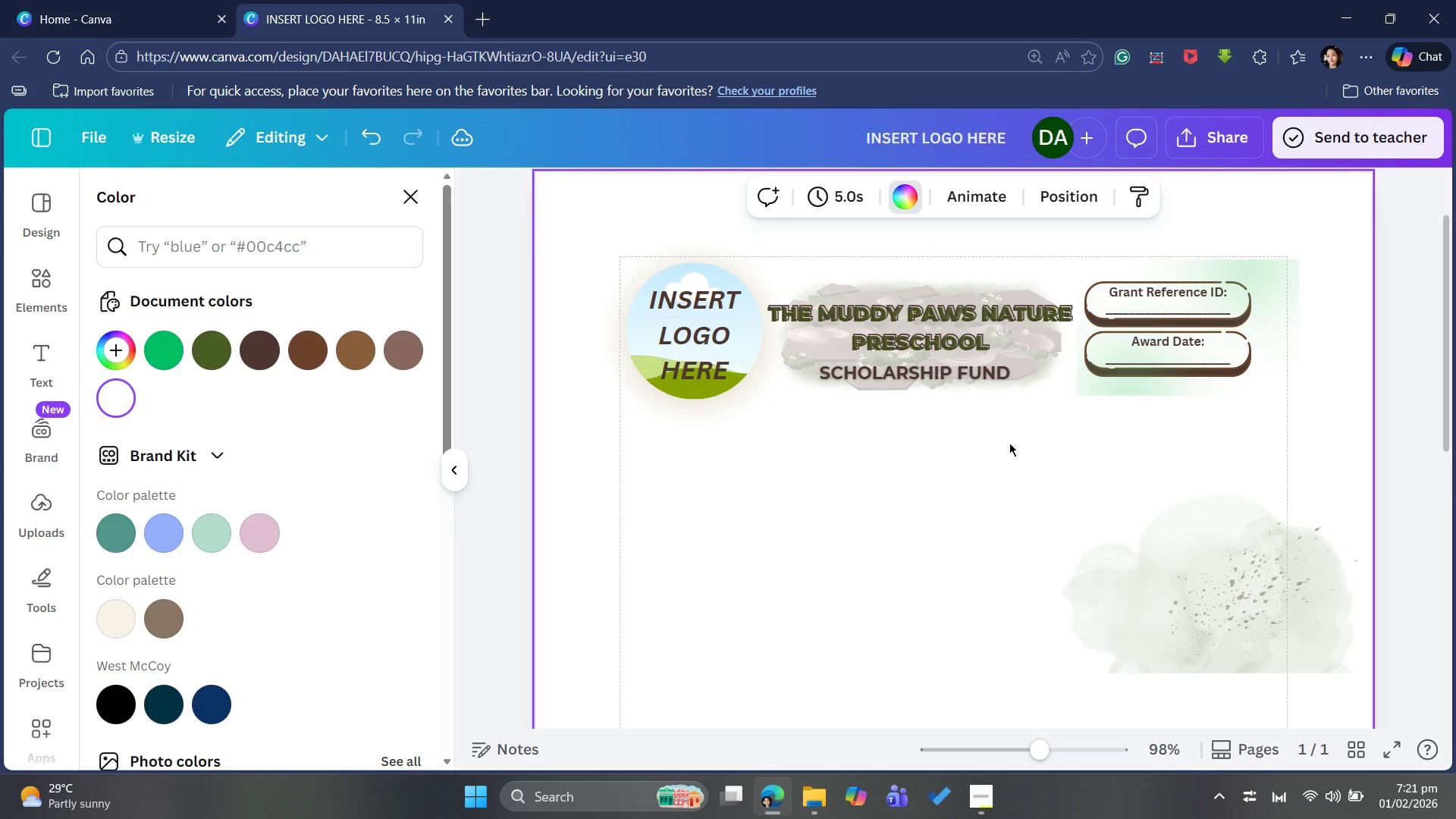 
left_click([1216, 557])
 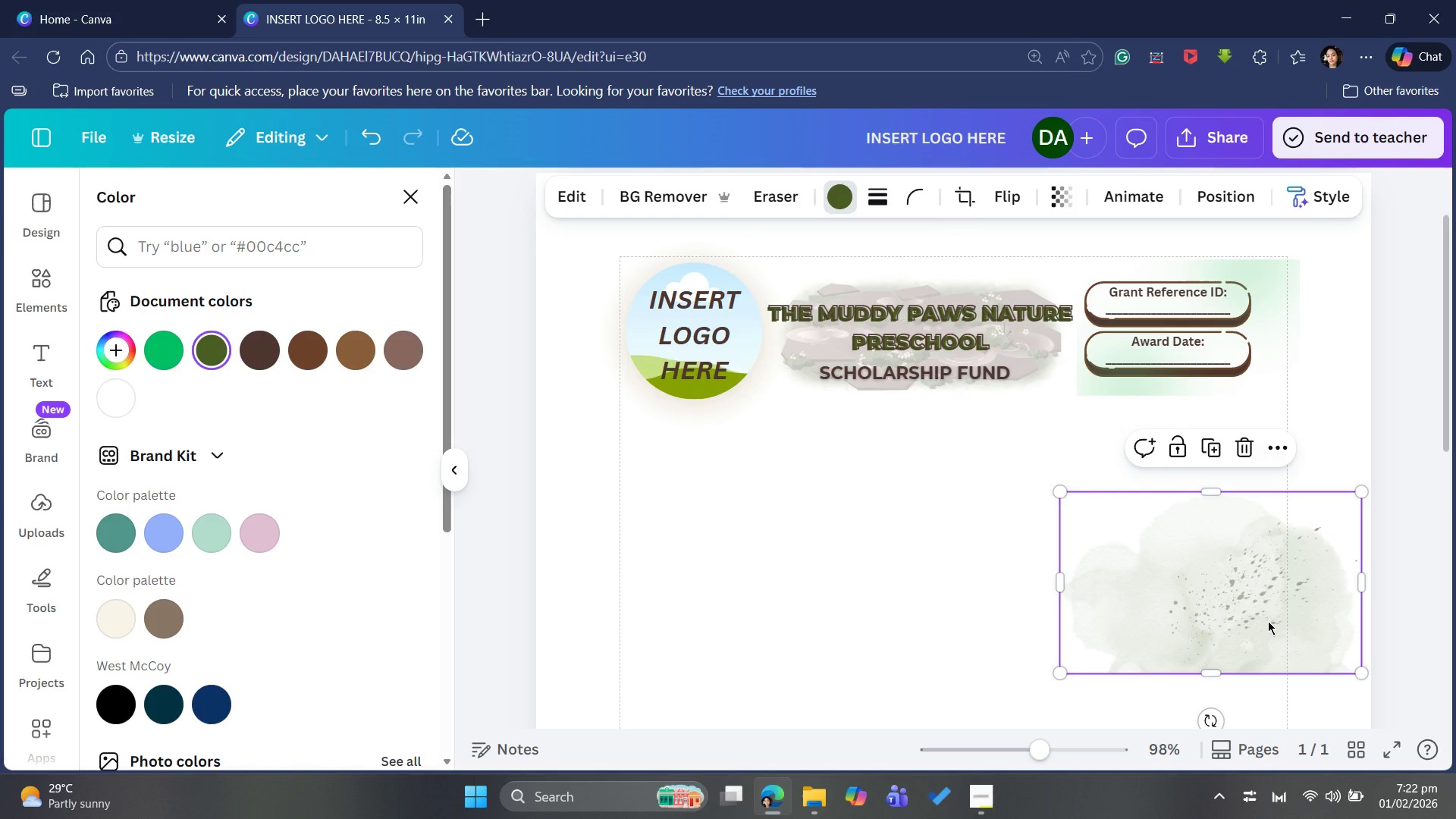 
key(Backspace)
 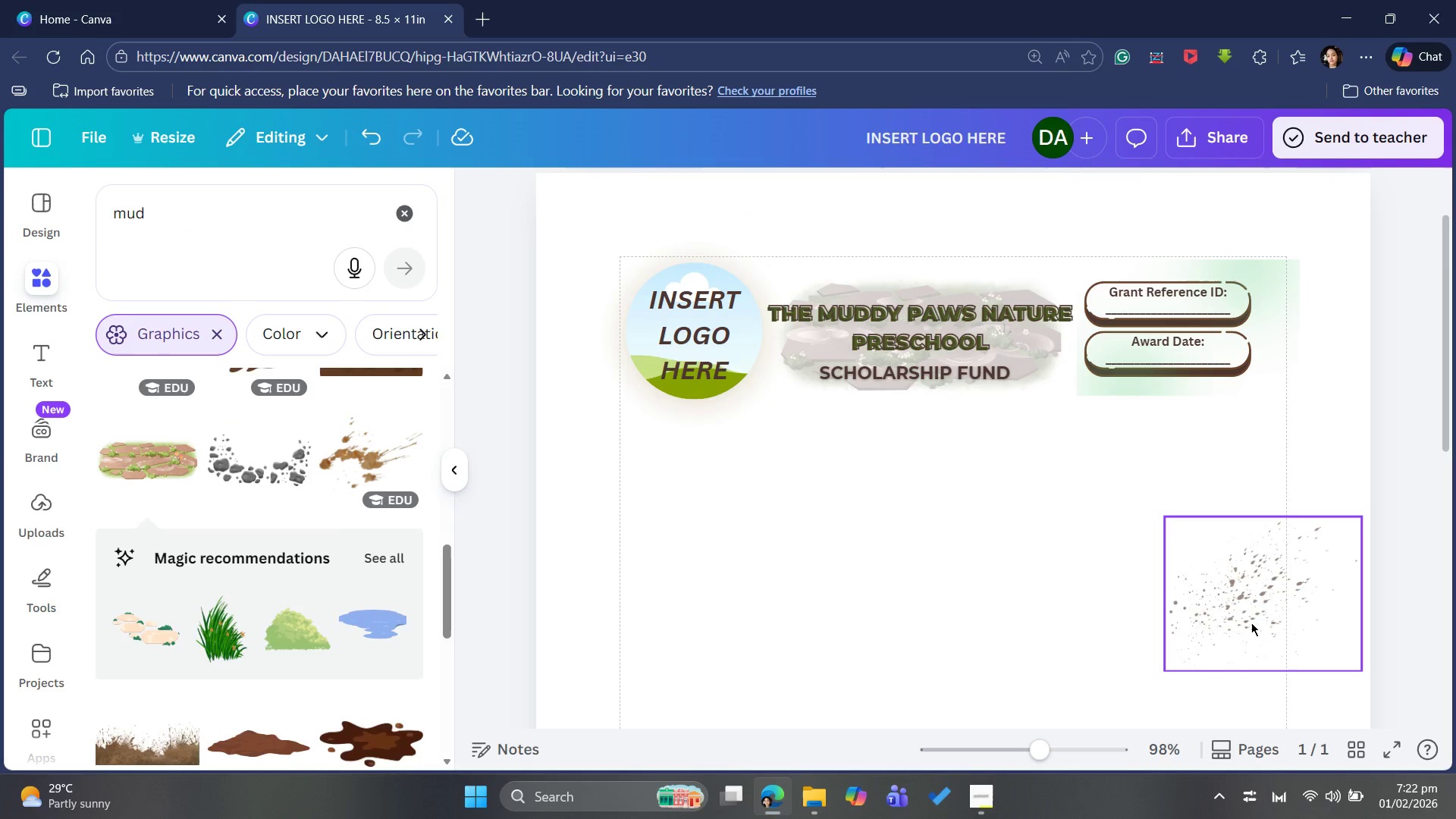 
left_click([1251, 621])
 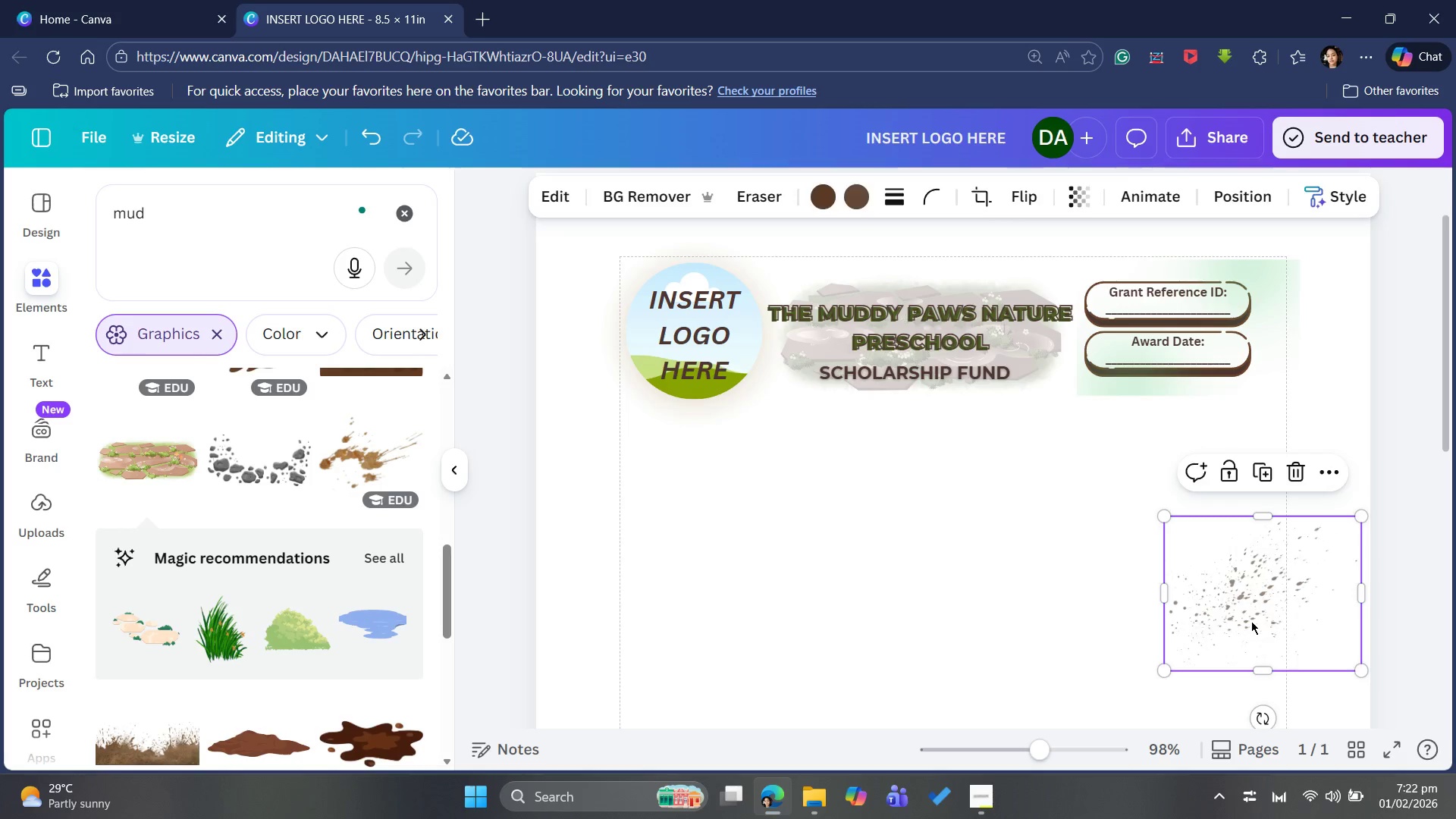 
key(Backspace)
 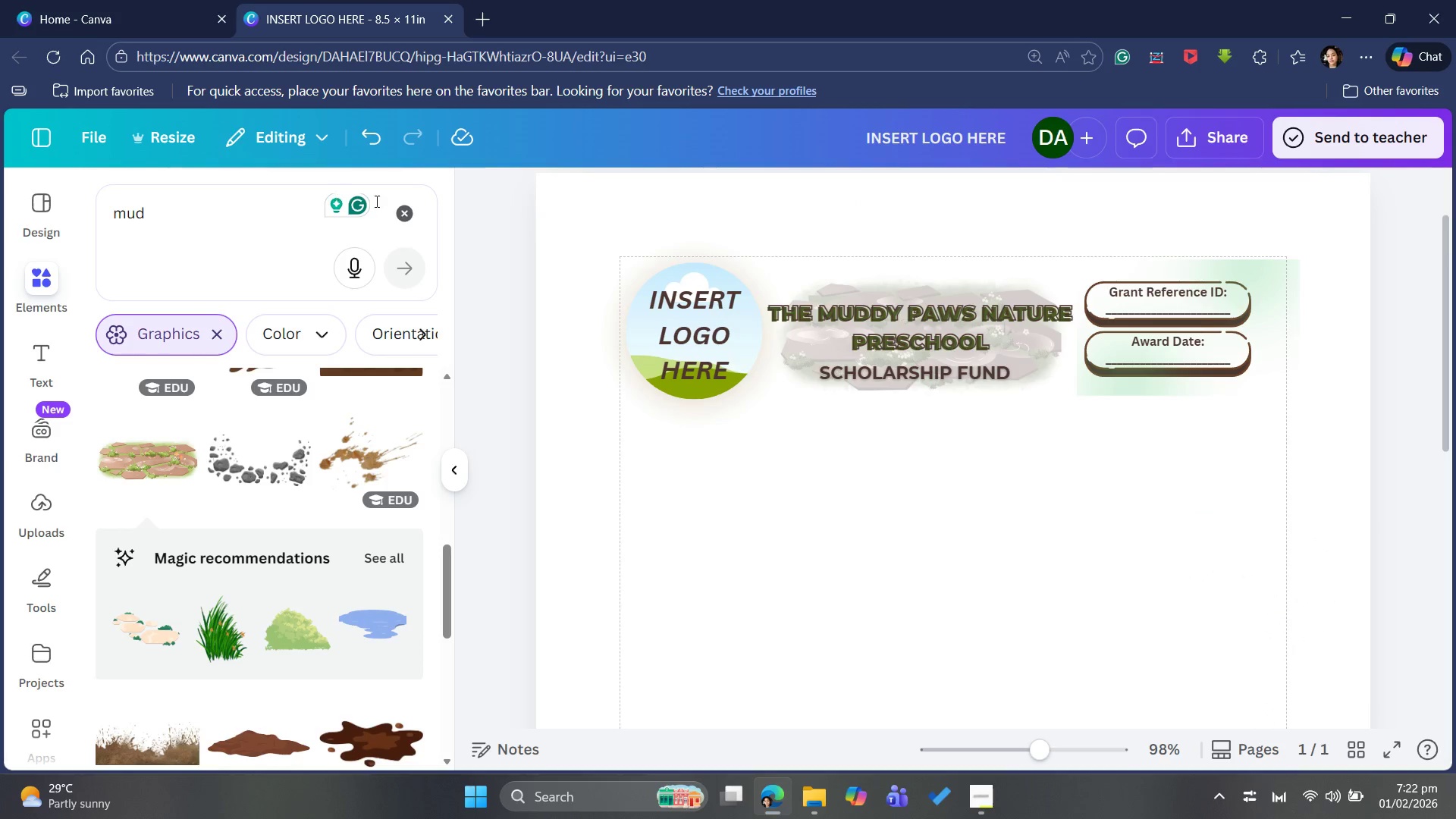 
left_click([410, 219])
 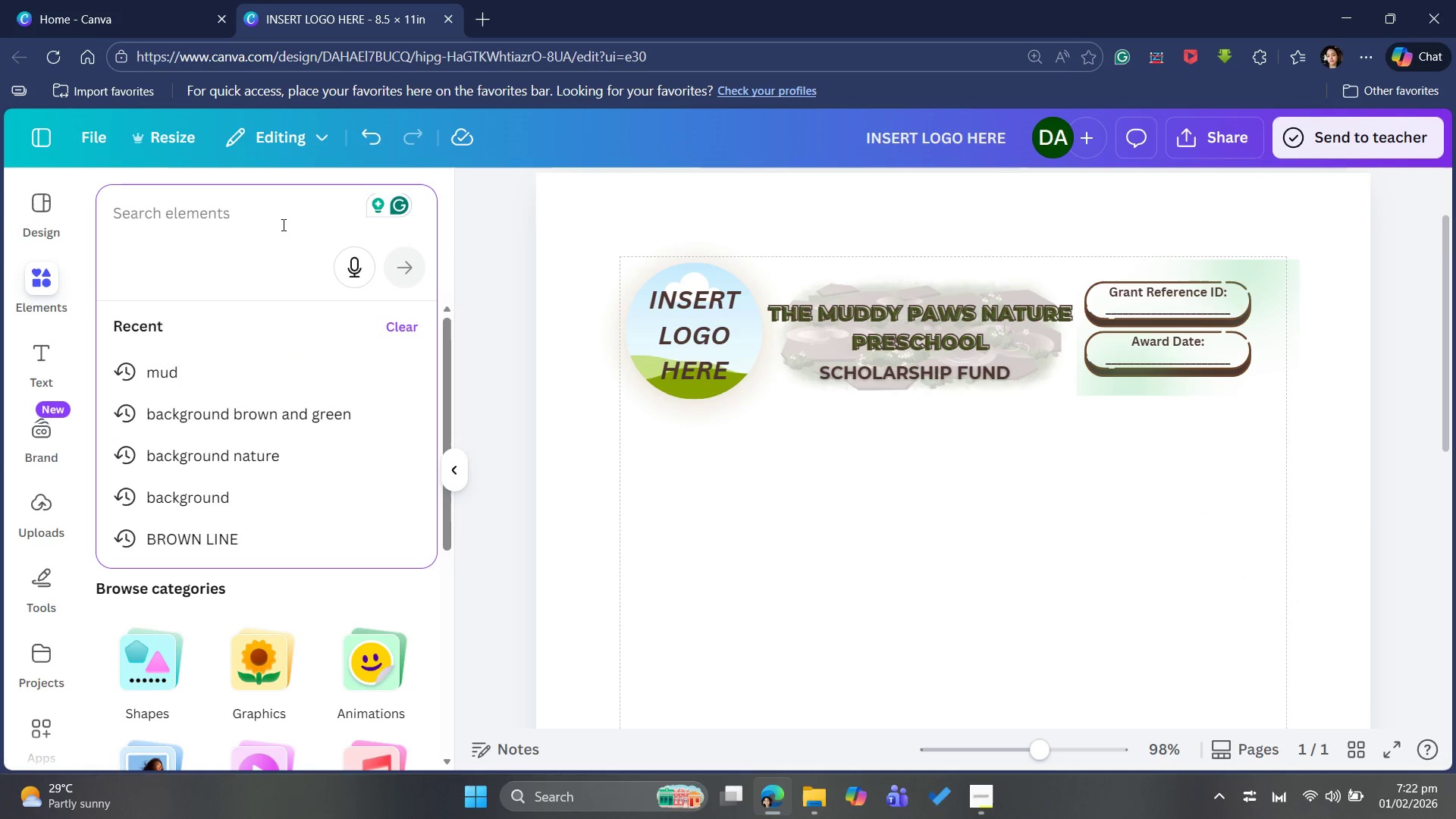 
type(b)
key(Backspace)
type(l)
key(Backspace)
type(bleed)
 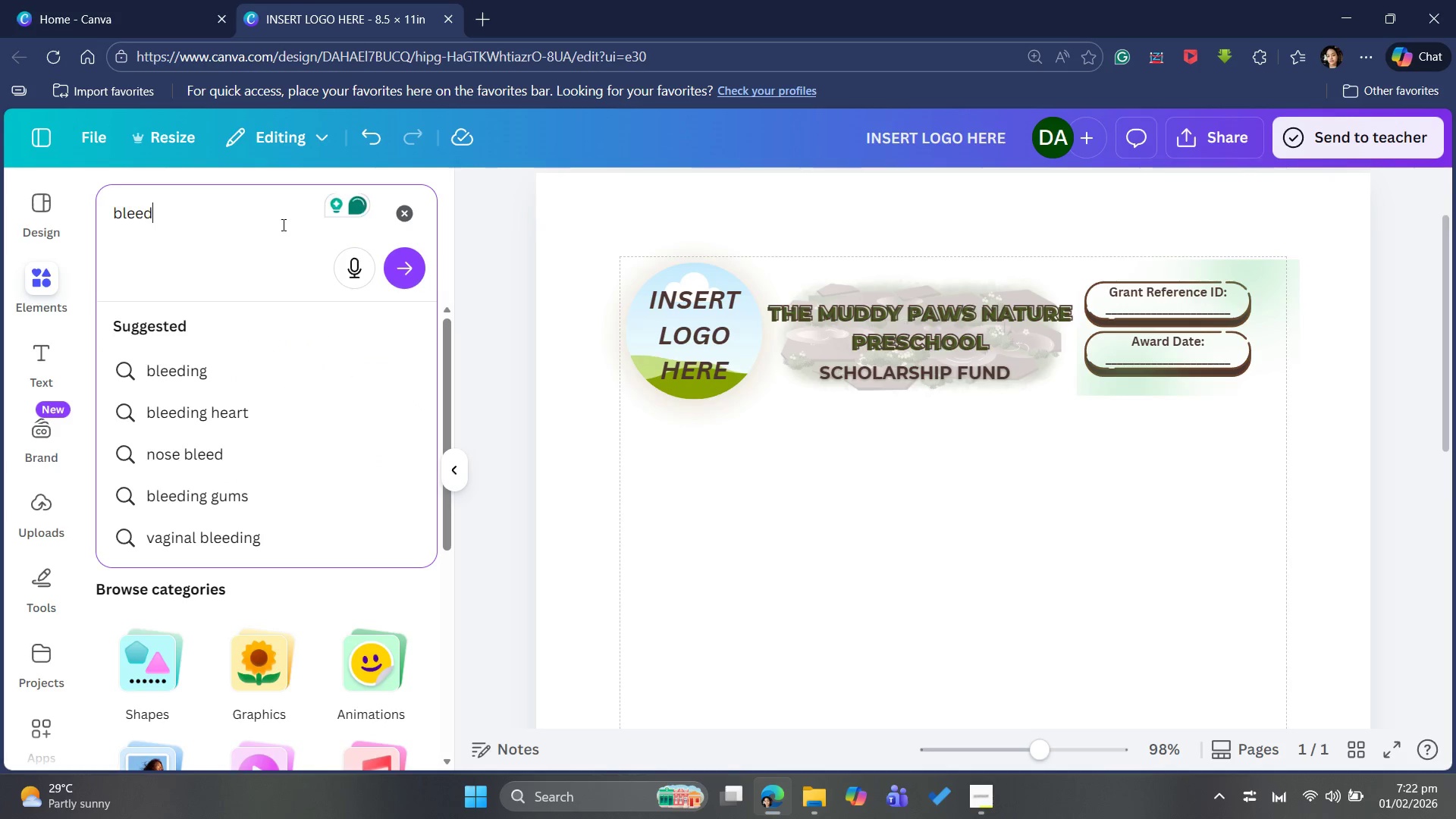 
key(Enter)
 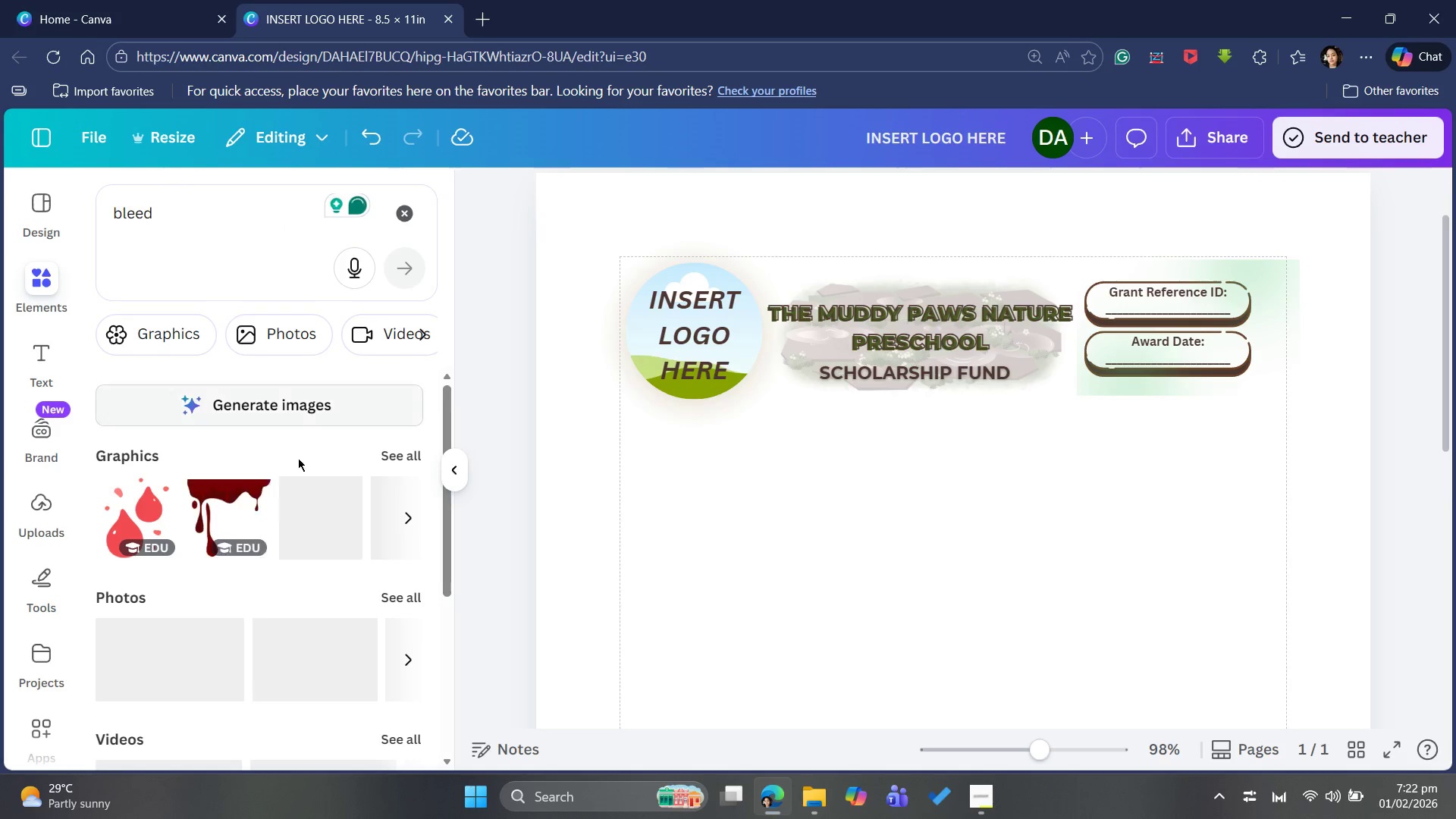 
mouse_move([391, 445])
 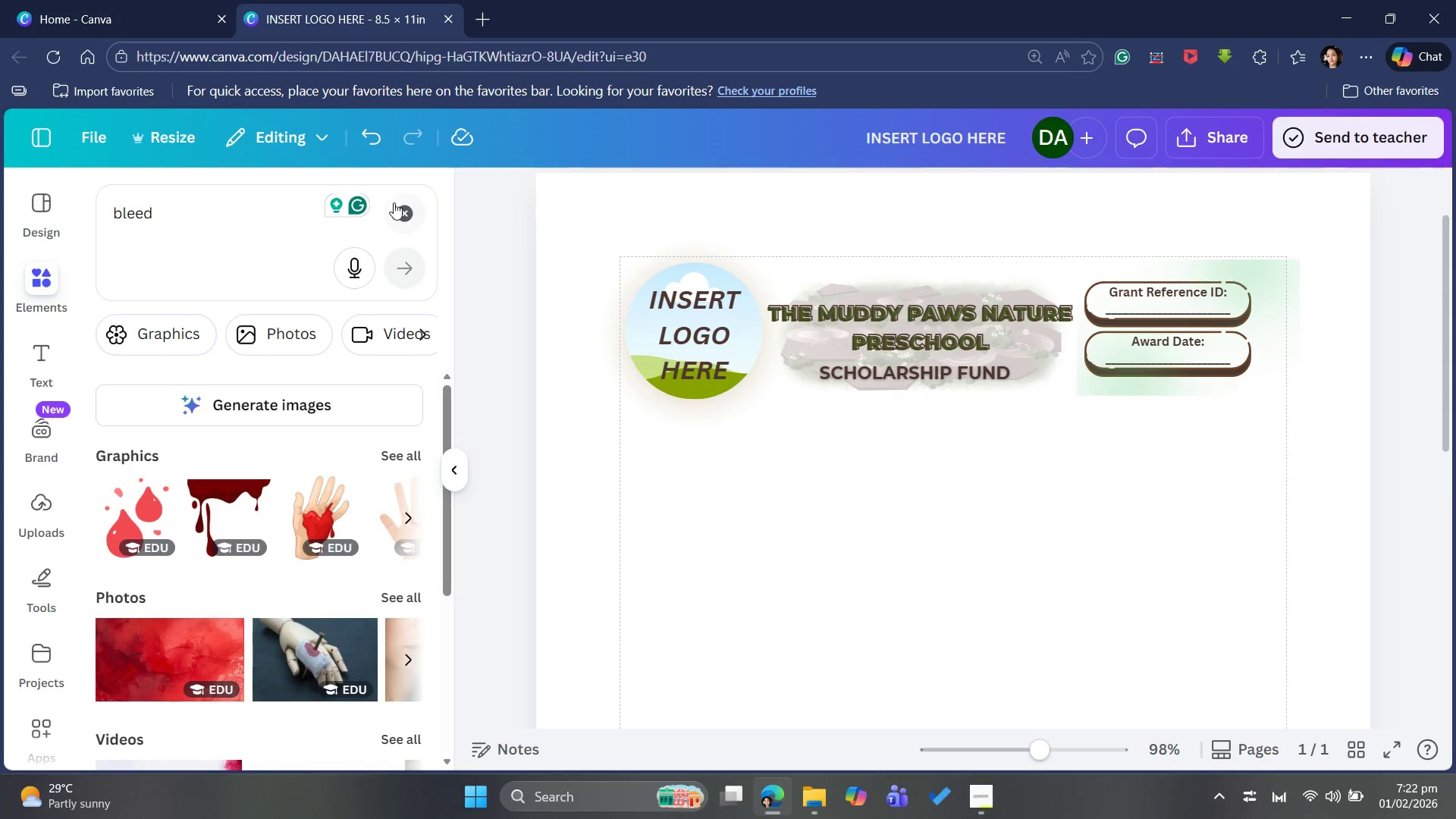 
left_click([399, 204])
 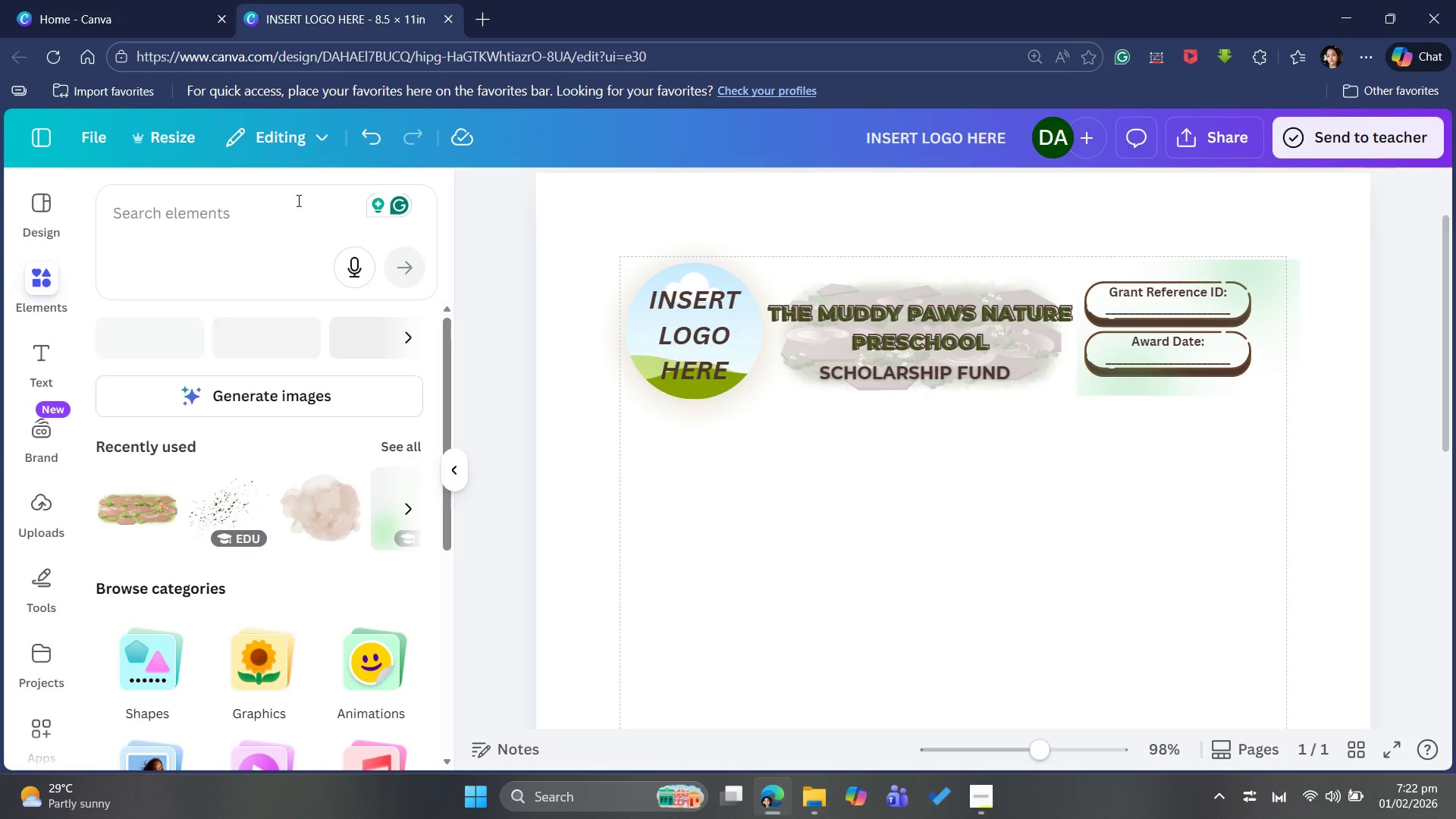 
left_click([288, 199])
 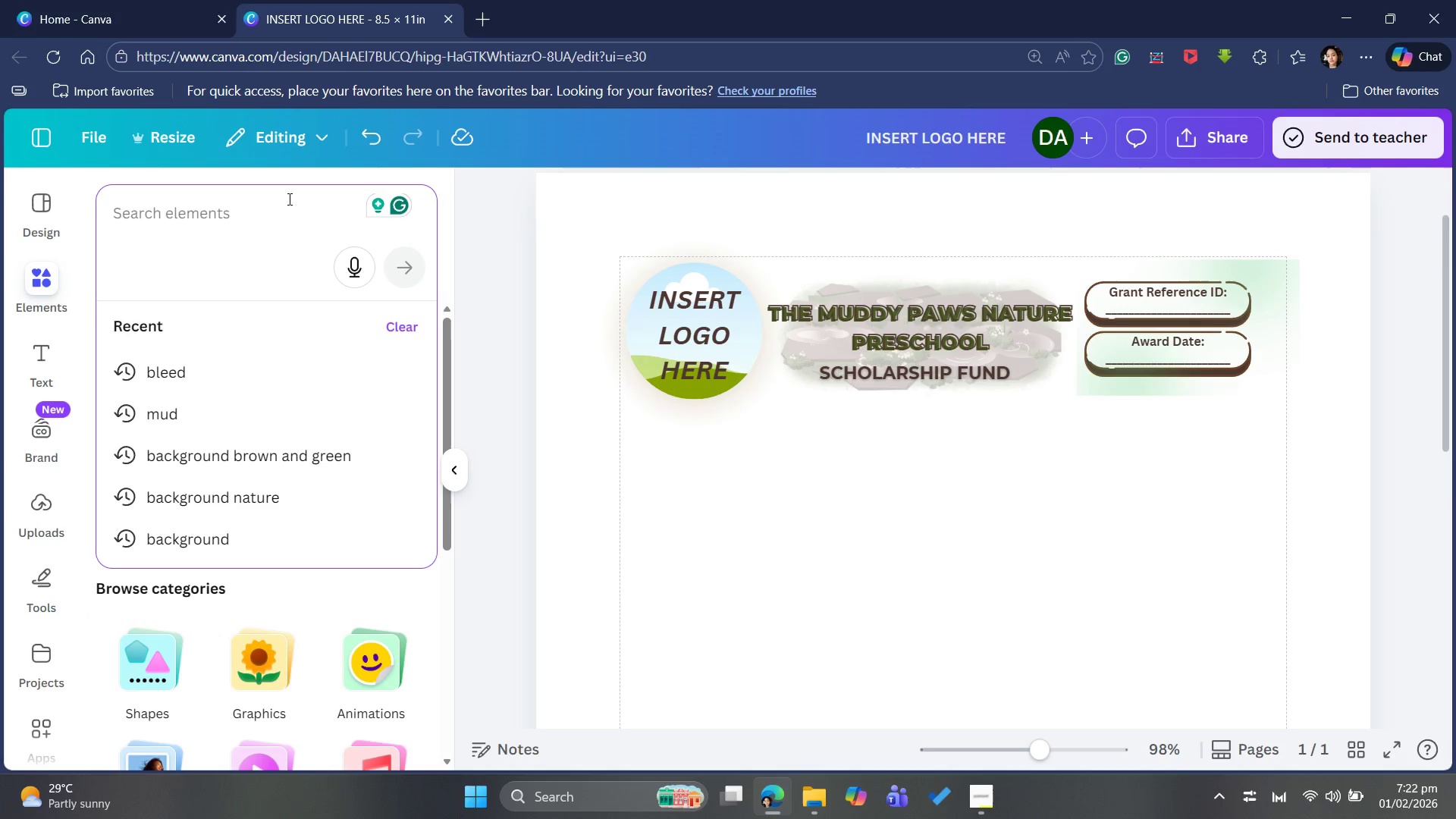 
type(blur)
 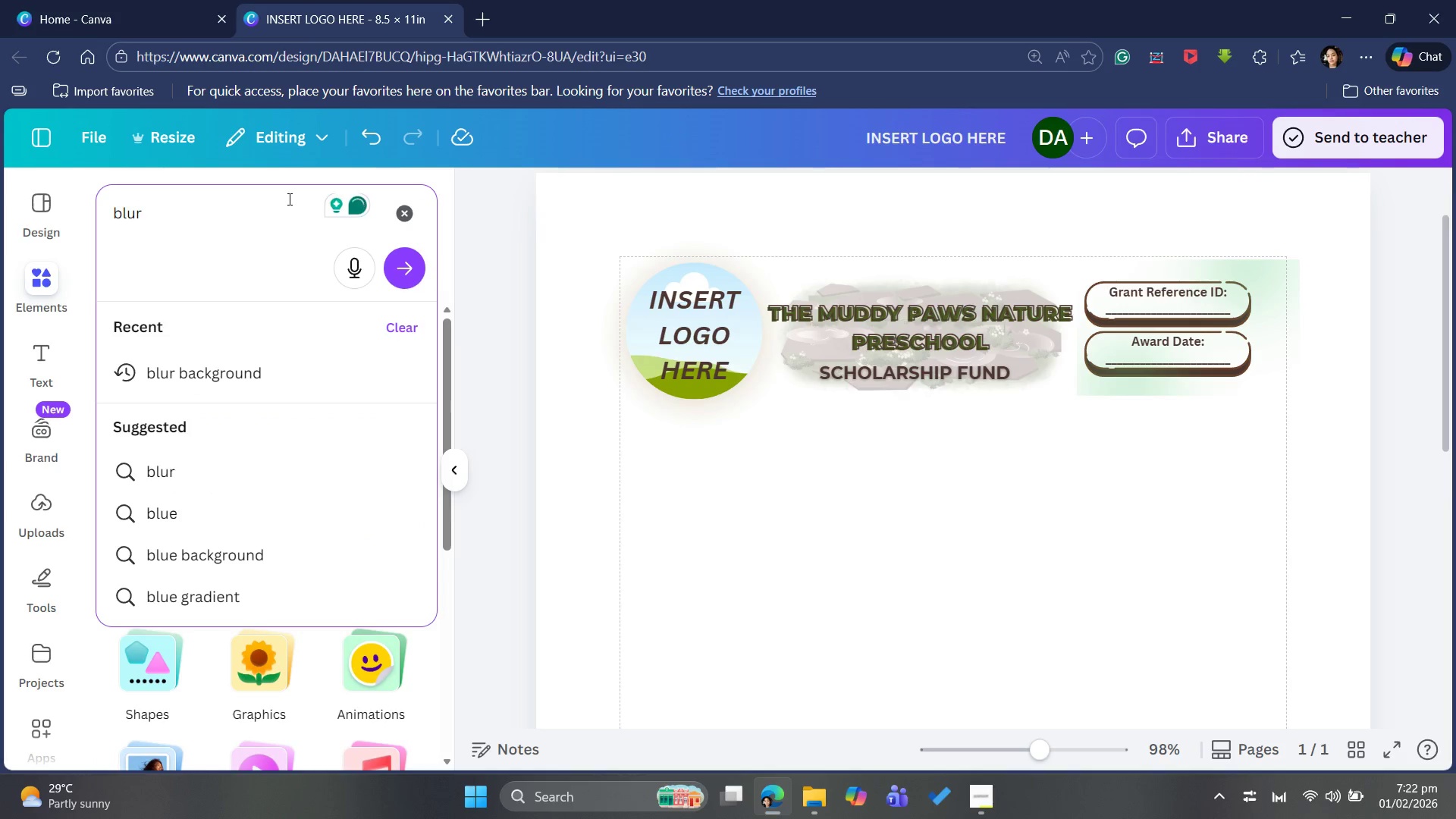 
key(Enter)
 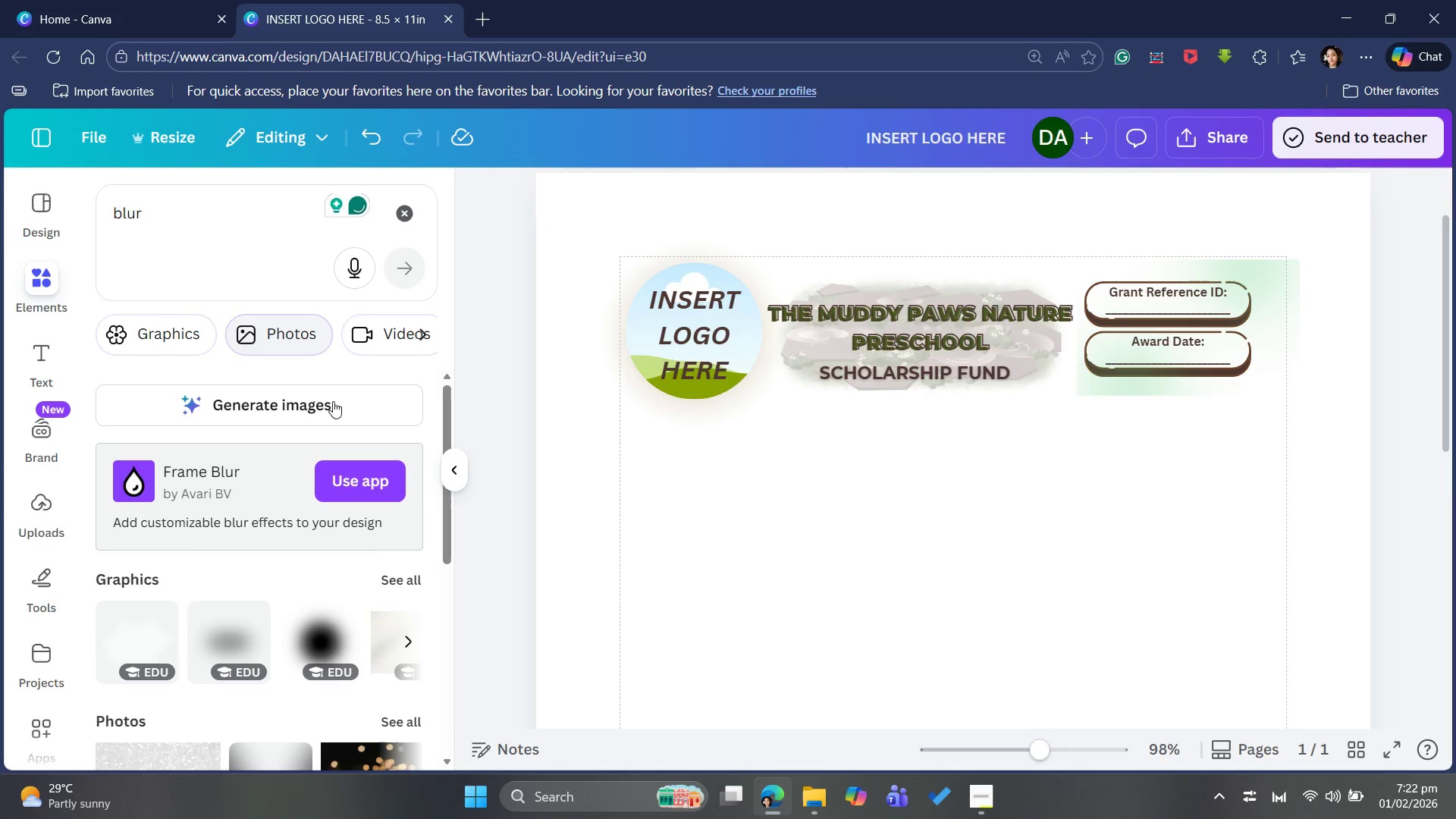 
wait(5.33)
 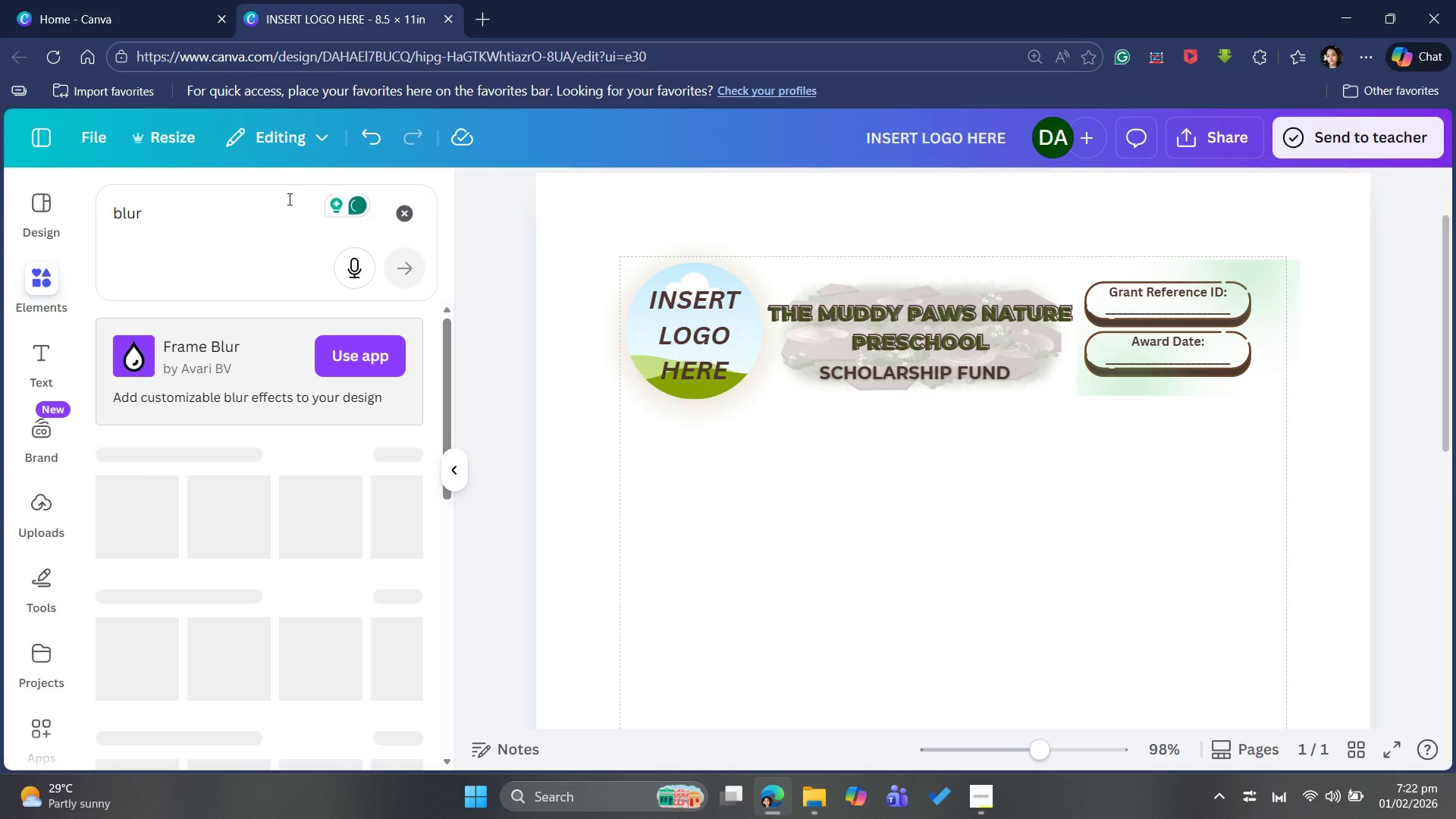 
left_click([392, 580])
 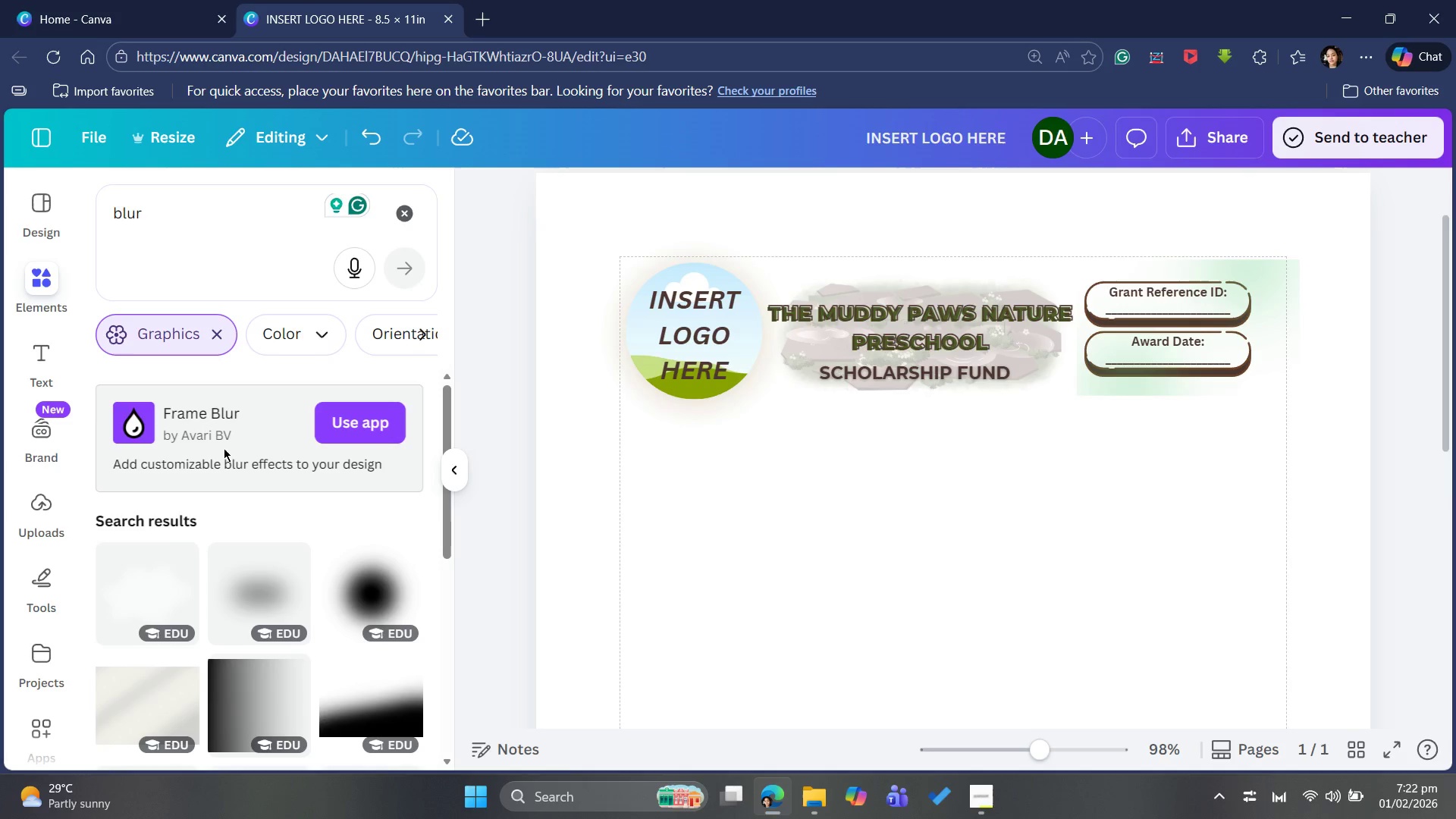 
scroll: coordinate [291, 553], scroll_direction: down, amount: 8.0
 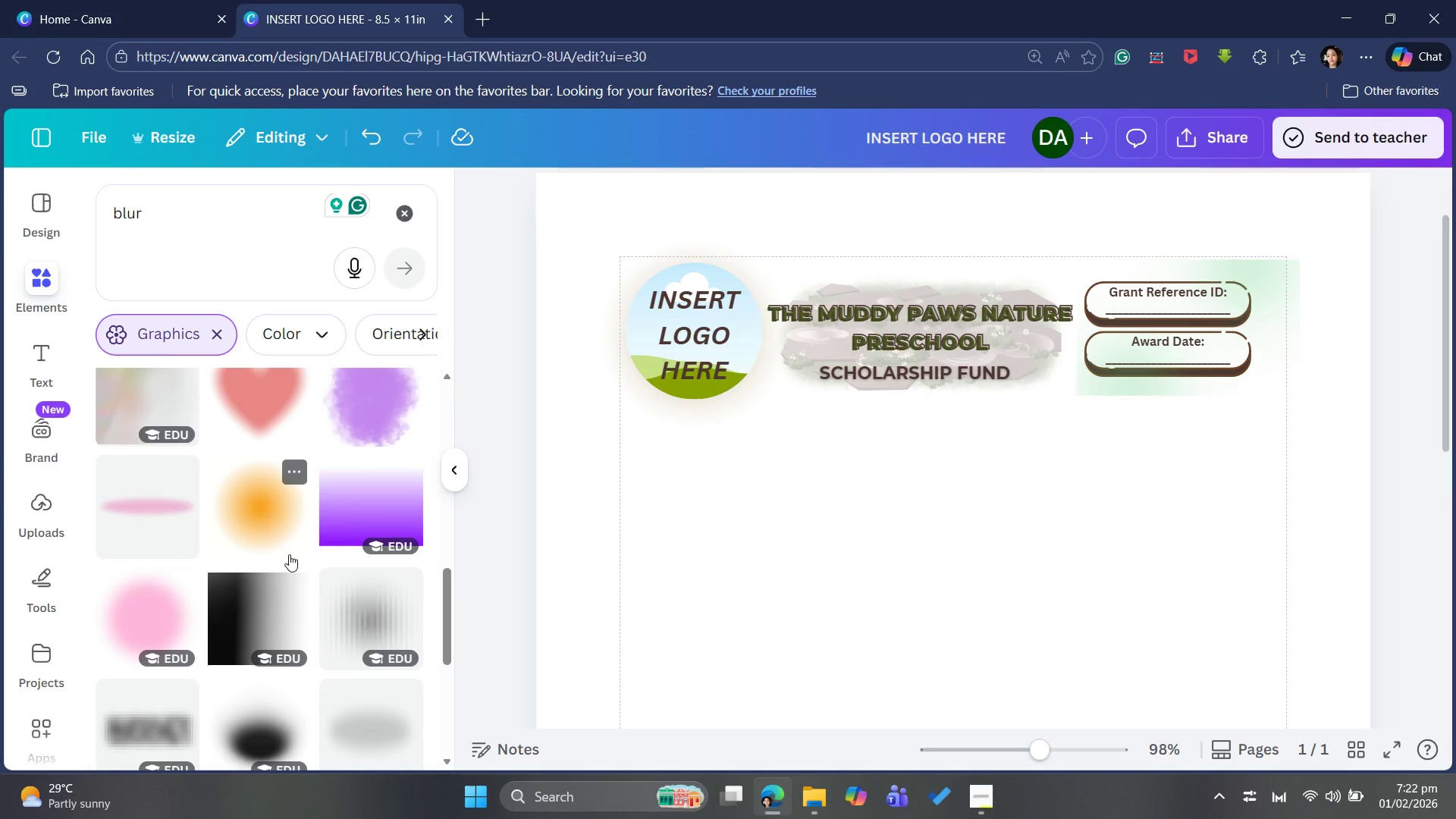 
scroll: coordinate [289, 554], scroll_direction: up, amount: 1.0
 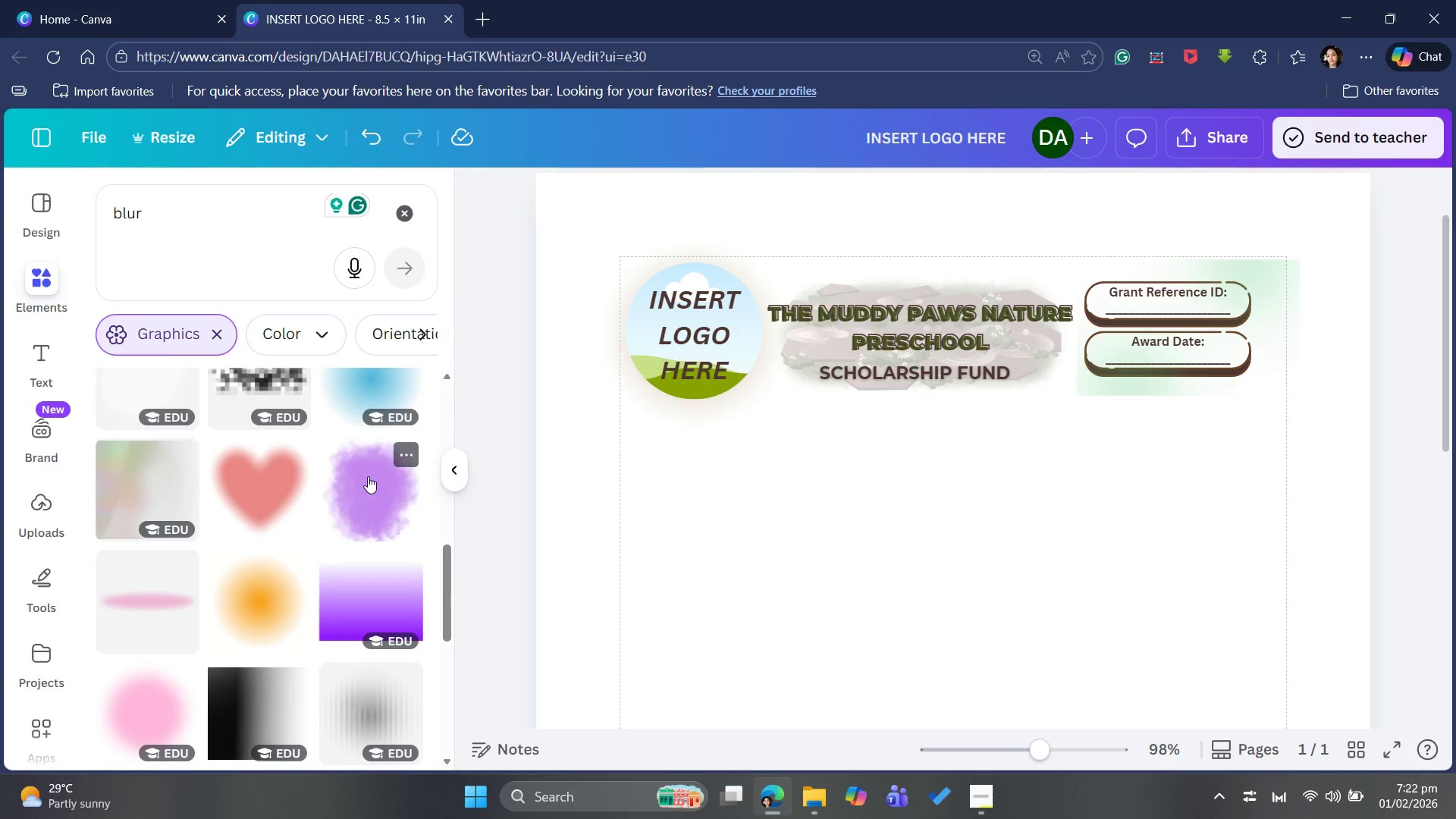 
scroll: coordinate [328, 533], scroll_direction: down, amount: 7.0
 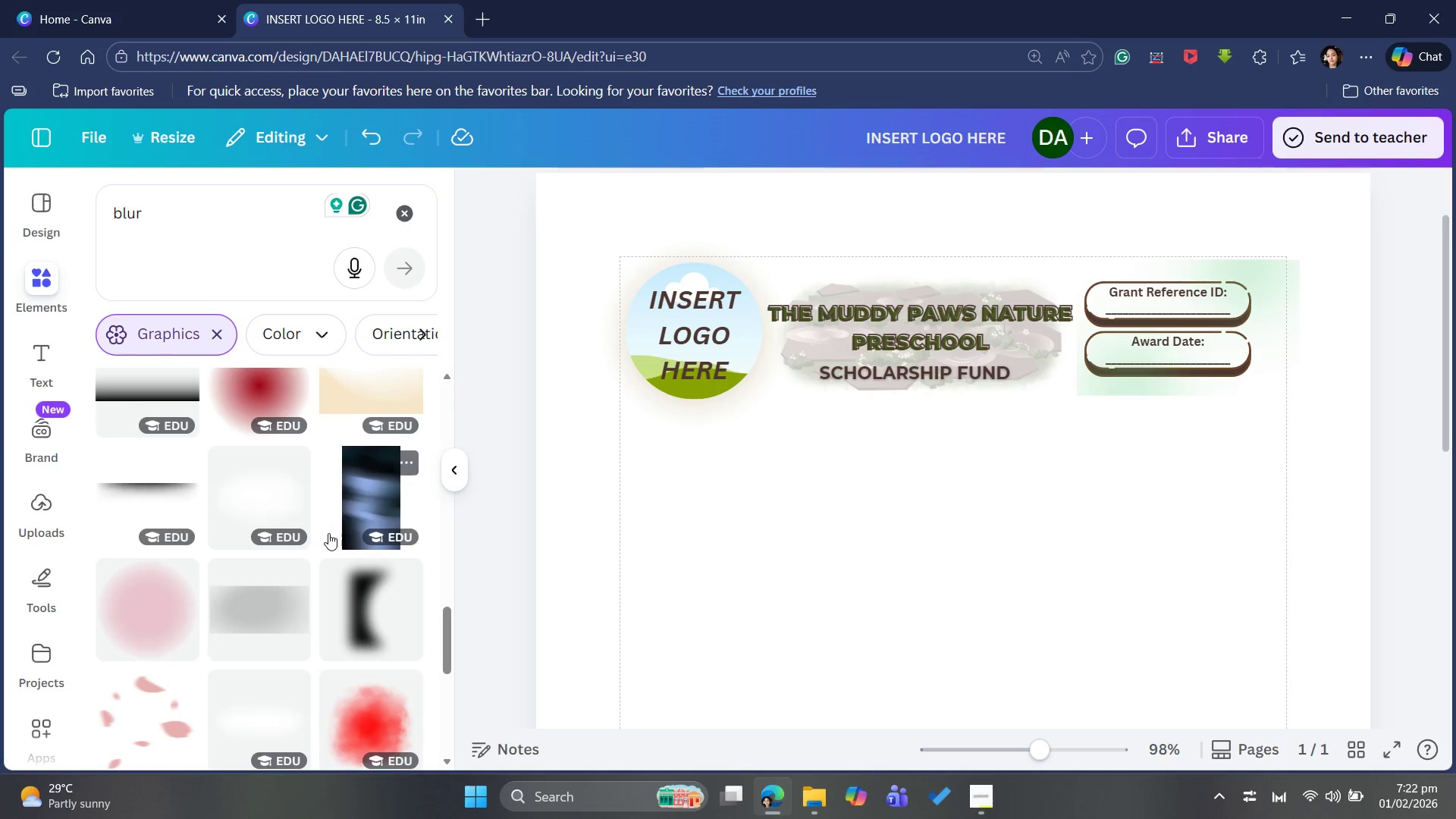 
scroll: coordinate [328, 533], scroll_direction: up, amount: 1.0
 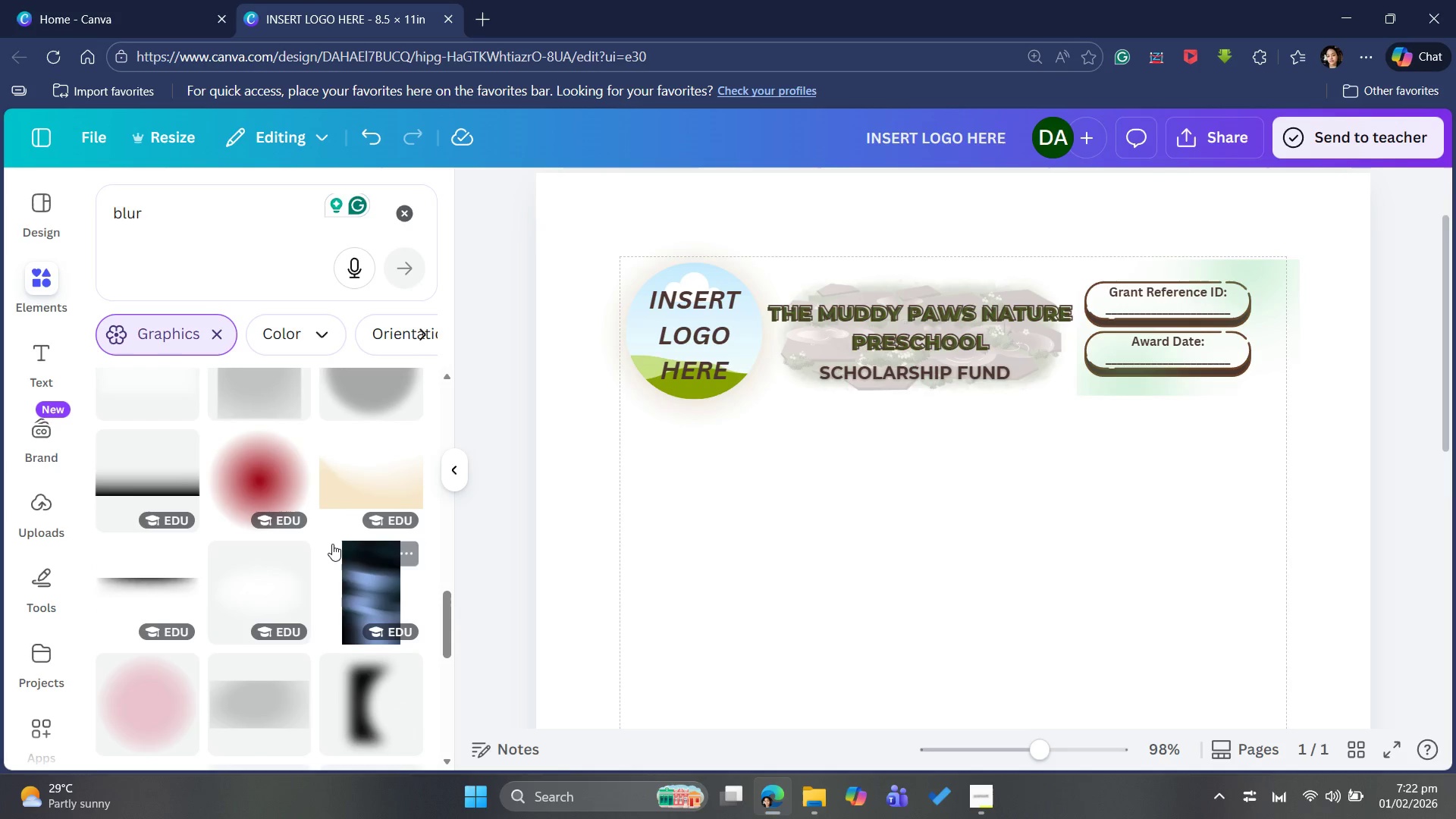 
scroll: coordinate [311, 575], scroll_direction: down, amount: 11.0
 